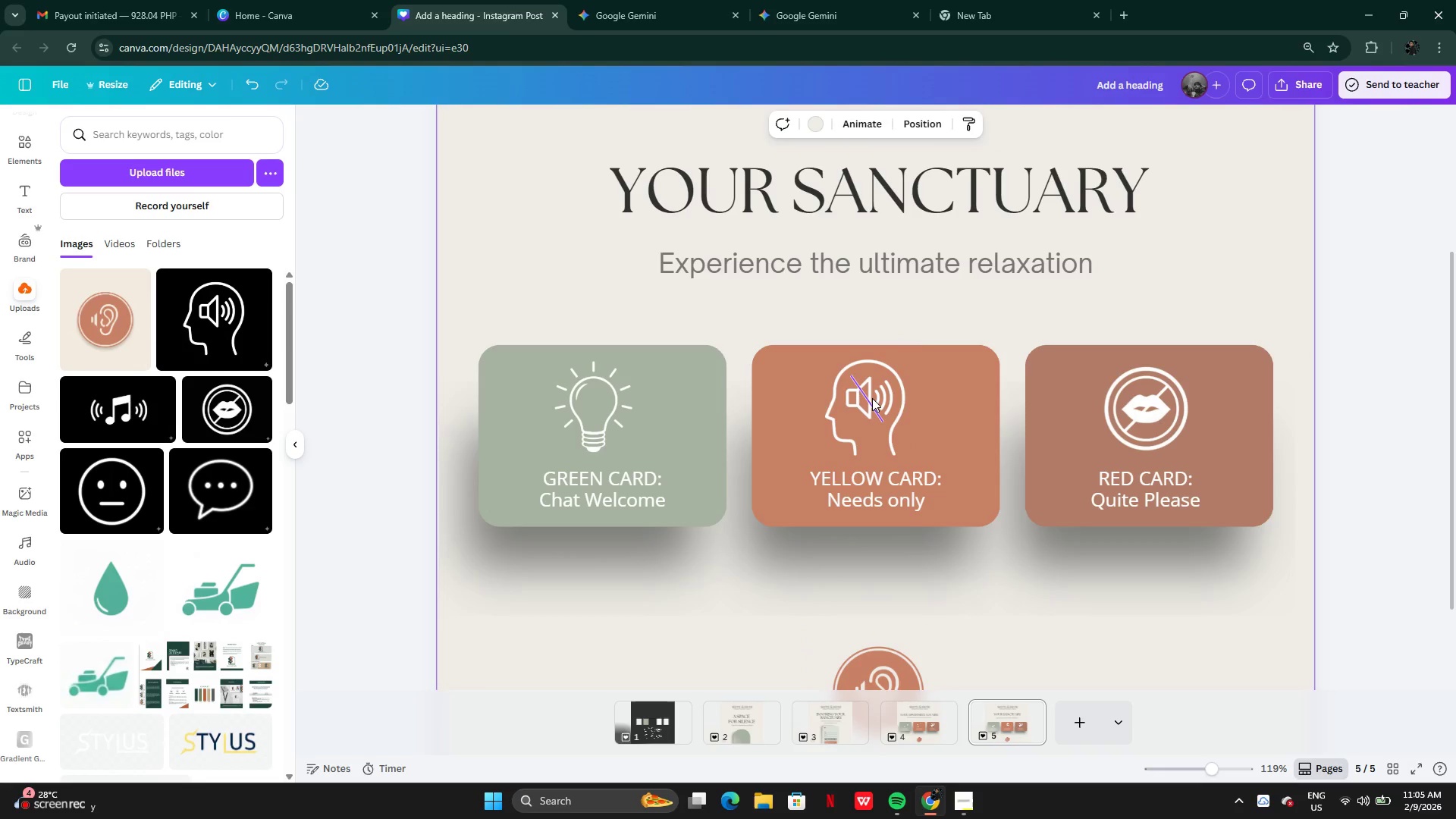 
left_click([872, 399])
 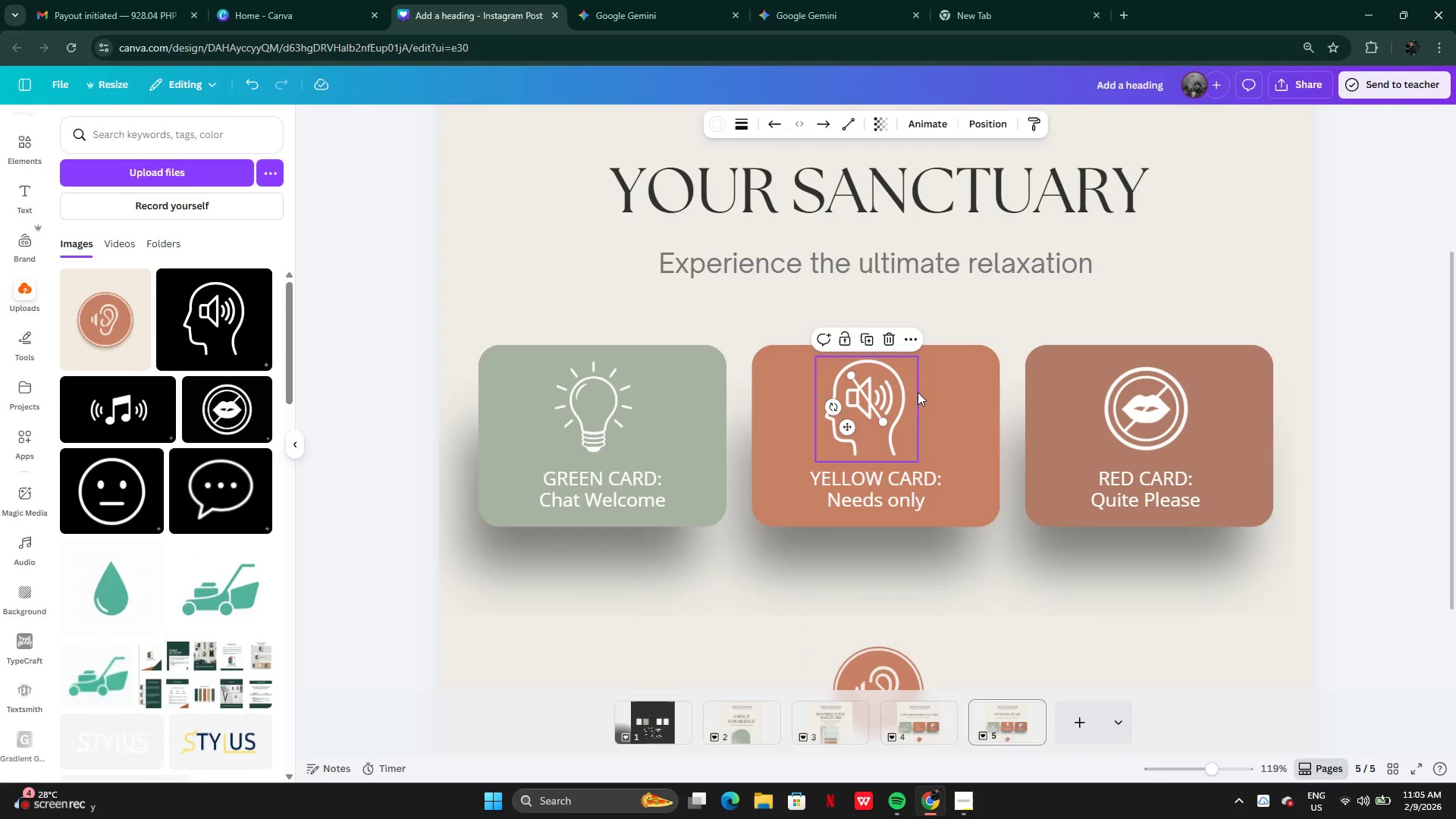 
left_click([924, 391])
 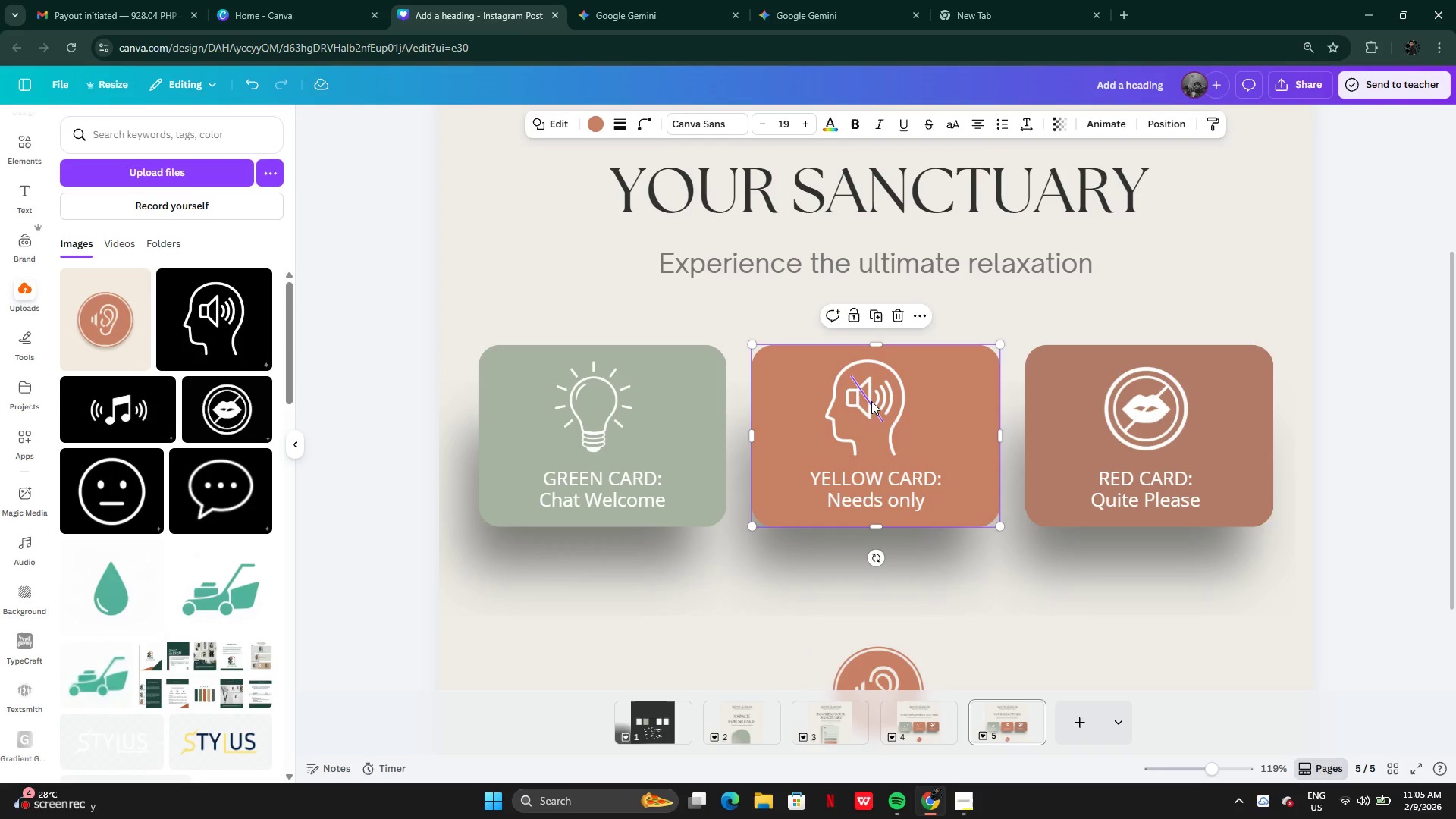 
left_click([850, 426])
 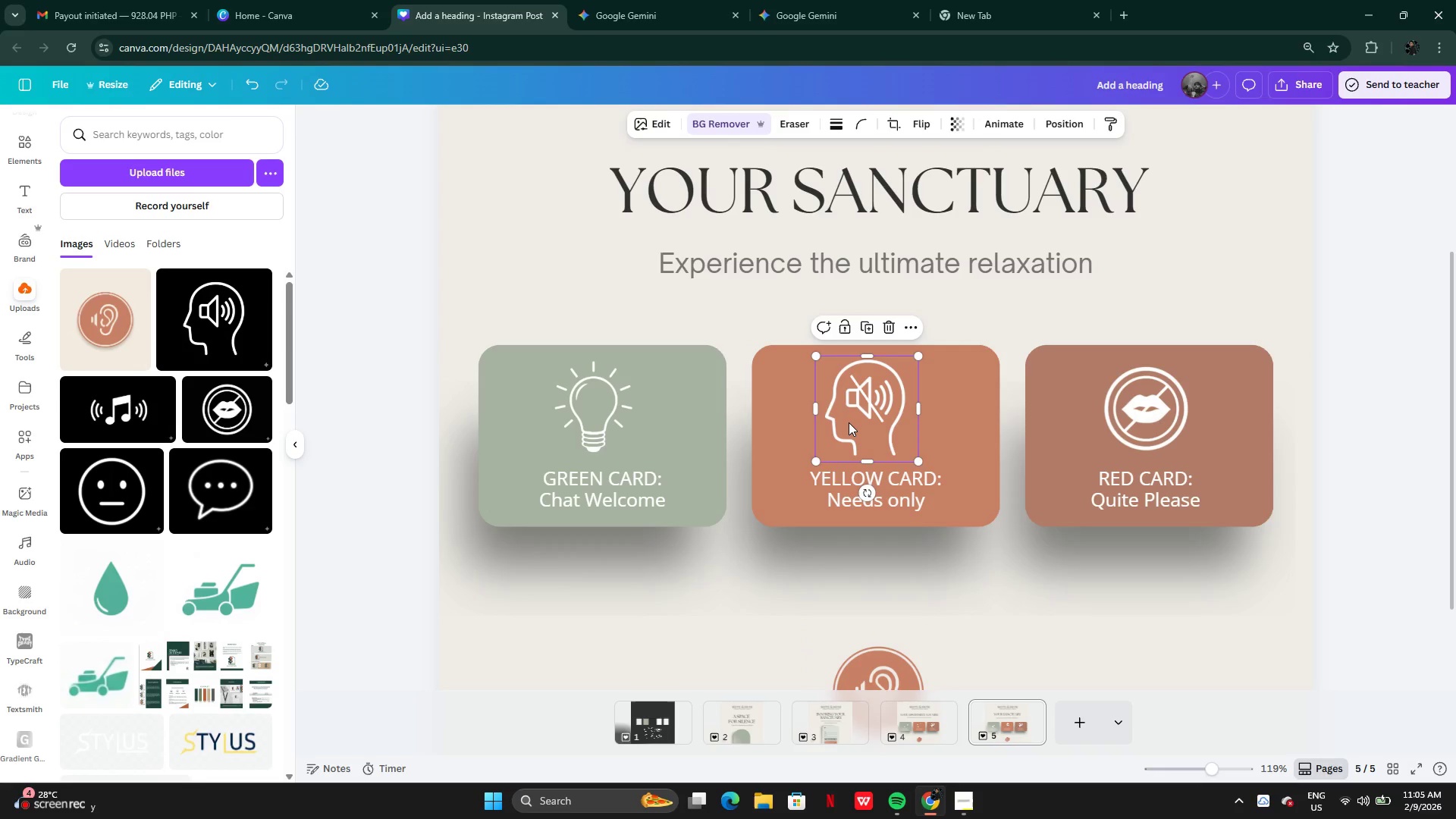 
hold_key(key=ShiftLeft, duration=1.25)
left_click([867, 396])
 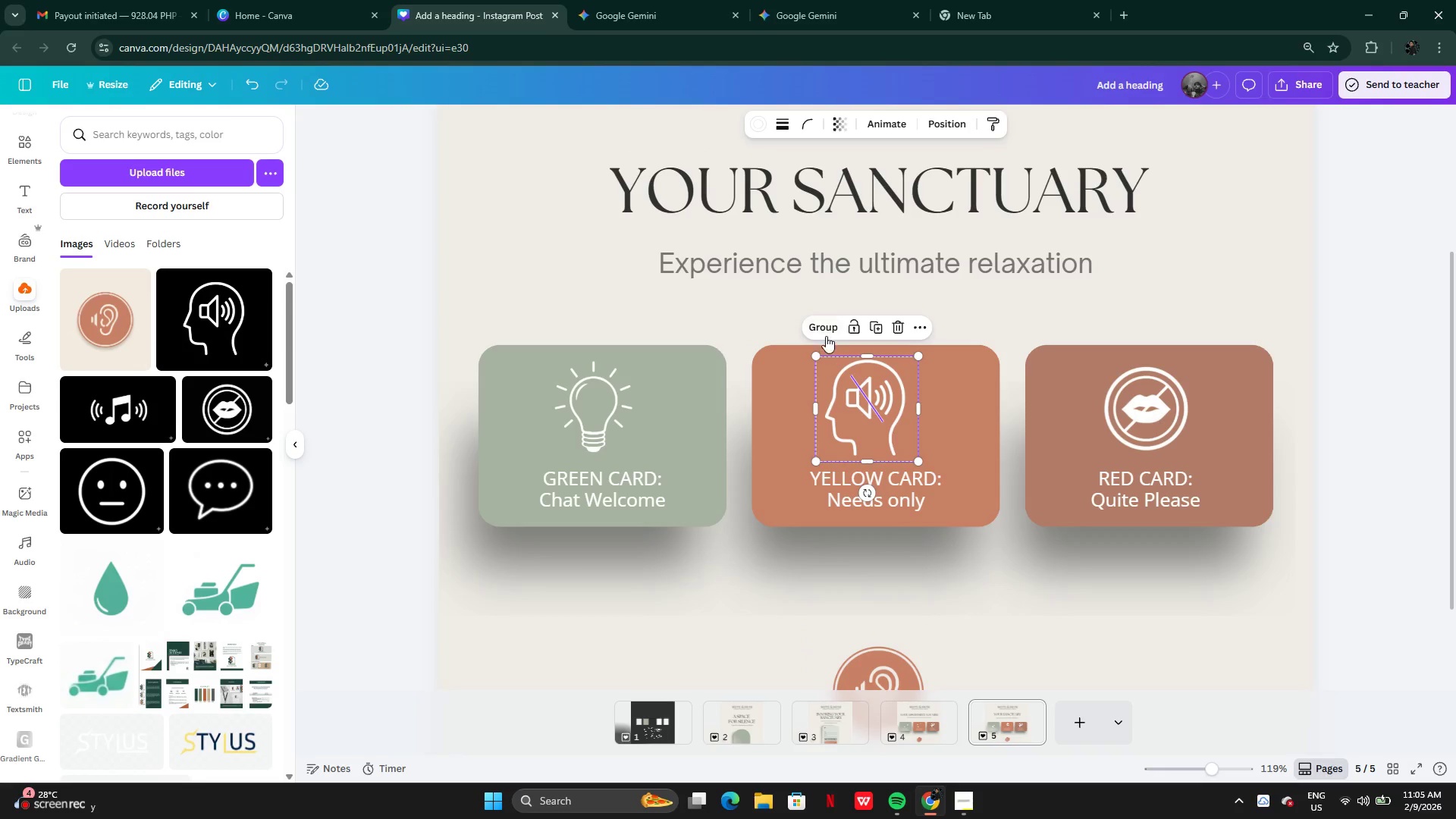 
left_click([825, 333])
 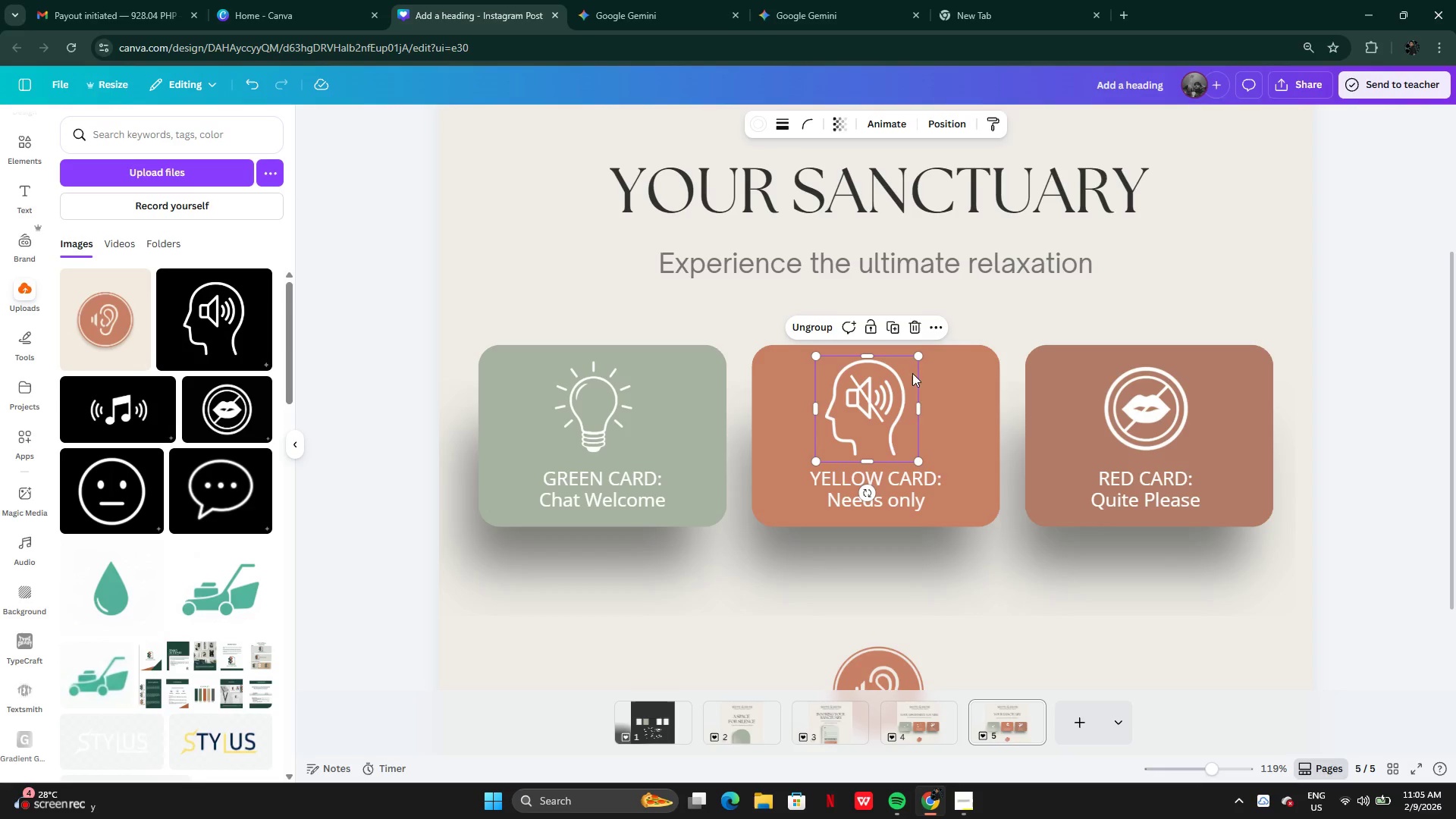 
left_click_drag(start_coordinate=[918, 357], to_coordinate=[908, 372])
 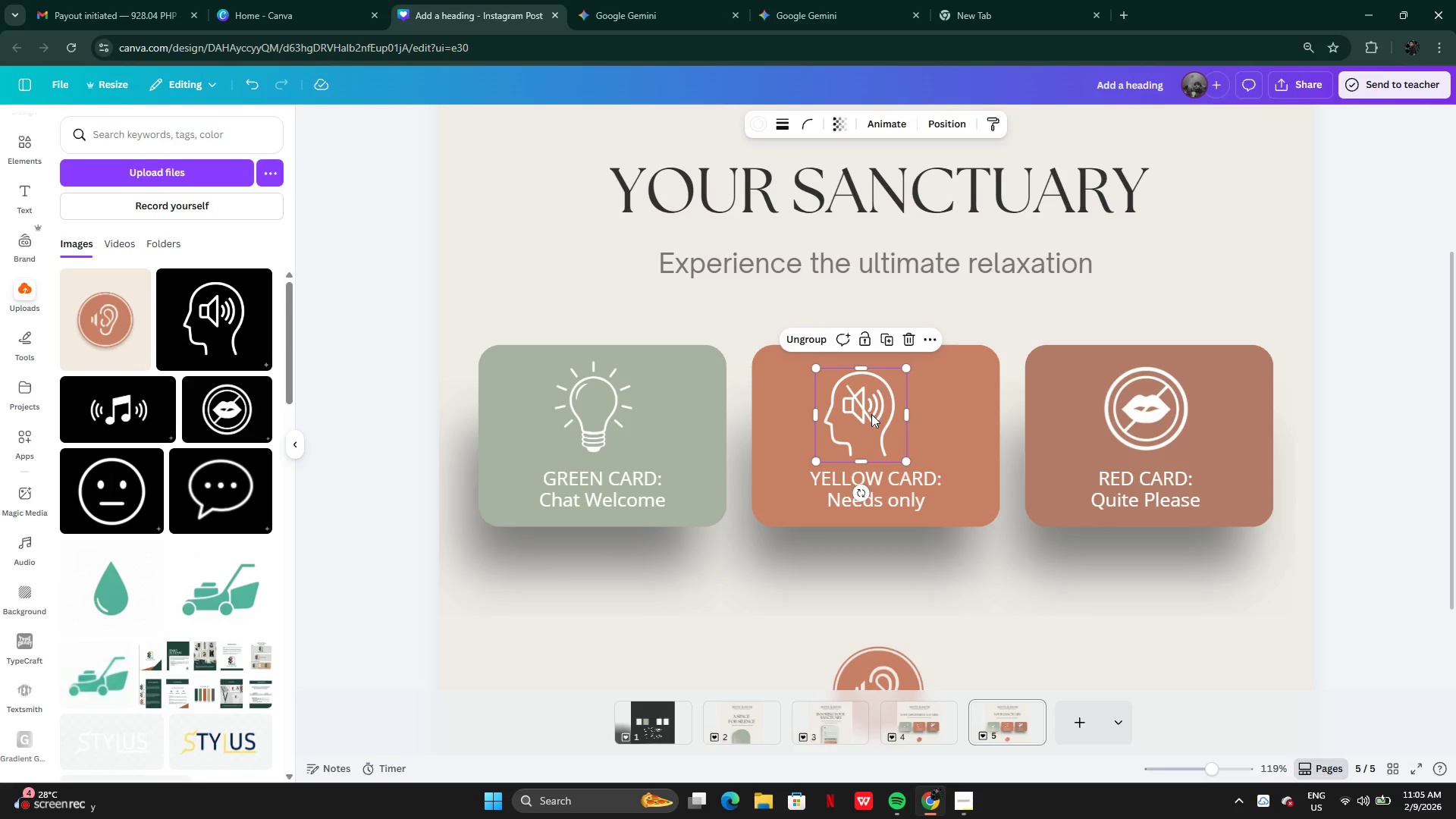 
left_click_drag(start_coordinate=[871, 414], to_coordinate=[885, 413])
 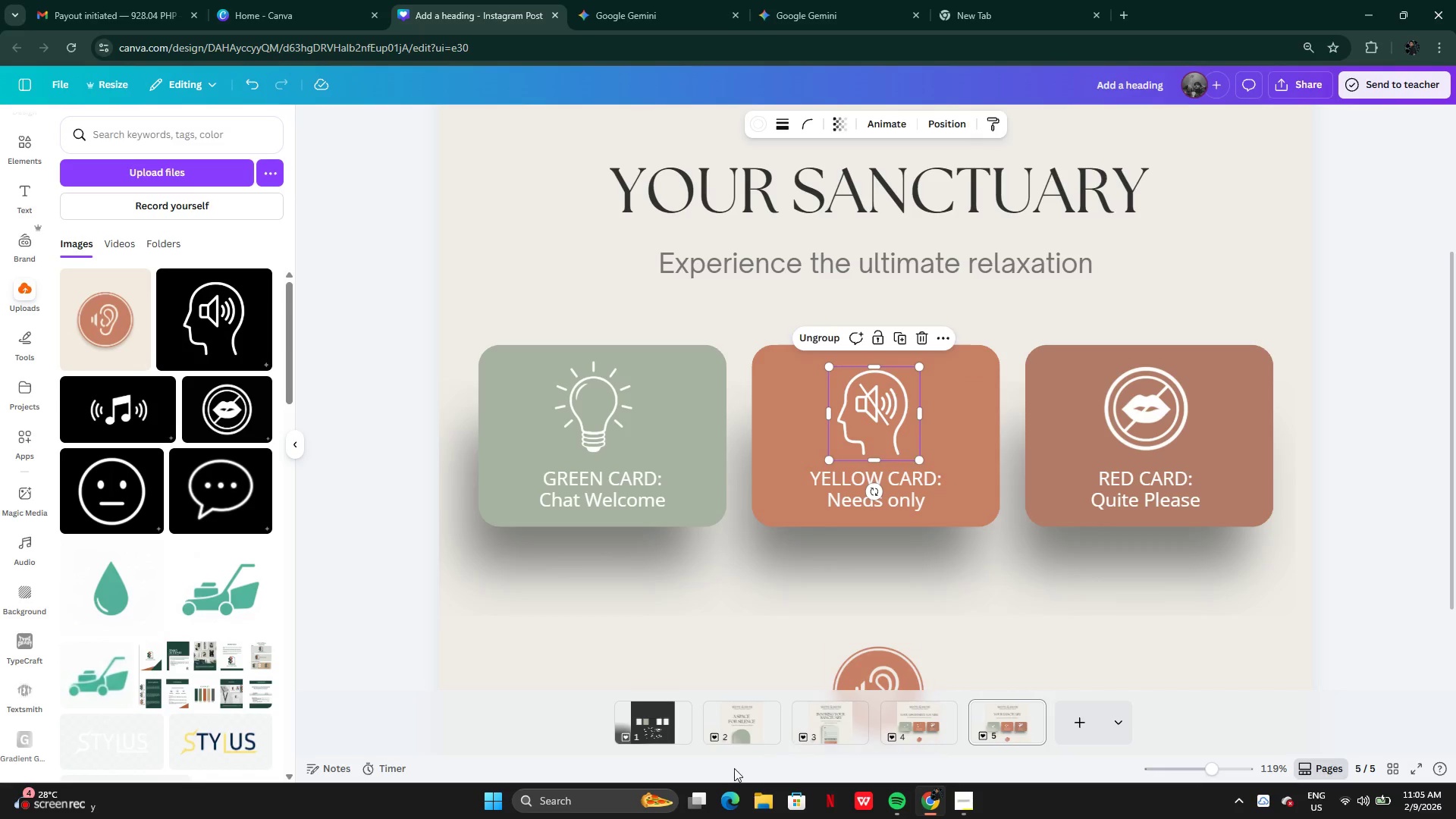 
left_click([646, 736])
 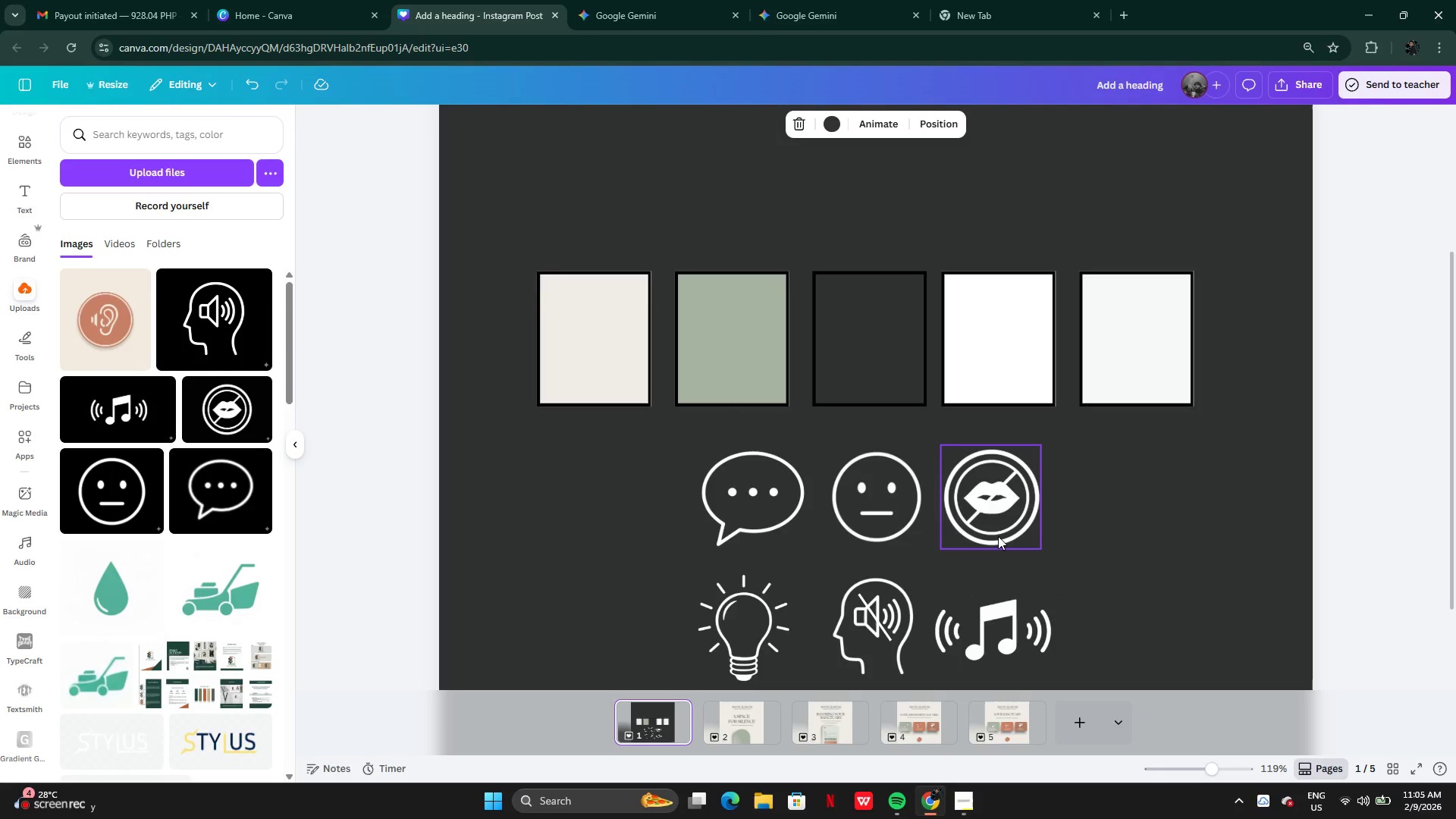 
left_click([988, 626])
 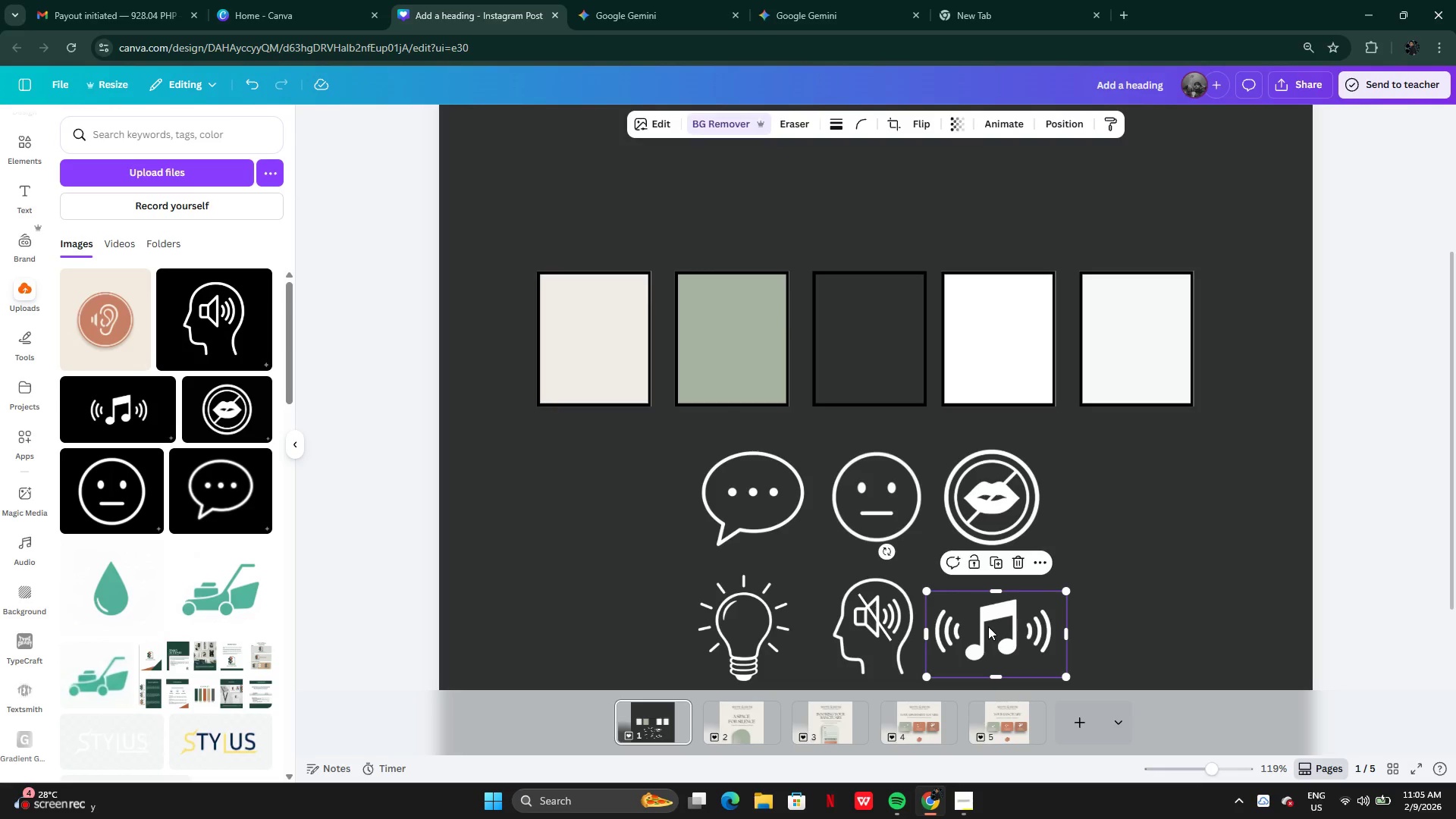 
key(Control+C)
 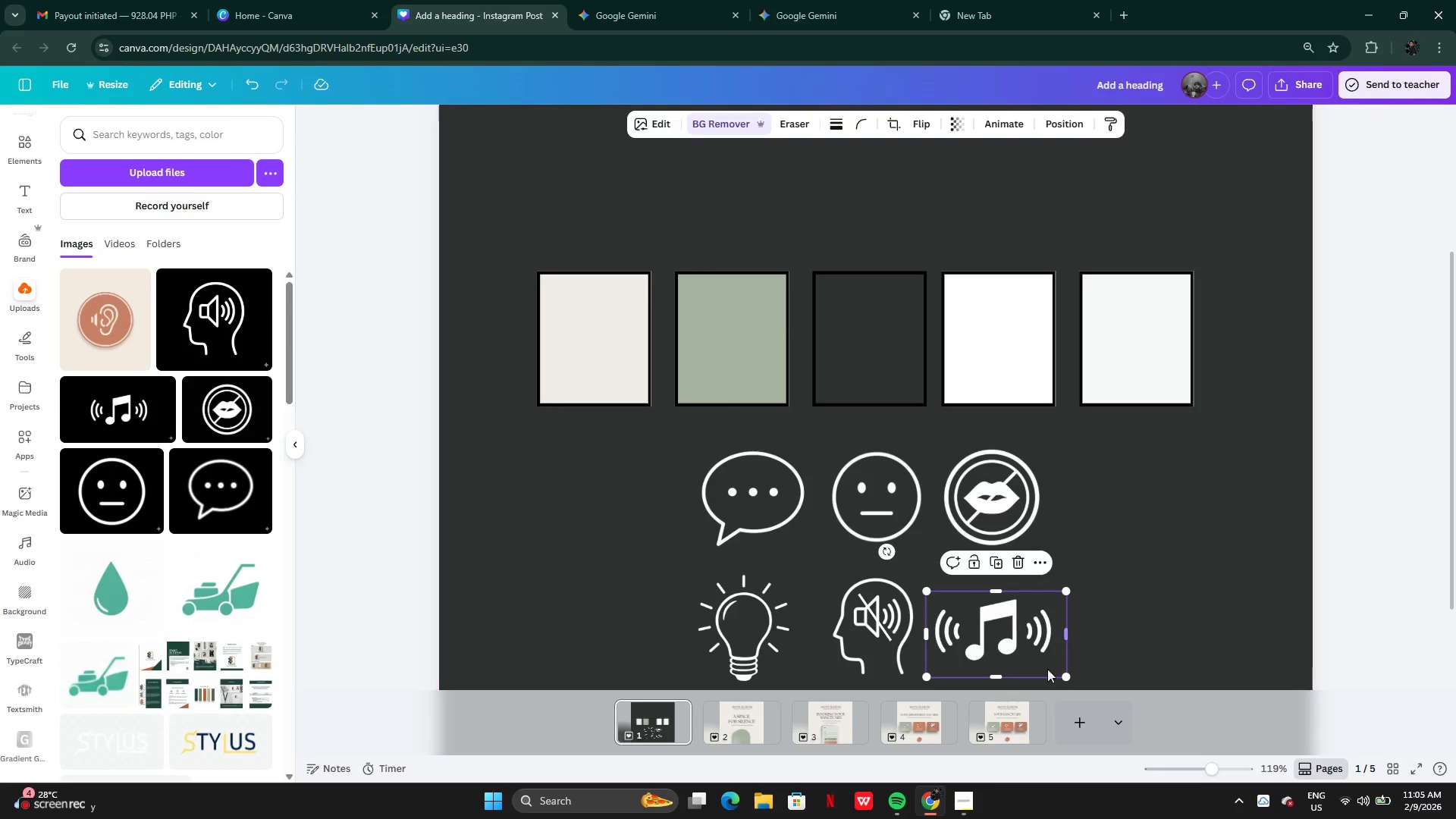 
left_click([1016, 715])
 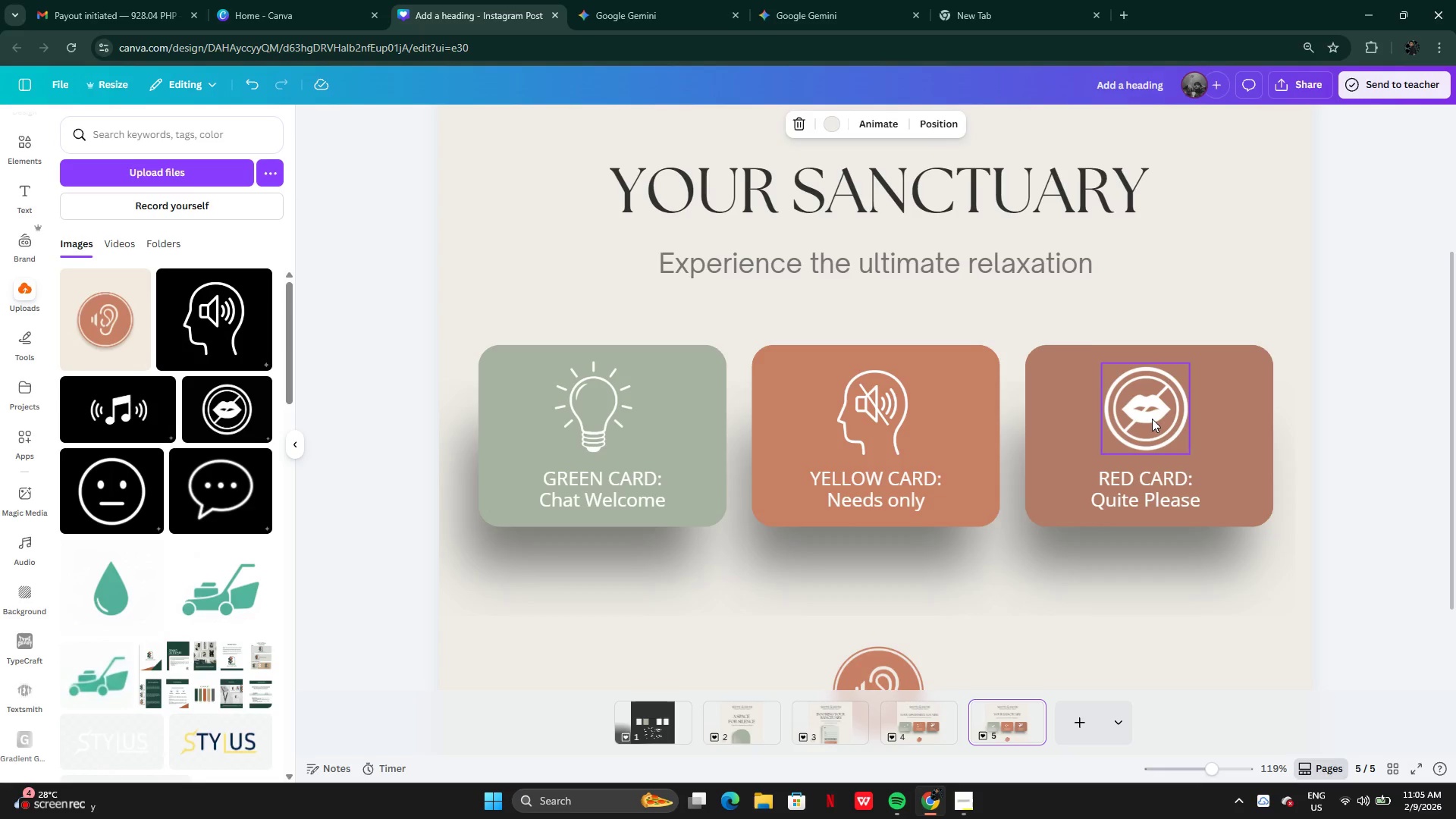 
left_click([1152, 419])
 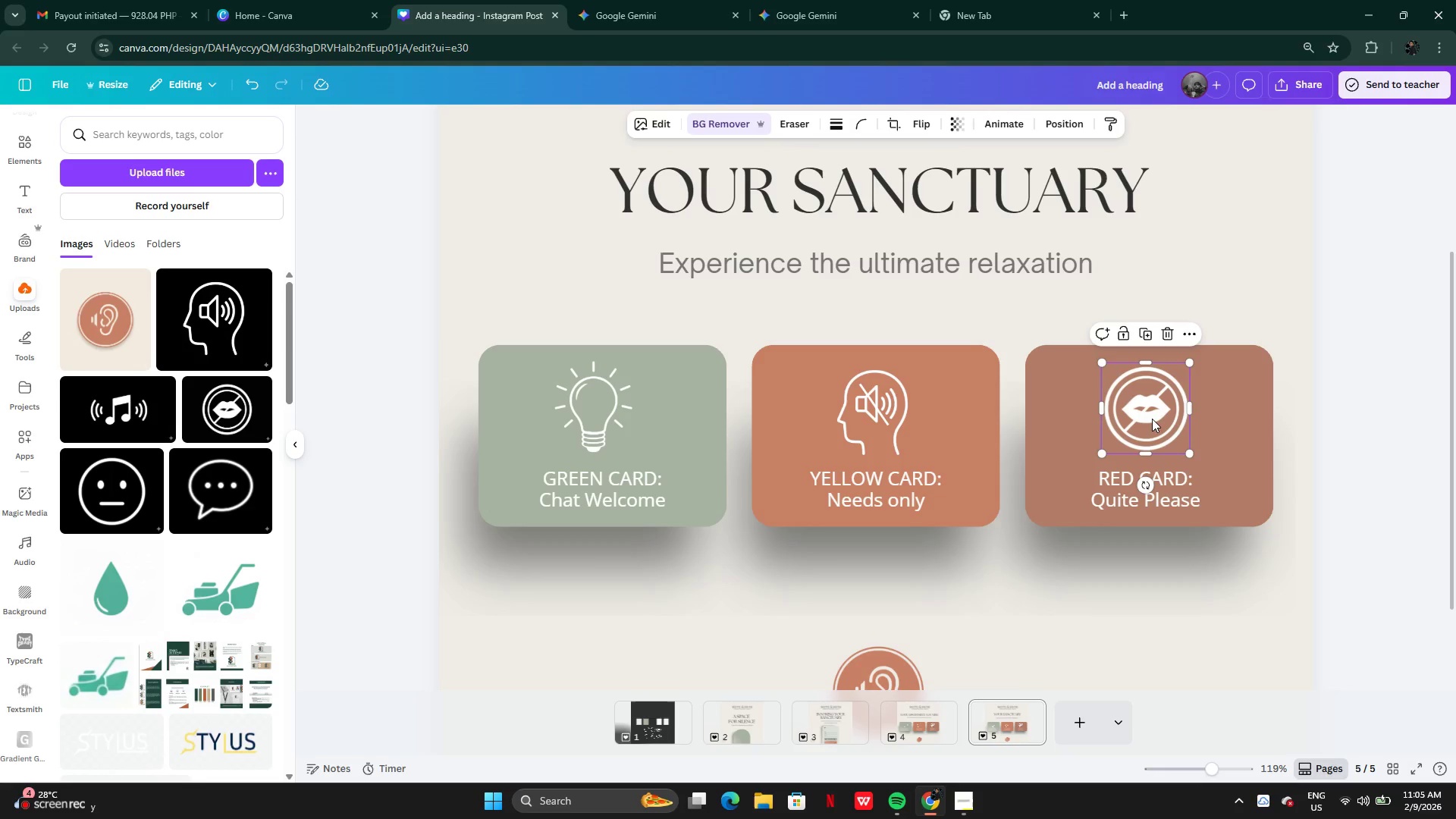 
hold_key(key=ControlLeft, duration=1.58)
double_click([1152, 419])
 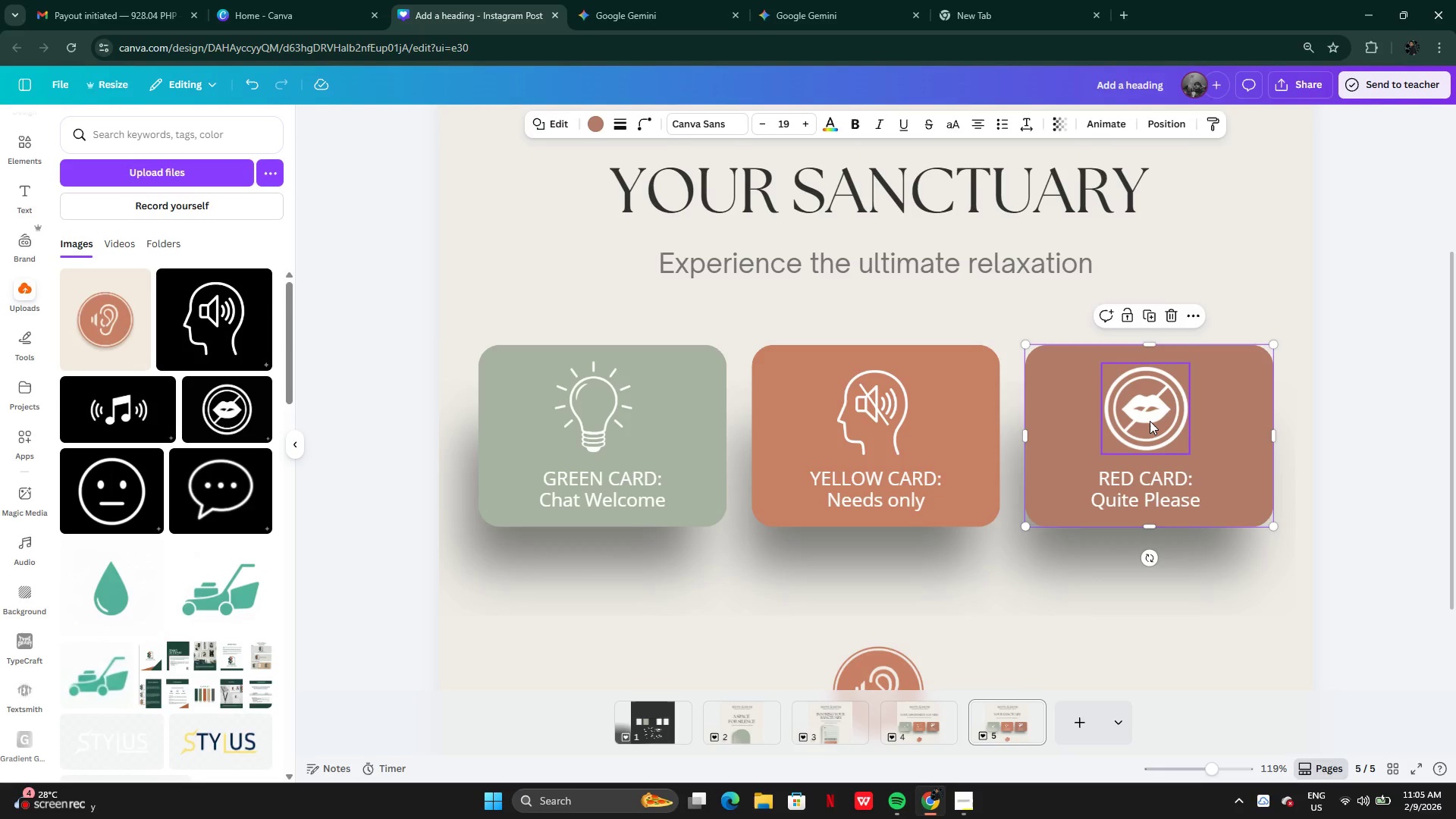 
key(Backspace)
 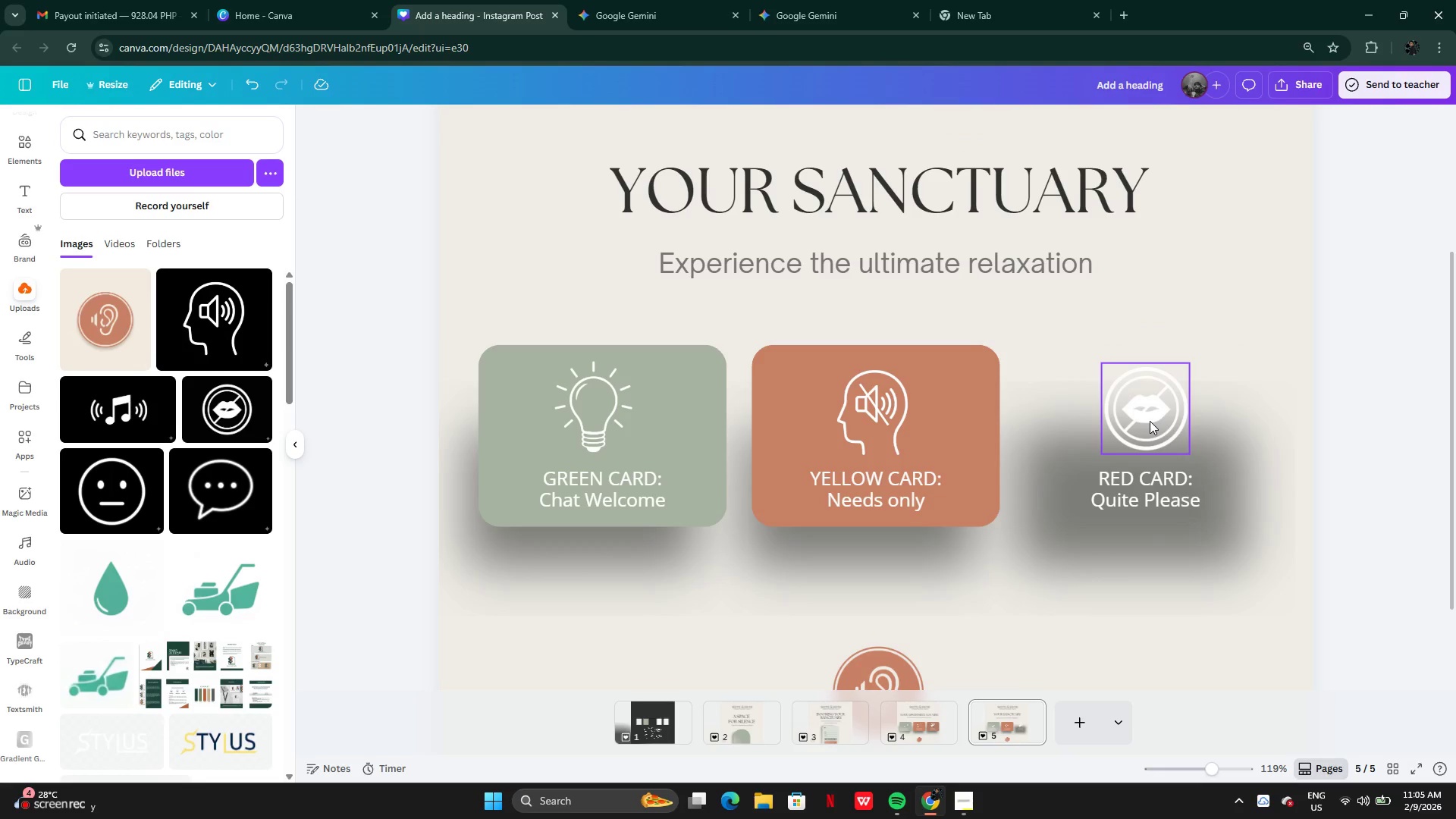 
key(Control+Z)
 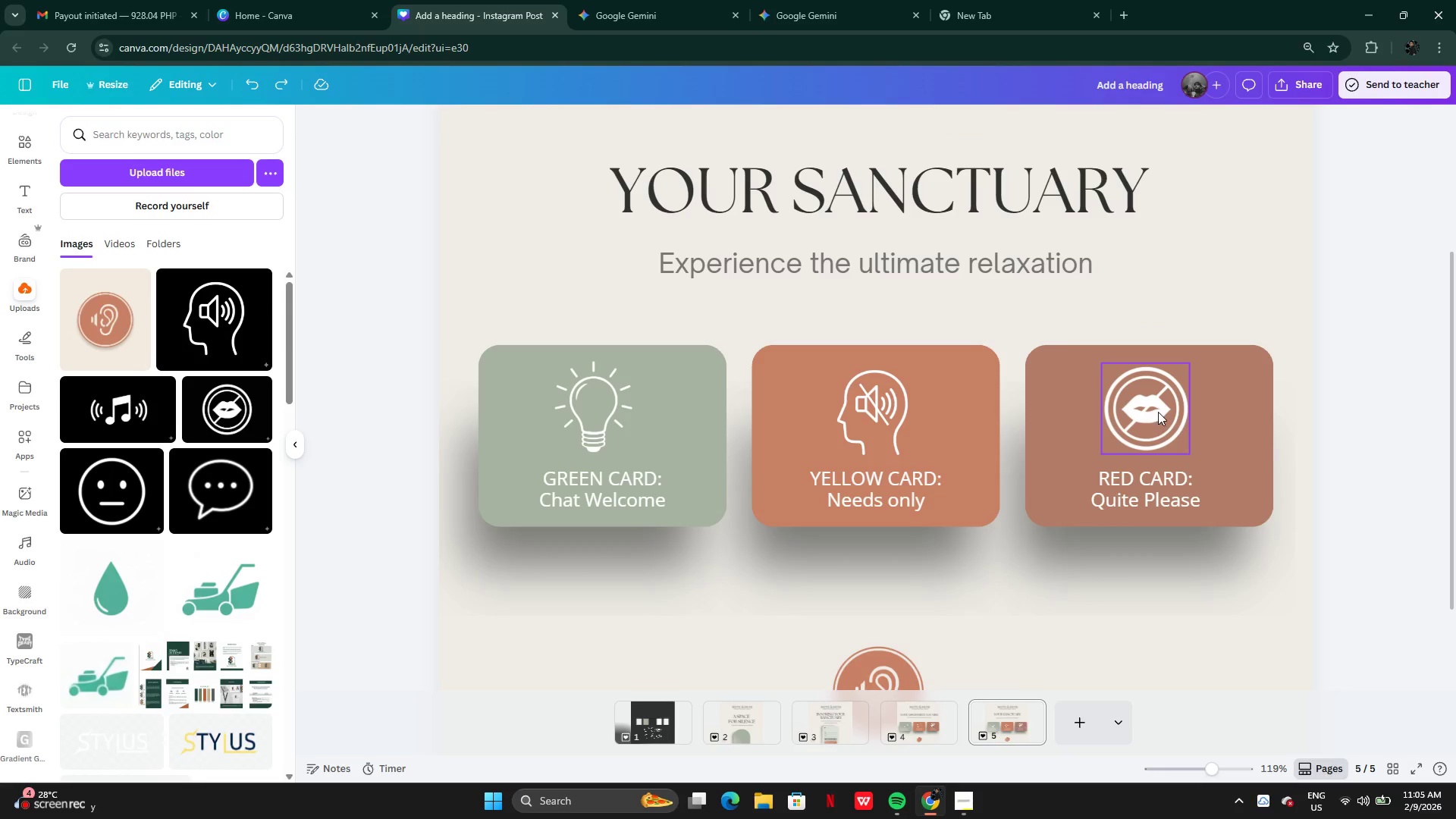 
left_click([1158, 412])
 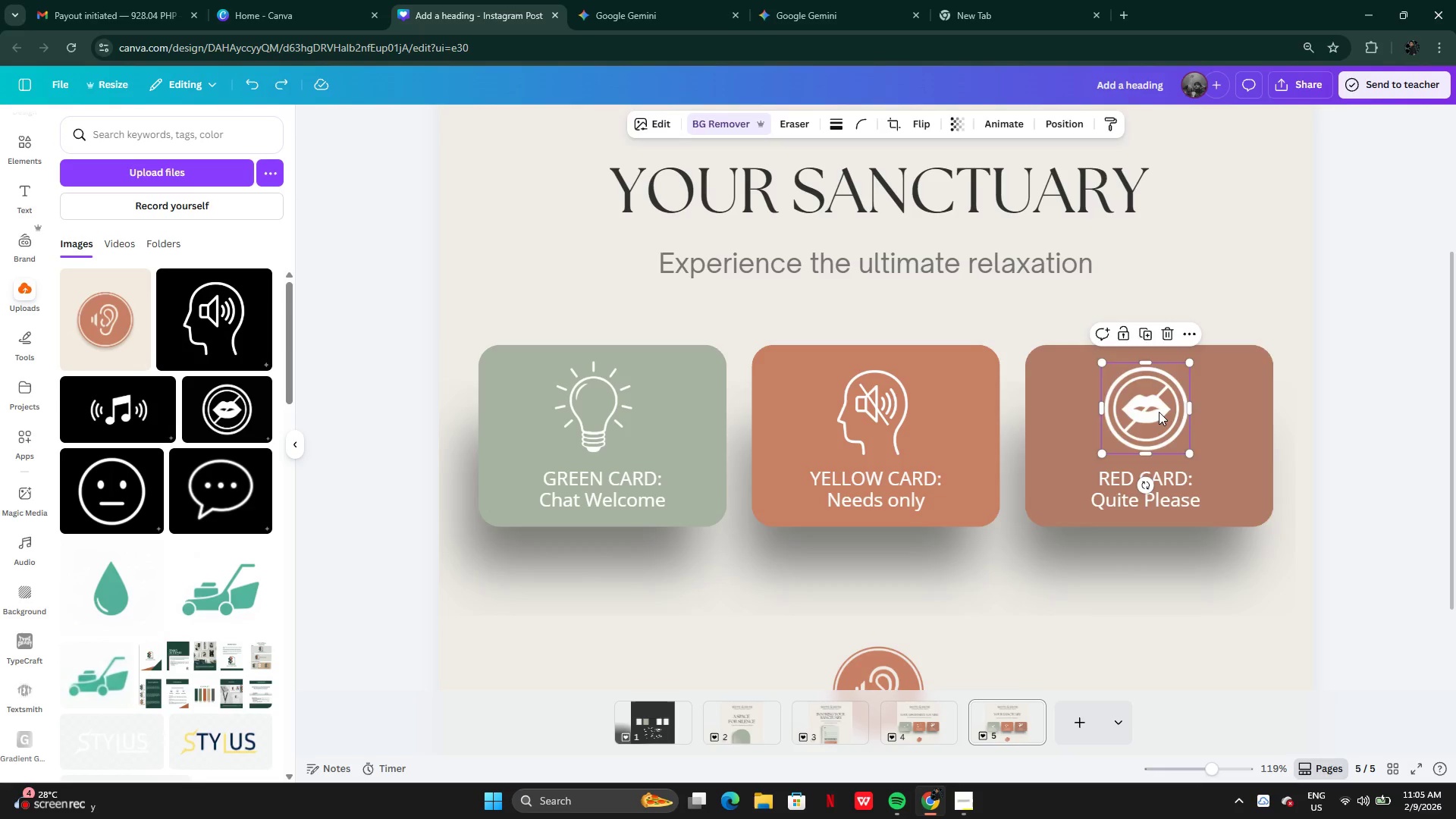 
key(Backspace)
 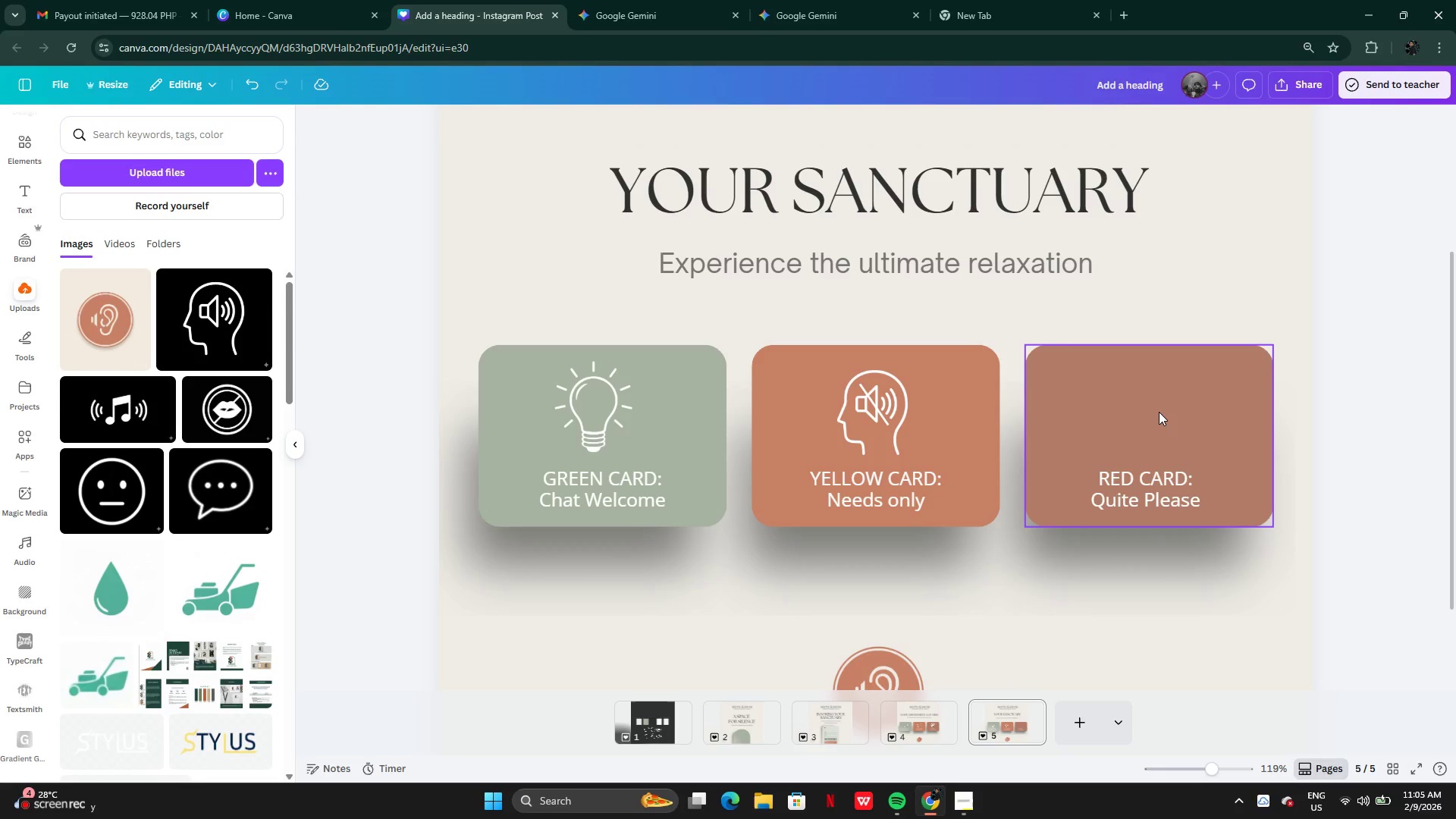 
key(Control+V)
 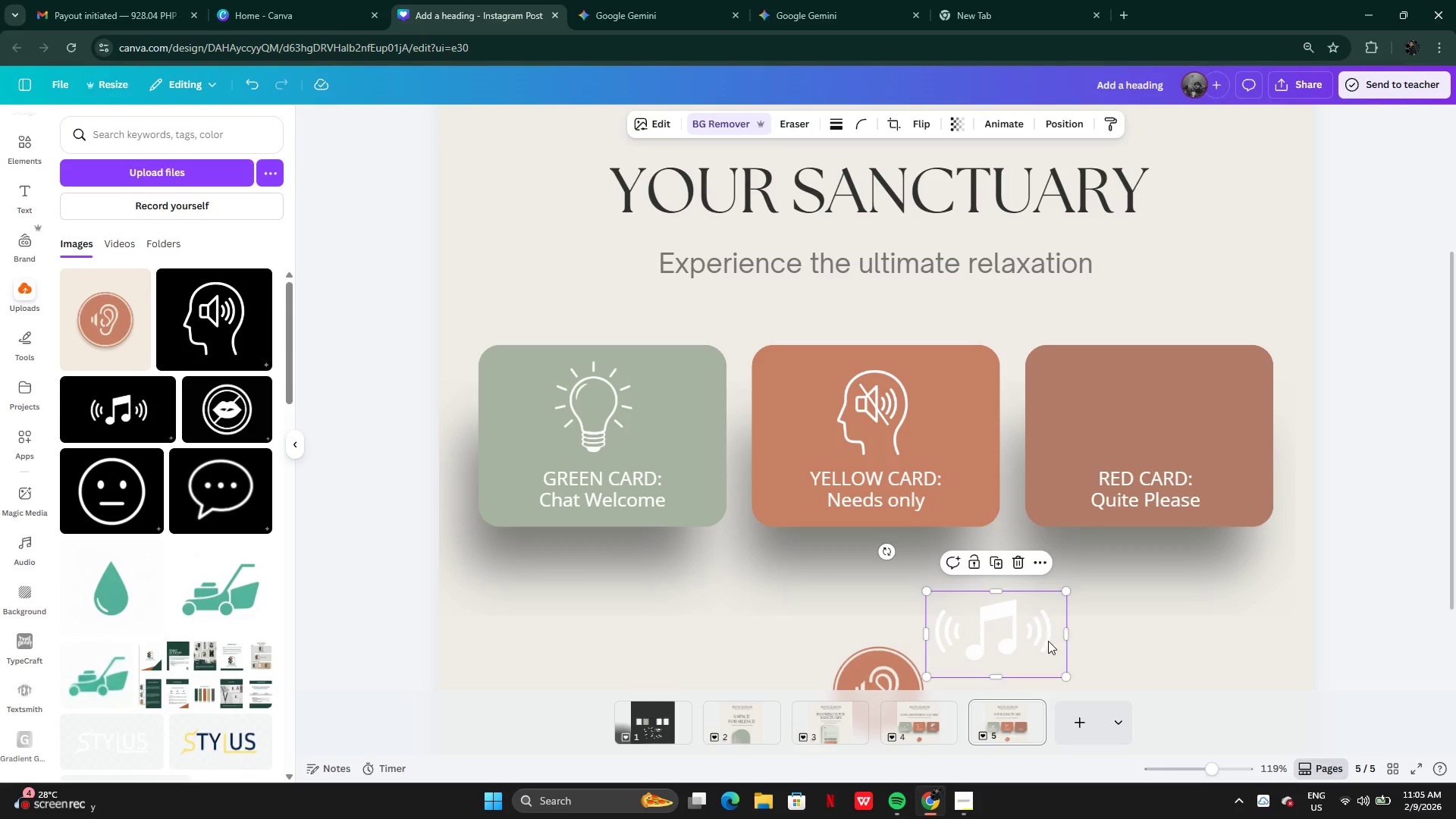 
left_click_drag(start_coordinate=[1040, 644], to_coordinate=[913, 422])
 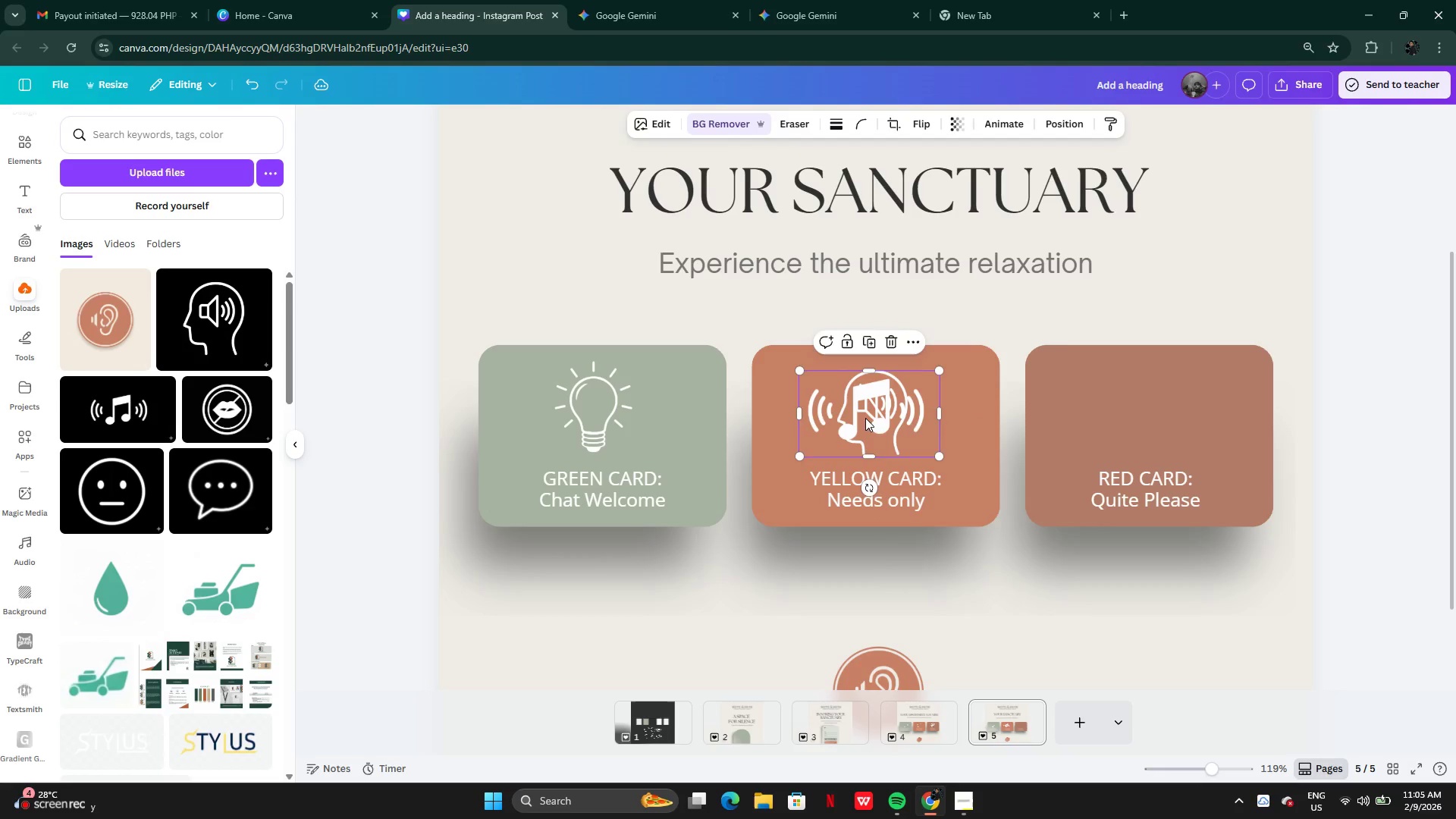 
left_click_drag(start_coordinate=[865, 418], to_coordinate=[1147, 418])
 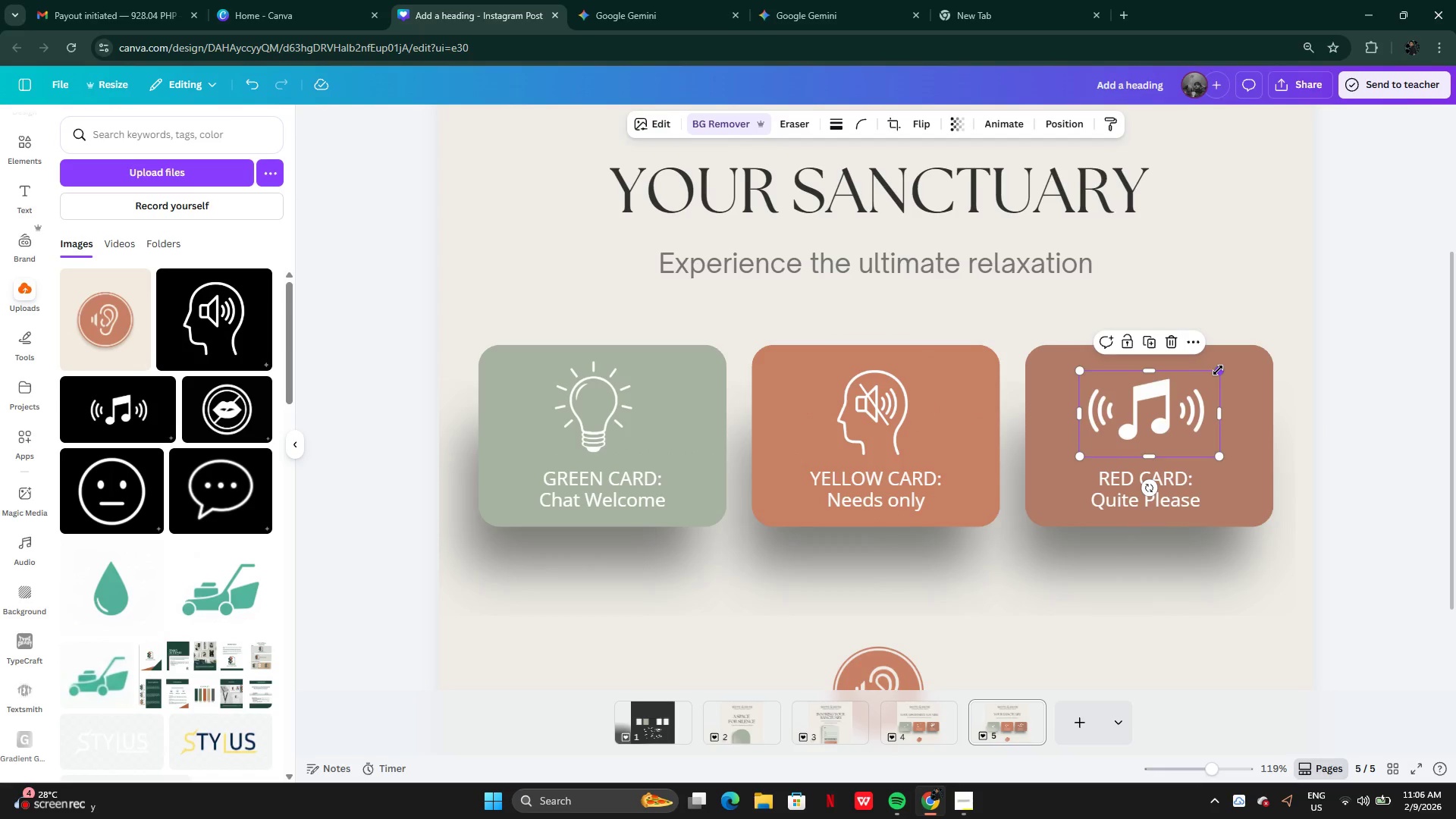 
left_click([1360, 377])
 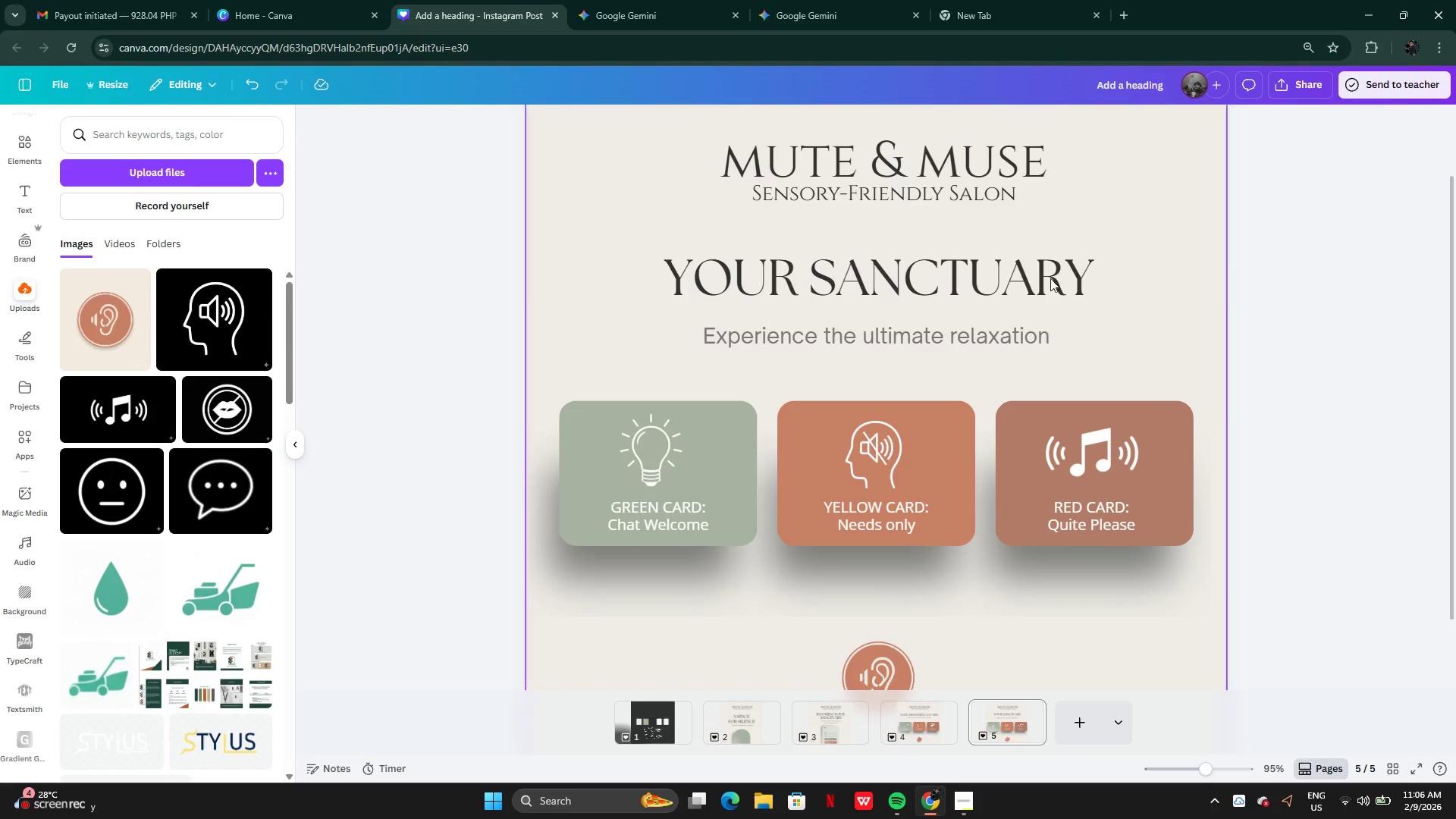 
left_click([817, 12])
 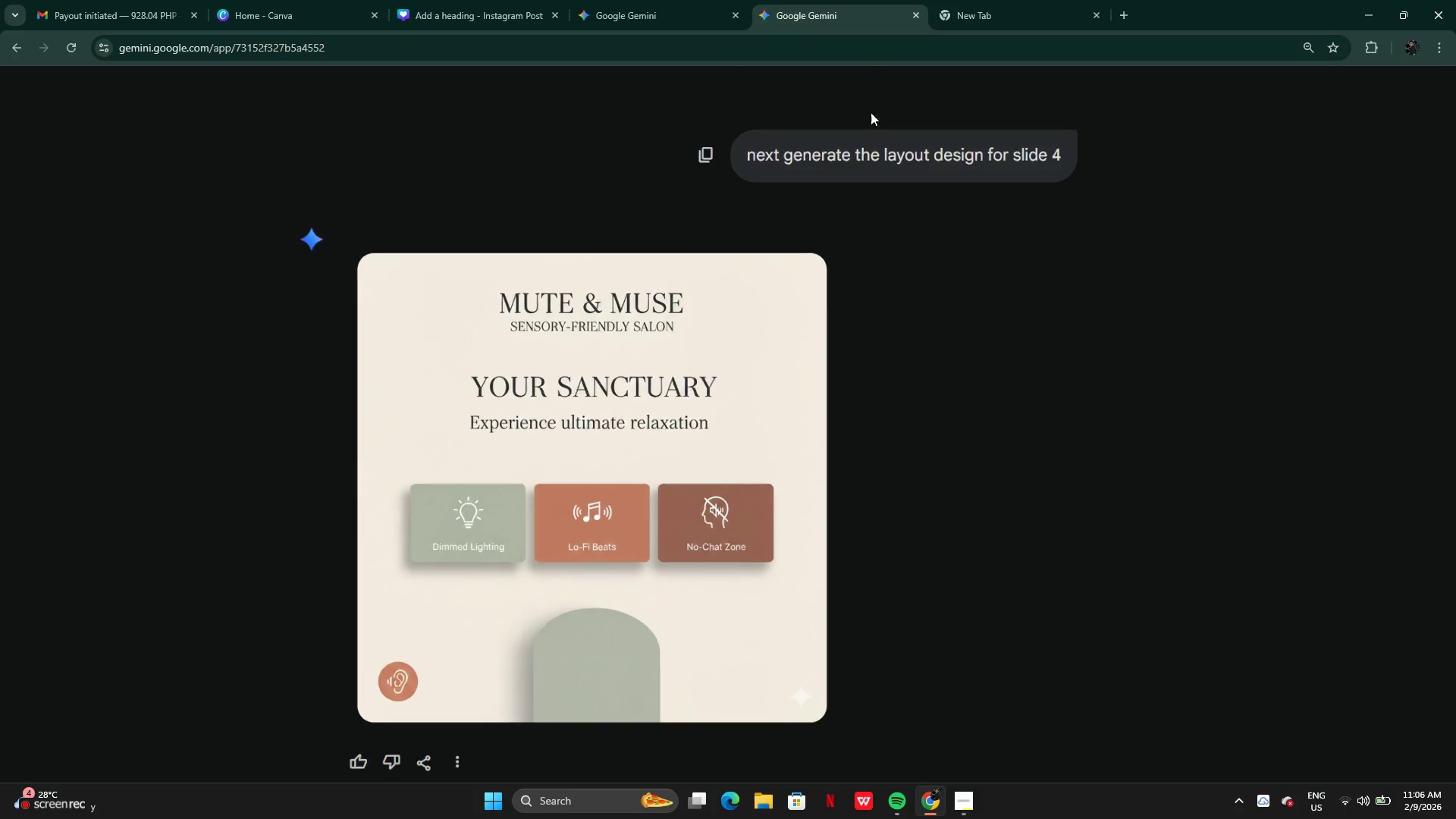 
left_click([641, 18])
 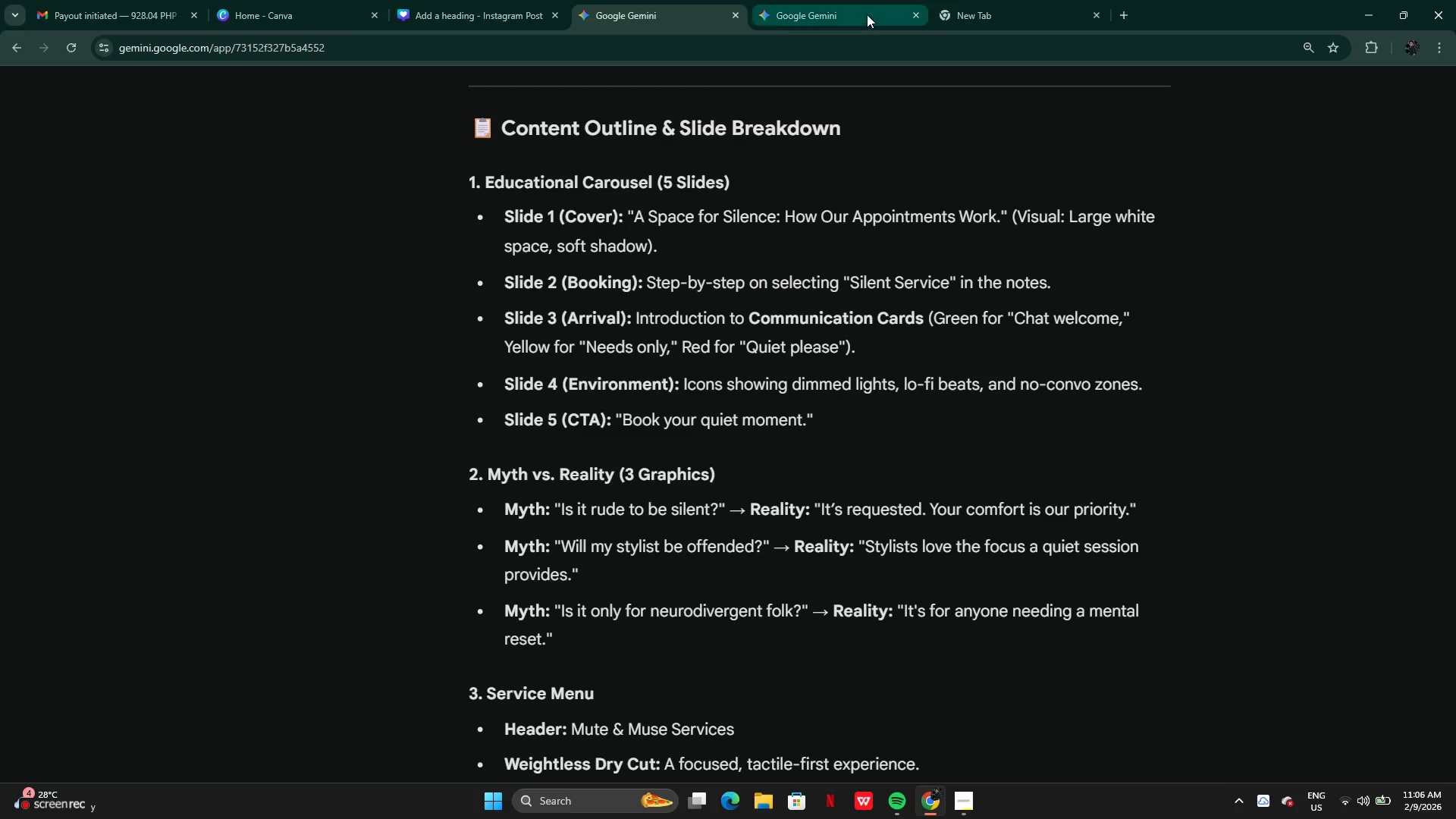 
left_click([864, 14])
 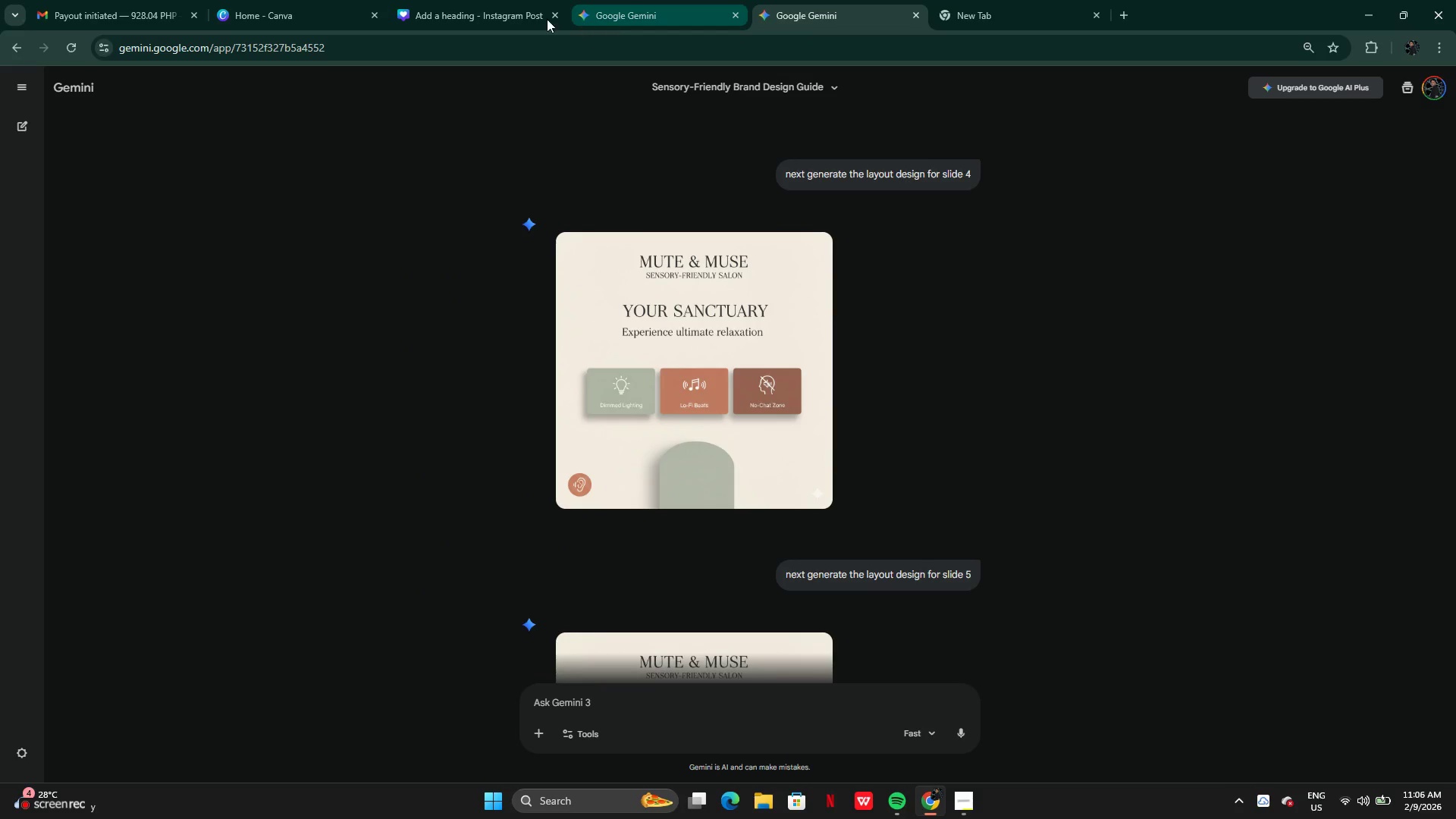 
left_click([487, 8])
 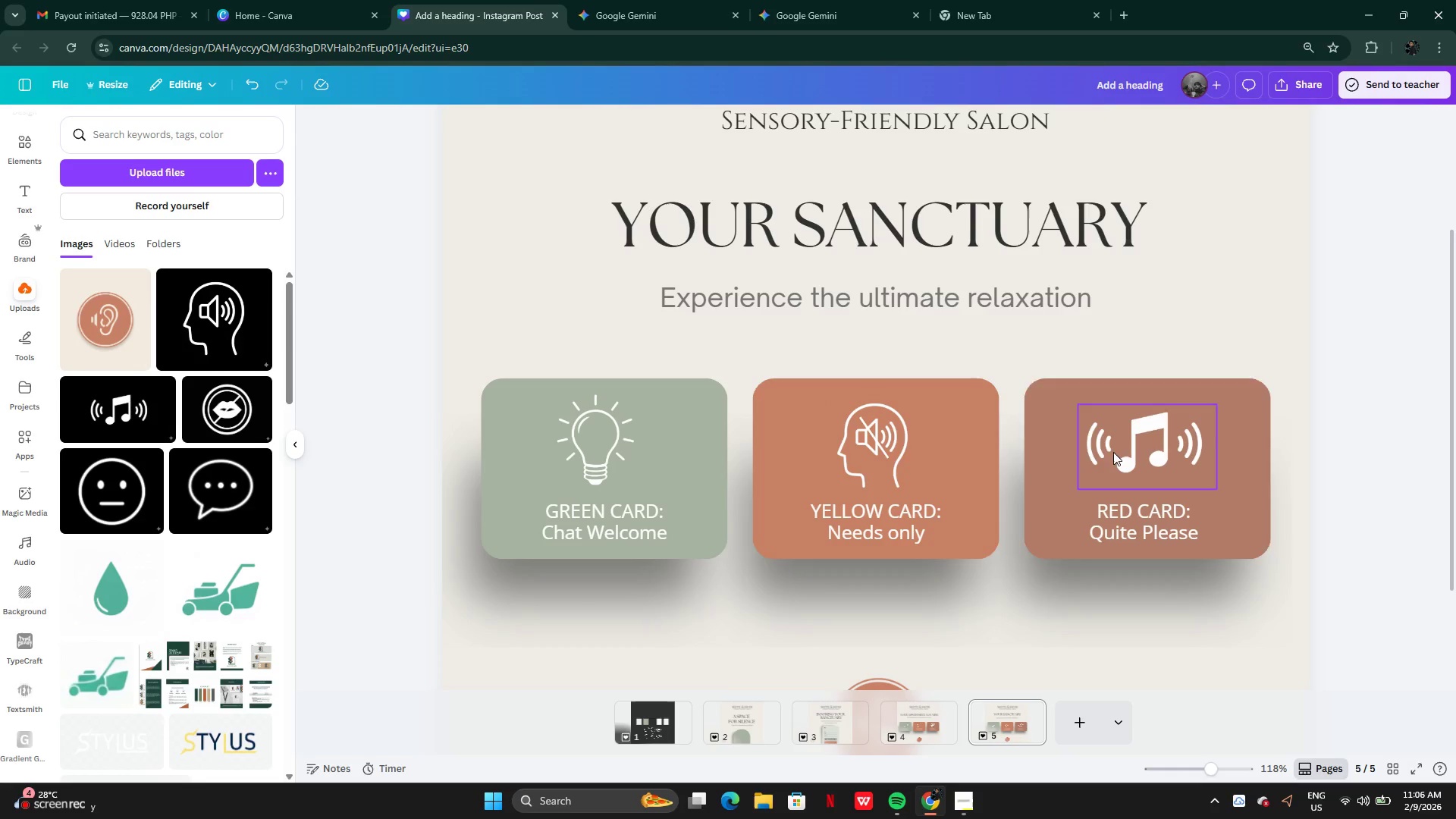 
left_click_drag(start_coordinate=[890, 453], to_coordinate=[1210, 453])
 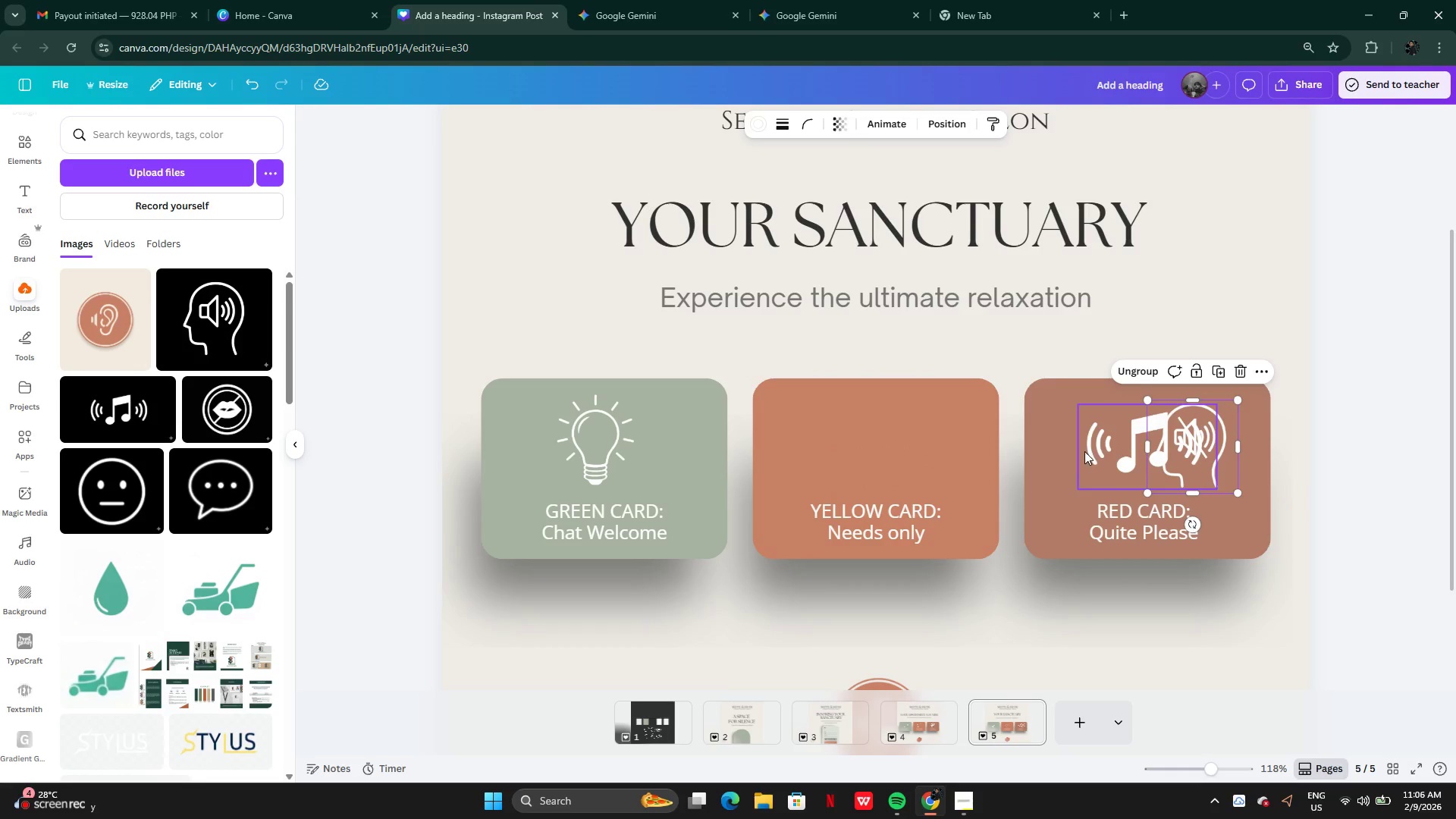 
left_click([1084, 451])
 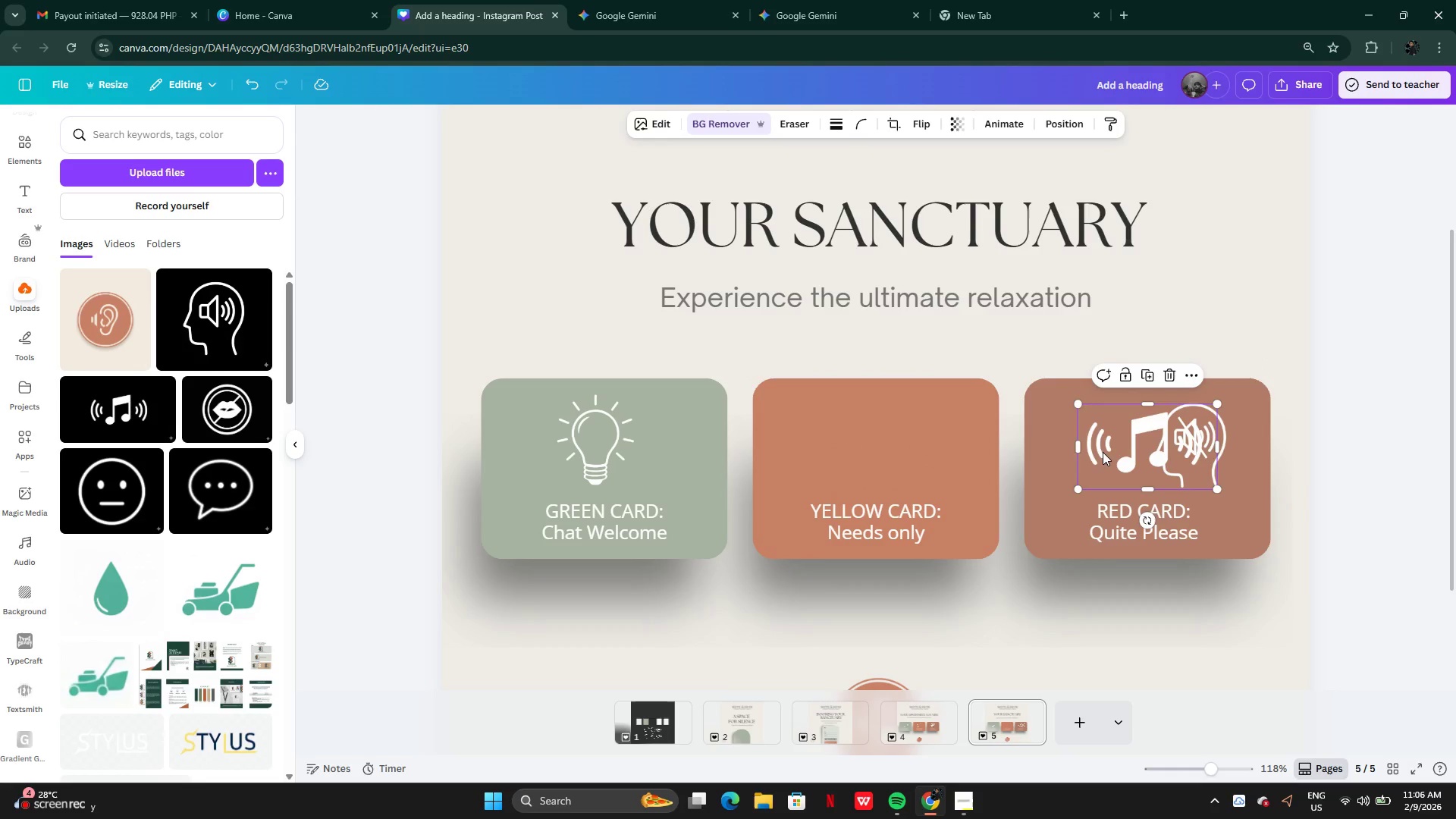 
left_click_drag(start_coordinate=[1108, 451], to_coordinate=[852, 454])
 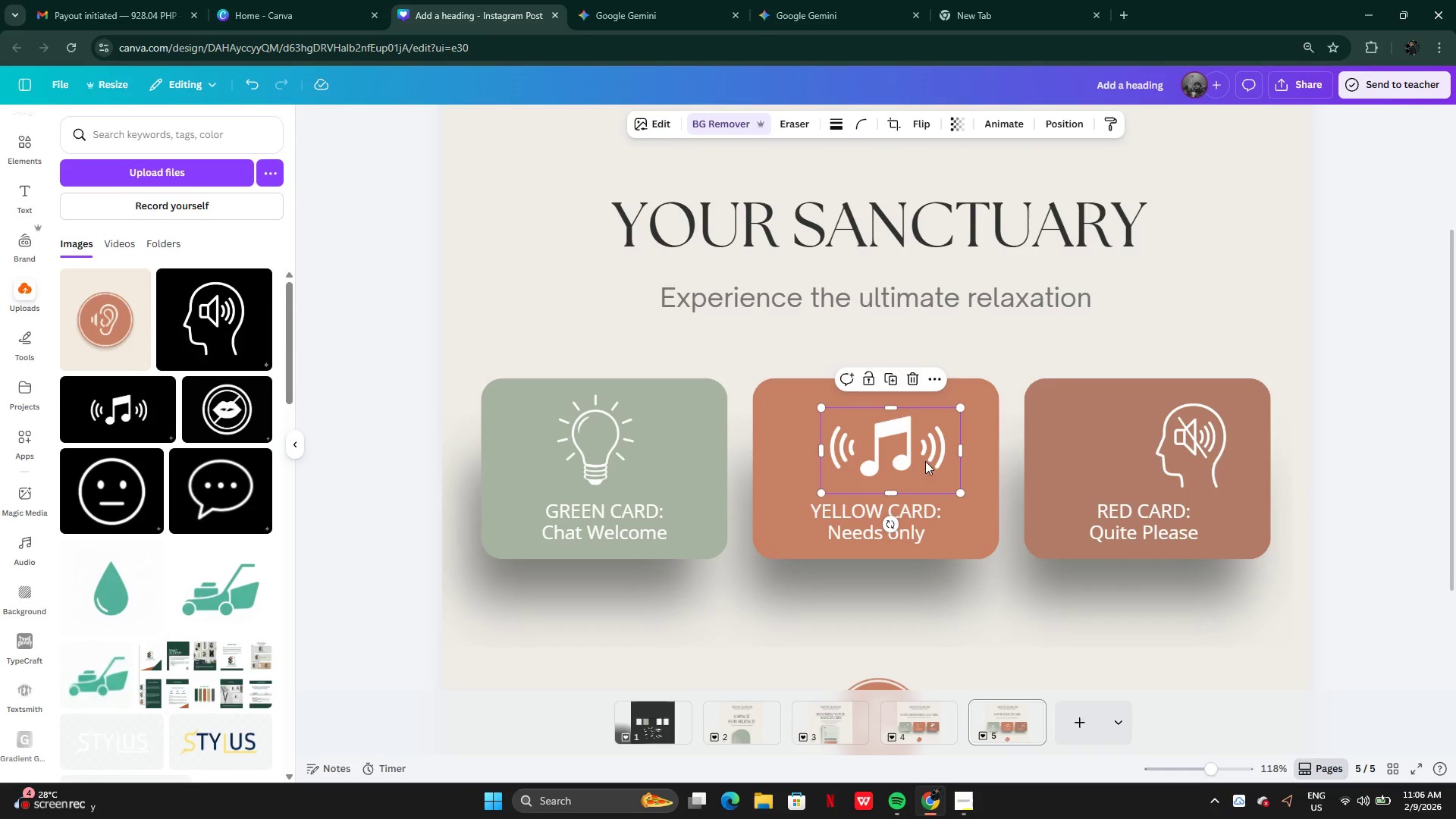 
left_click_drag(start_coordinate=[910, 448], to_coordinate=[896, 448])
 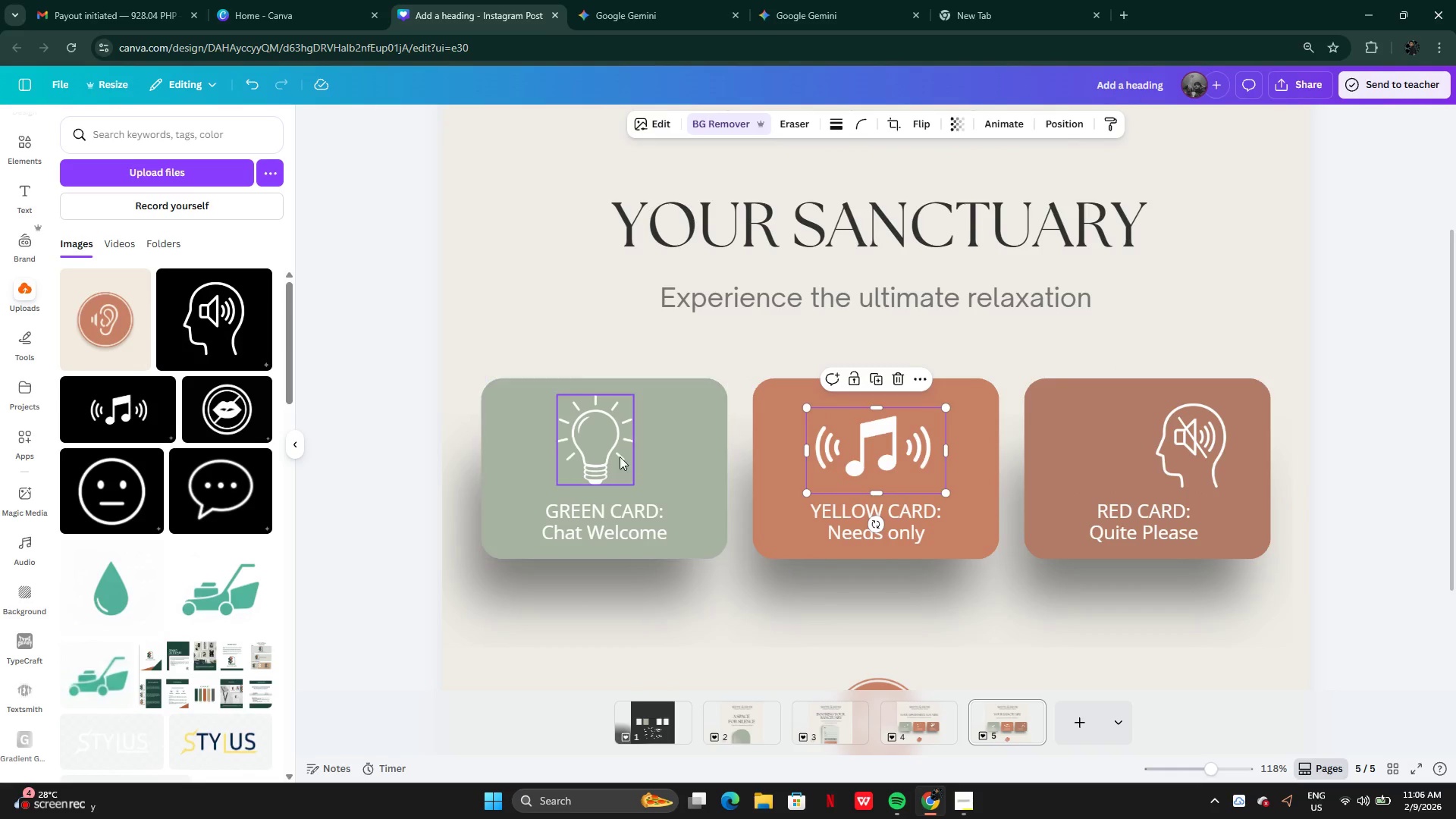 
left_click([608, 453])
 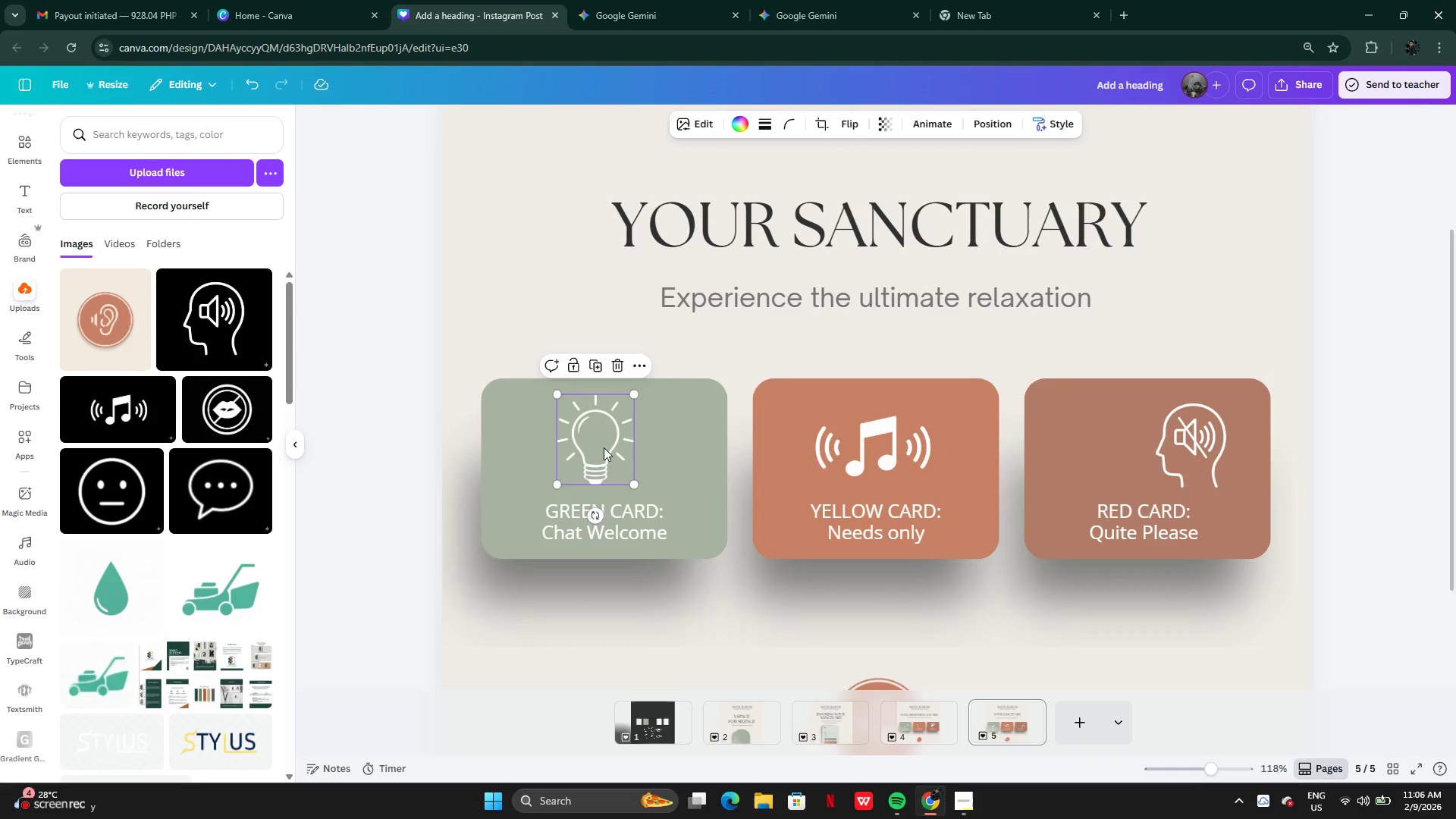 
left_click_drag(start_coordinate=[604, 447], to_coordinate=[610, 453])
 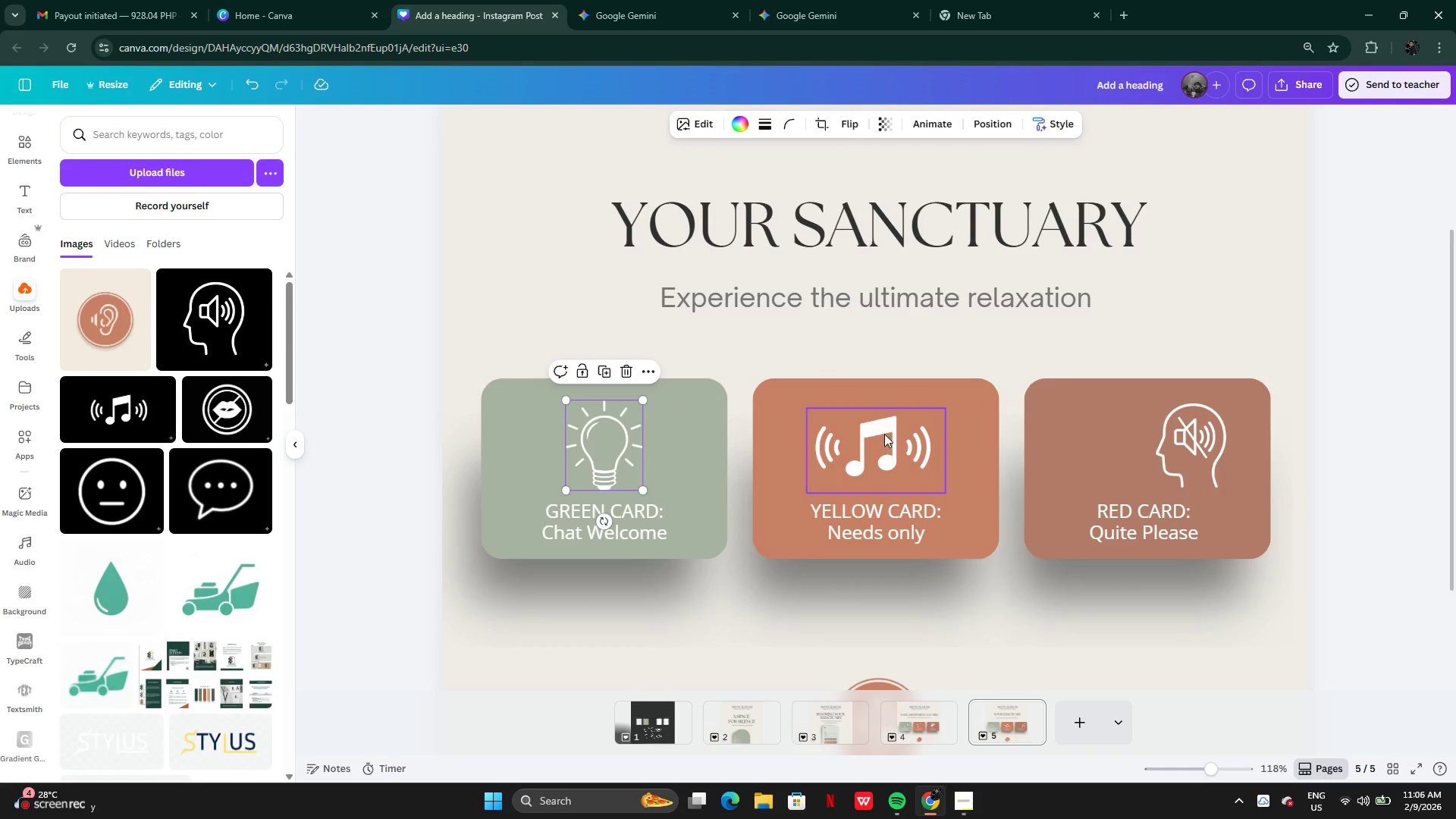 
left_click_drag(start_coordinate=[882, 436], to_coordinate=[887, 437])
 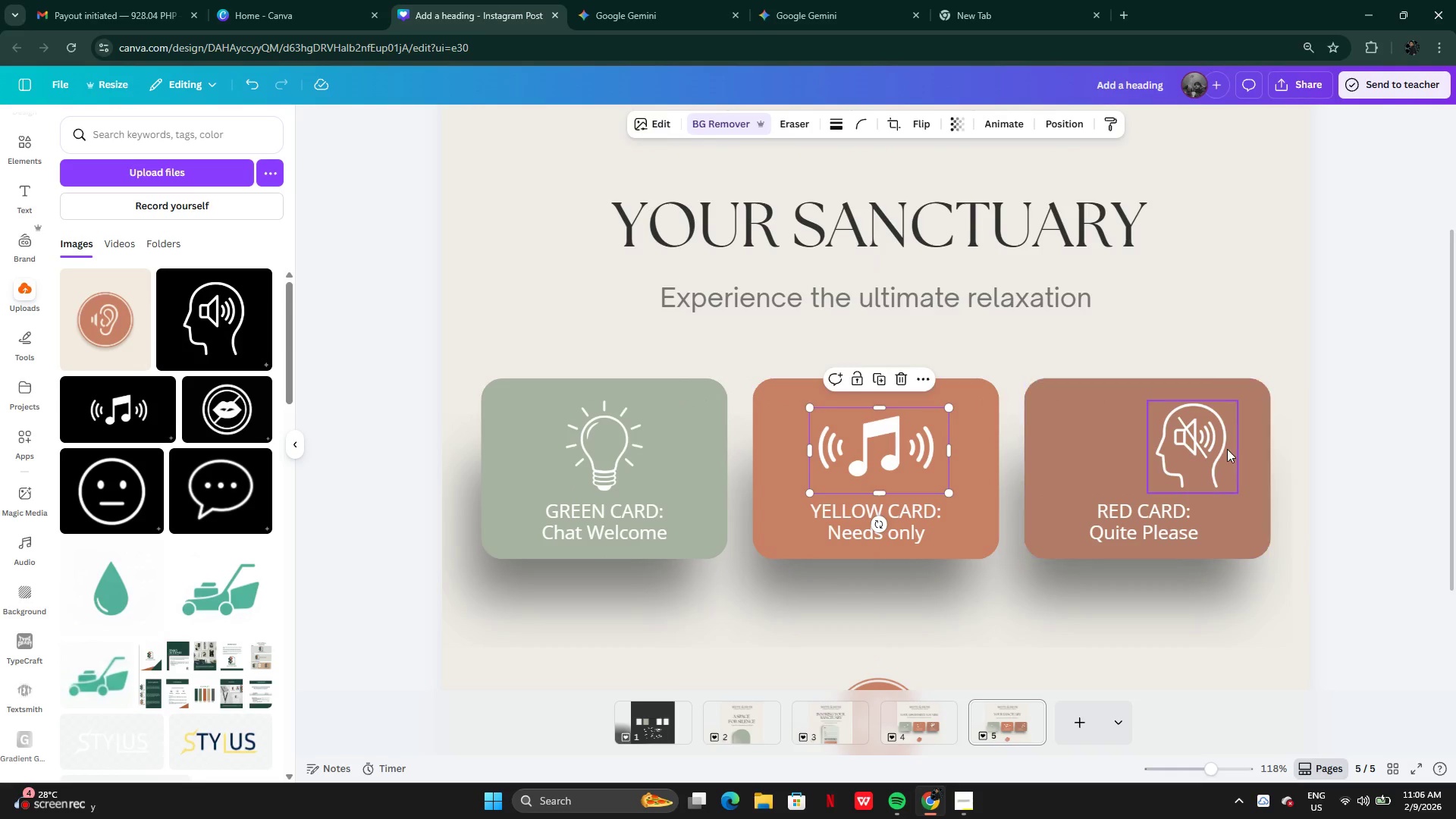 
left_click([1226, 449])
 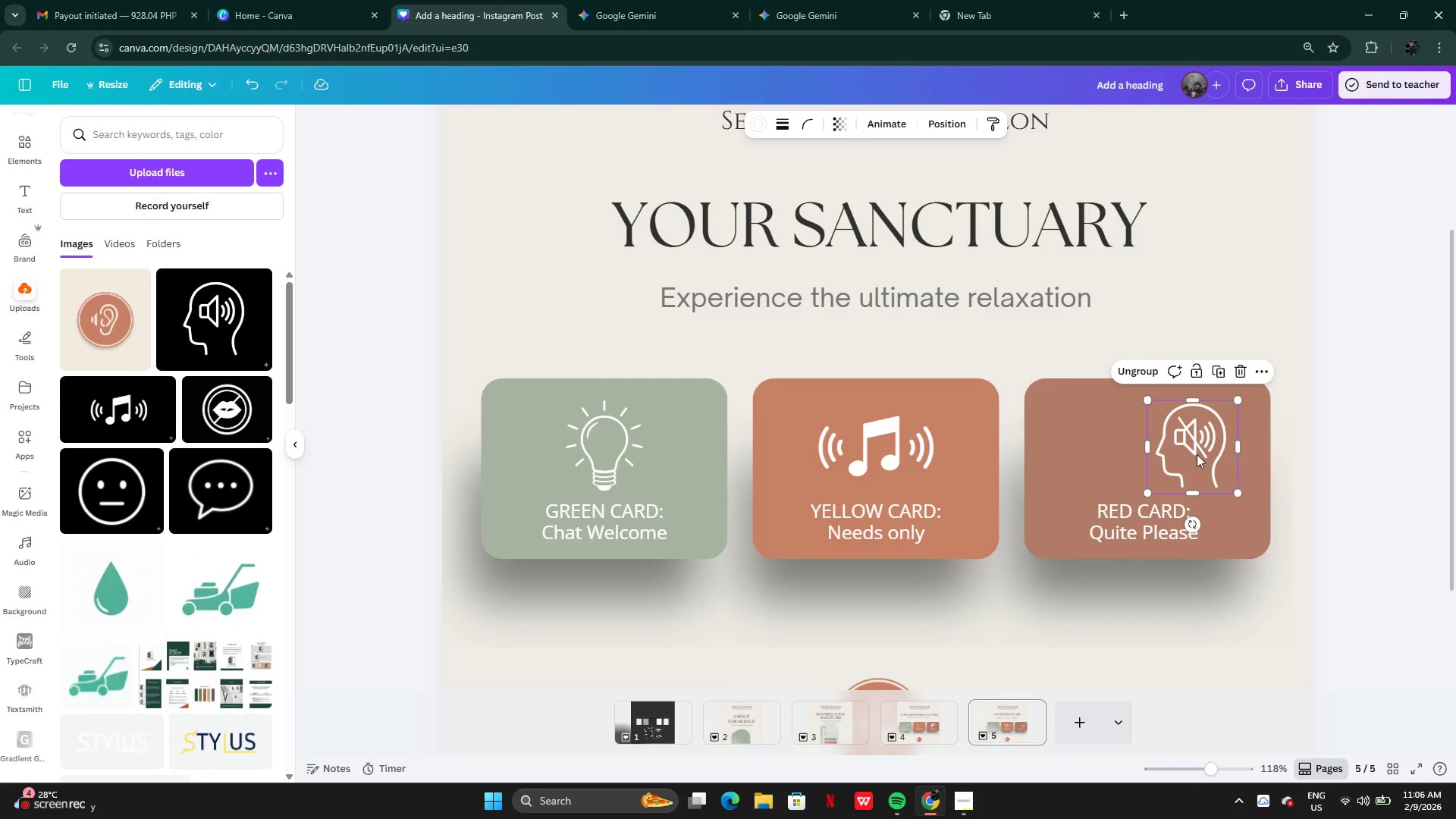 
left_click_drag(start_coordinate=[1197, 454], to_coordinate=[1153, 457])
 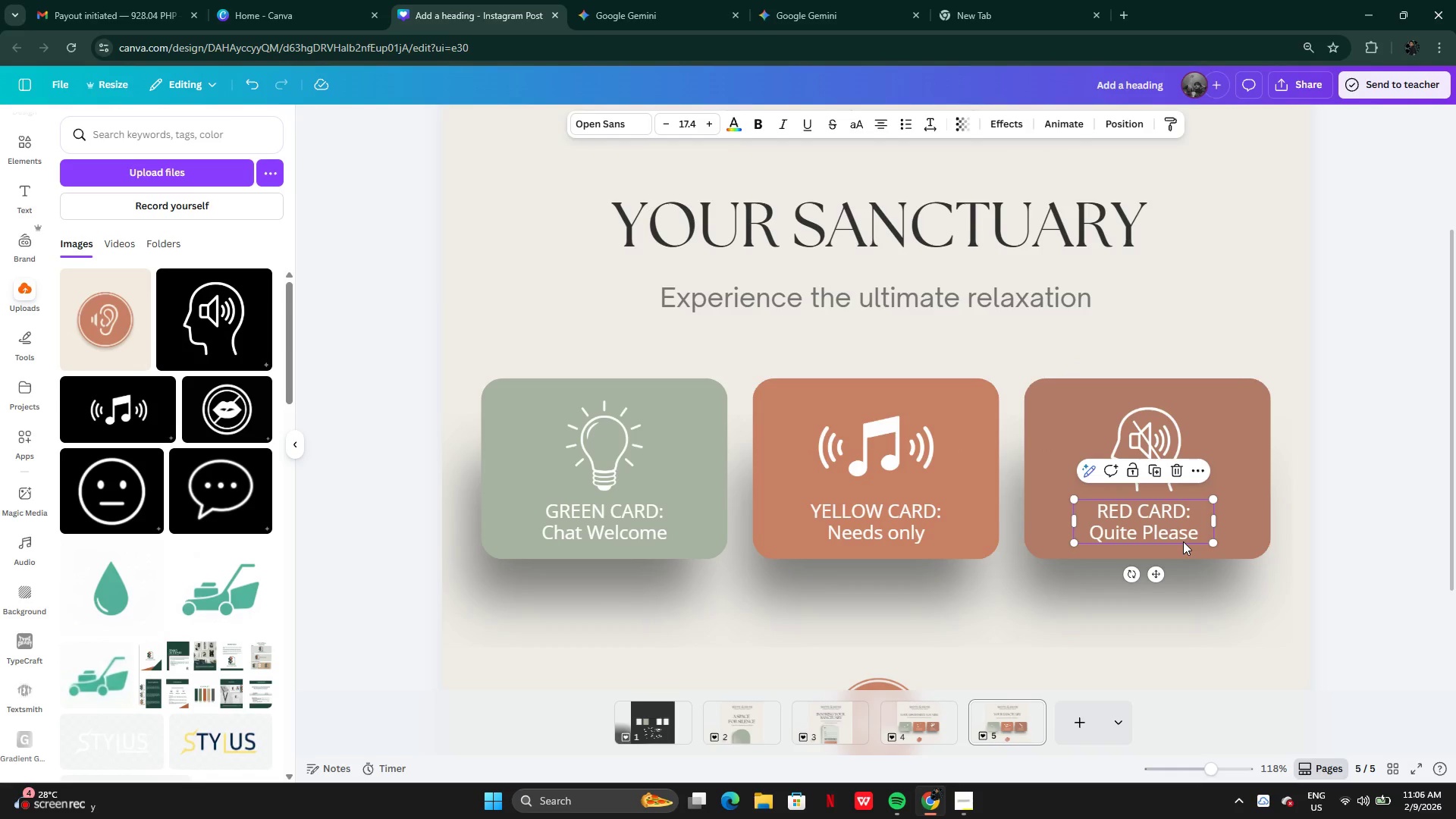 
double_click([1184, 541])
 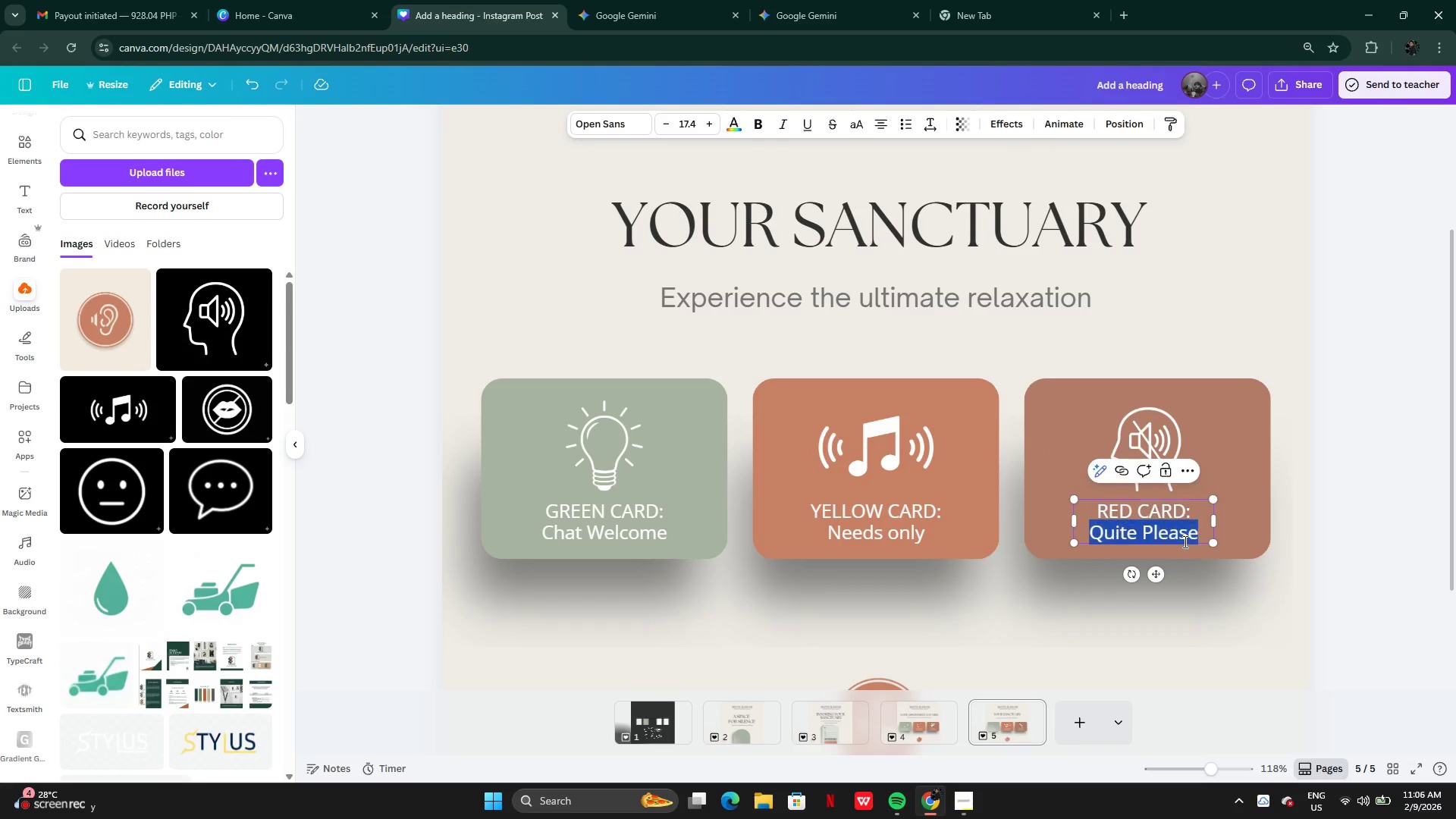 
triple_click([1184, 541])
 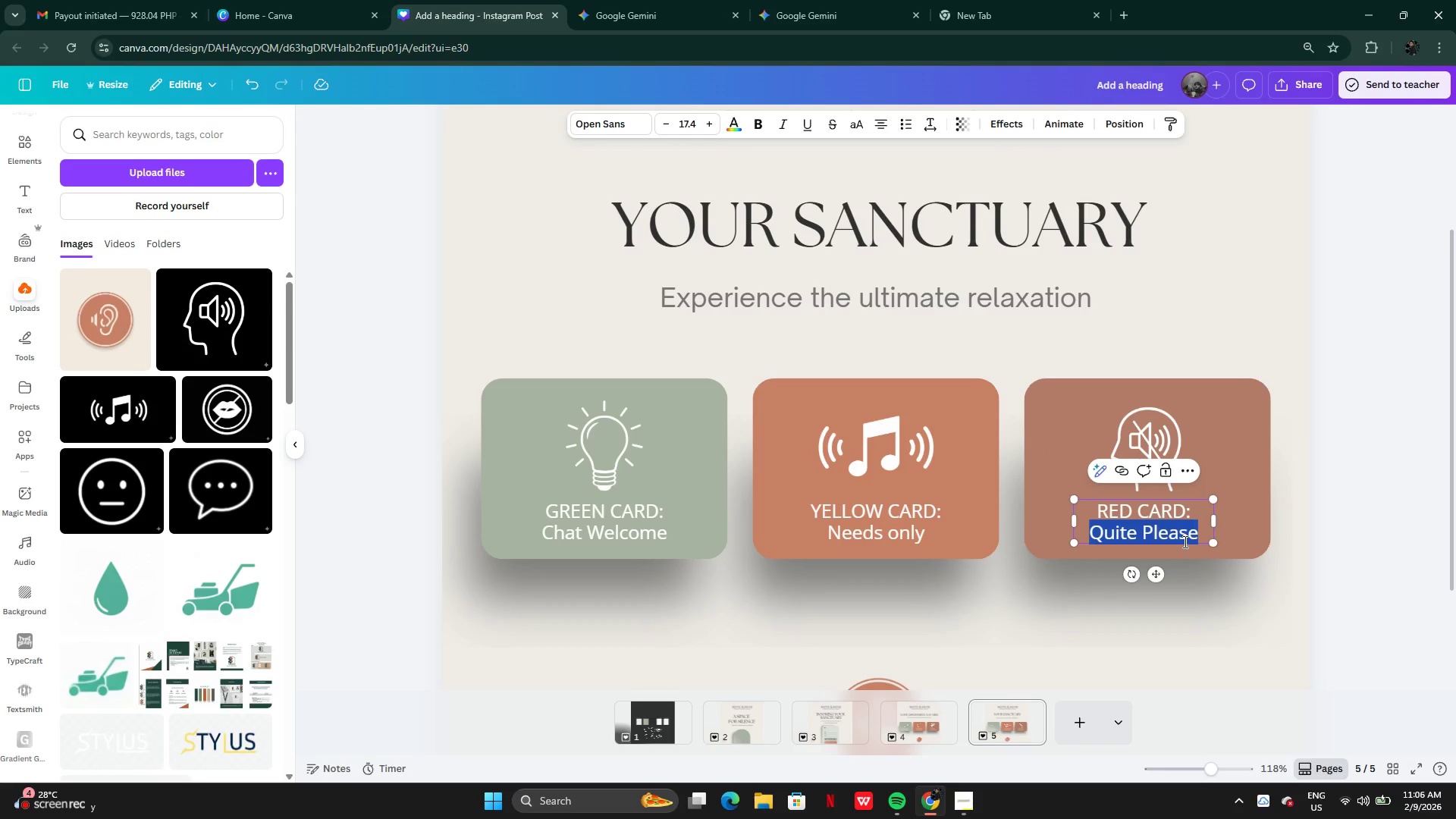 
key(Backspace)
 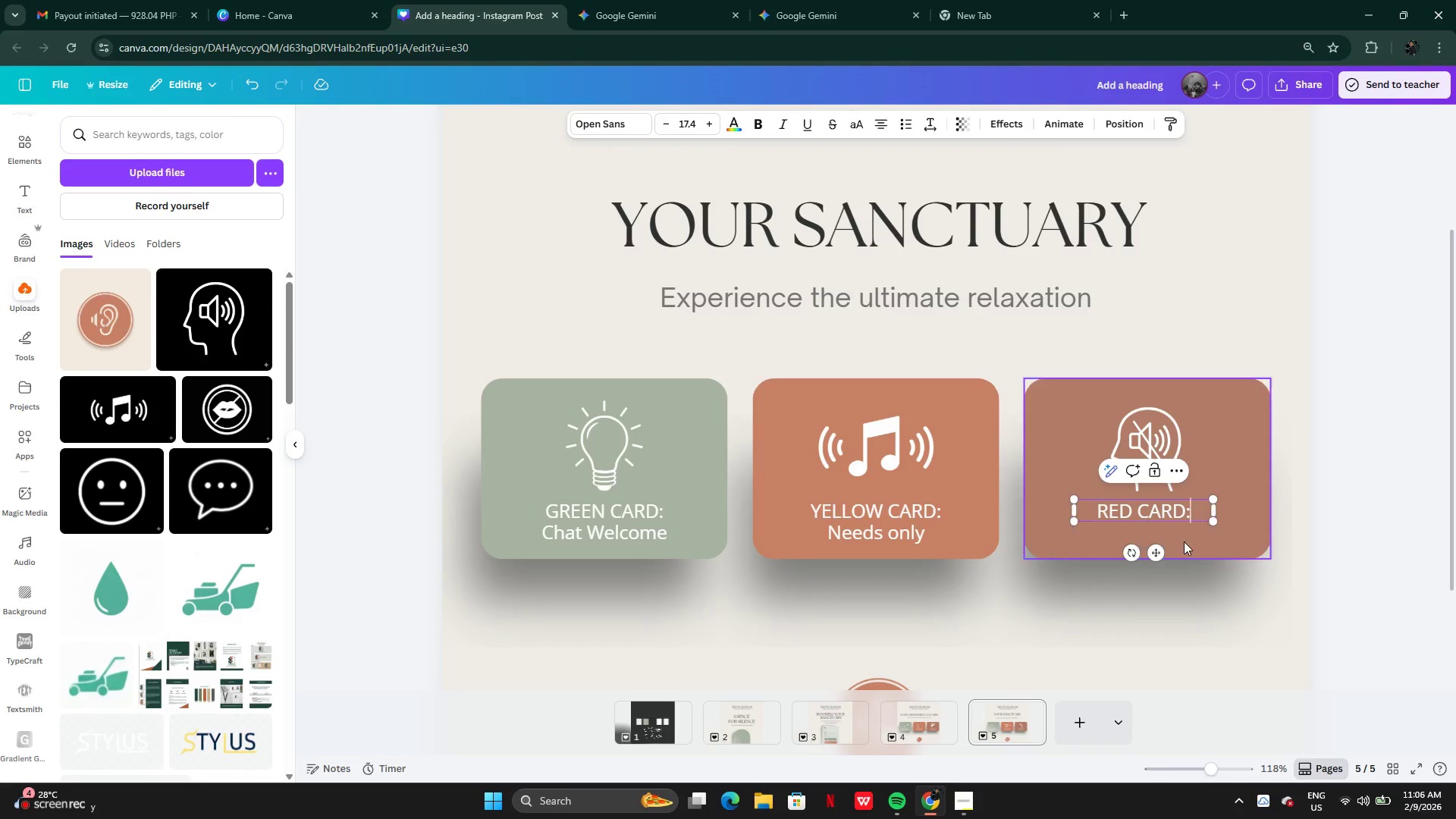 
key(Backspace)
 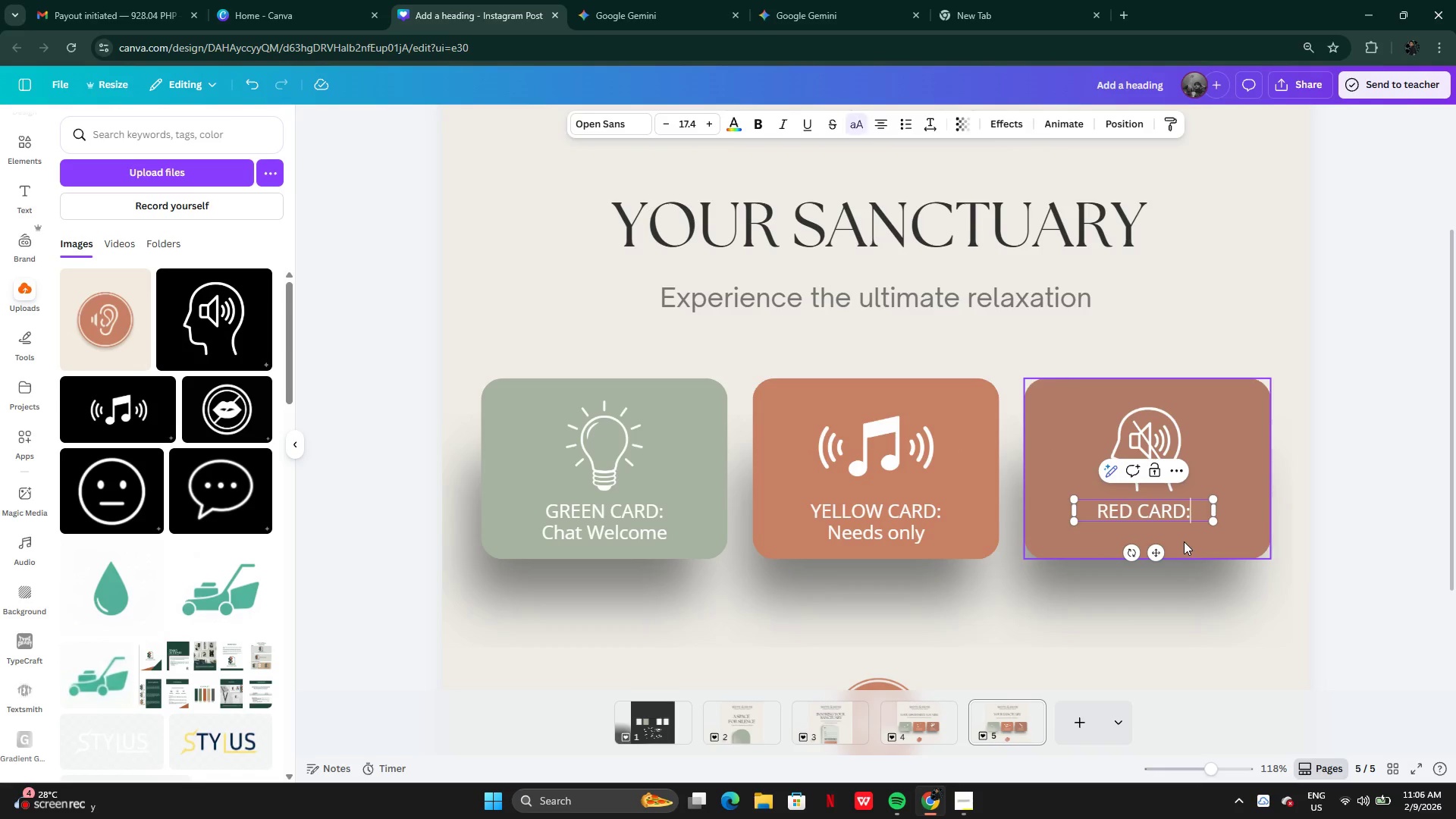 
key(Backspace)
 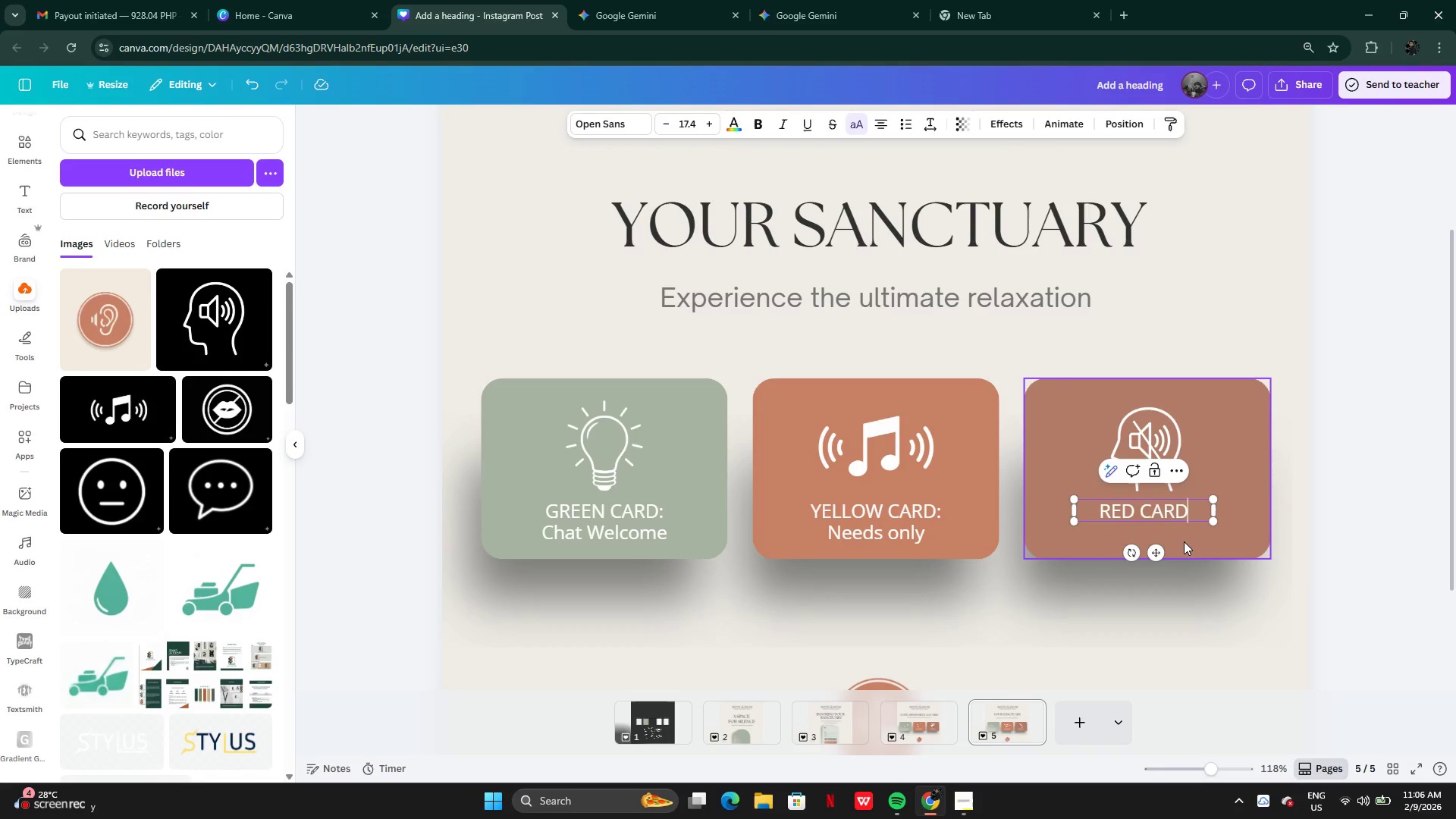 
key(Backspace)
 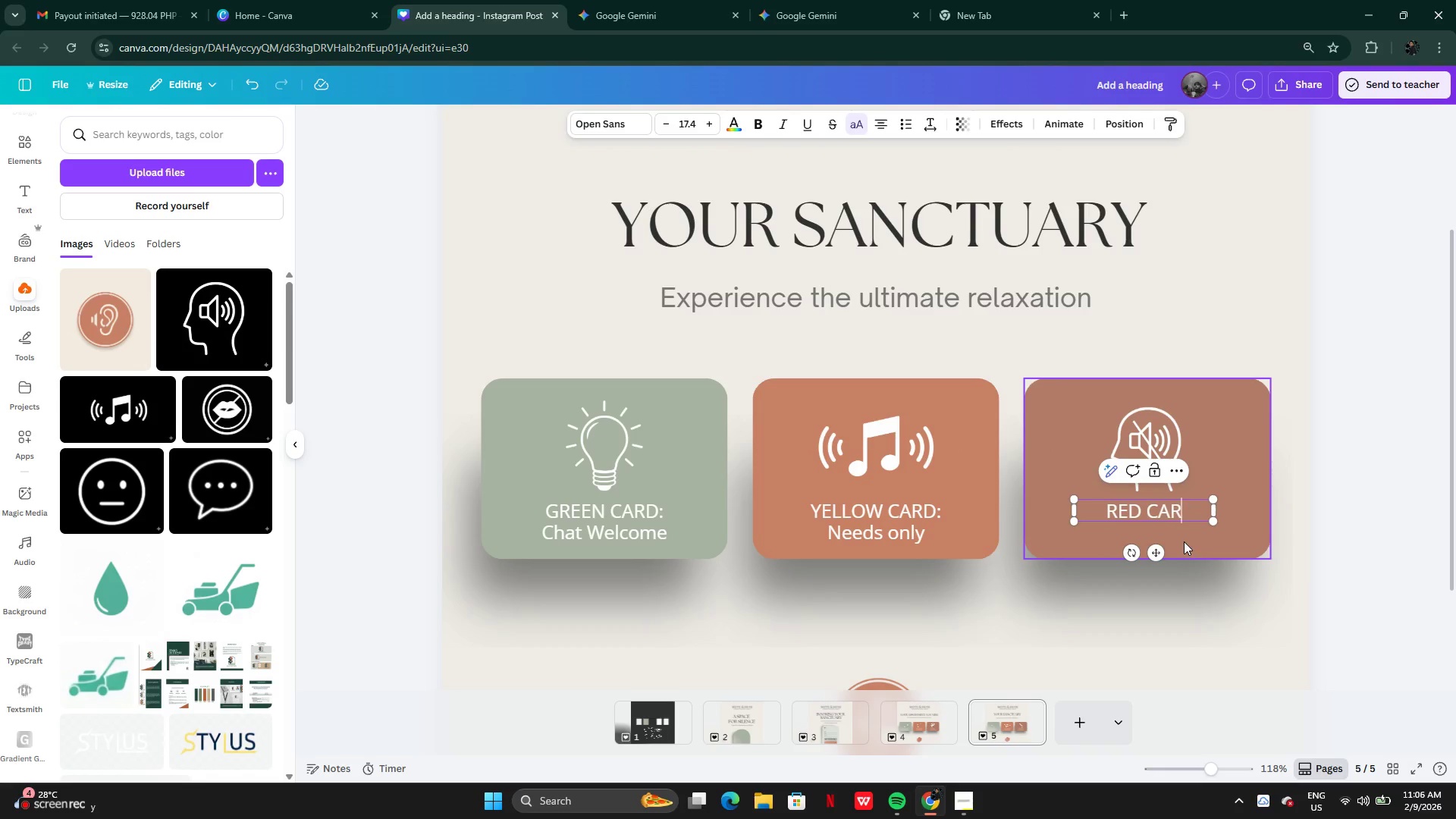 
key(Backspace)
 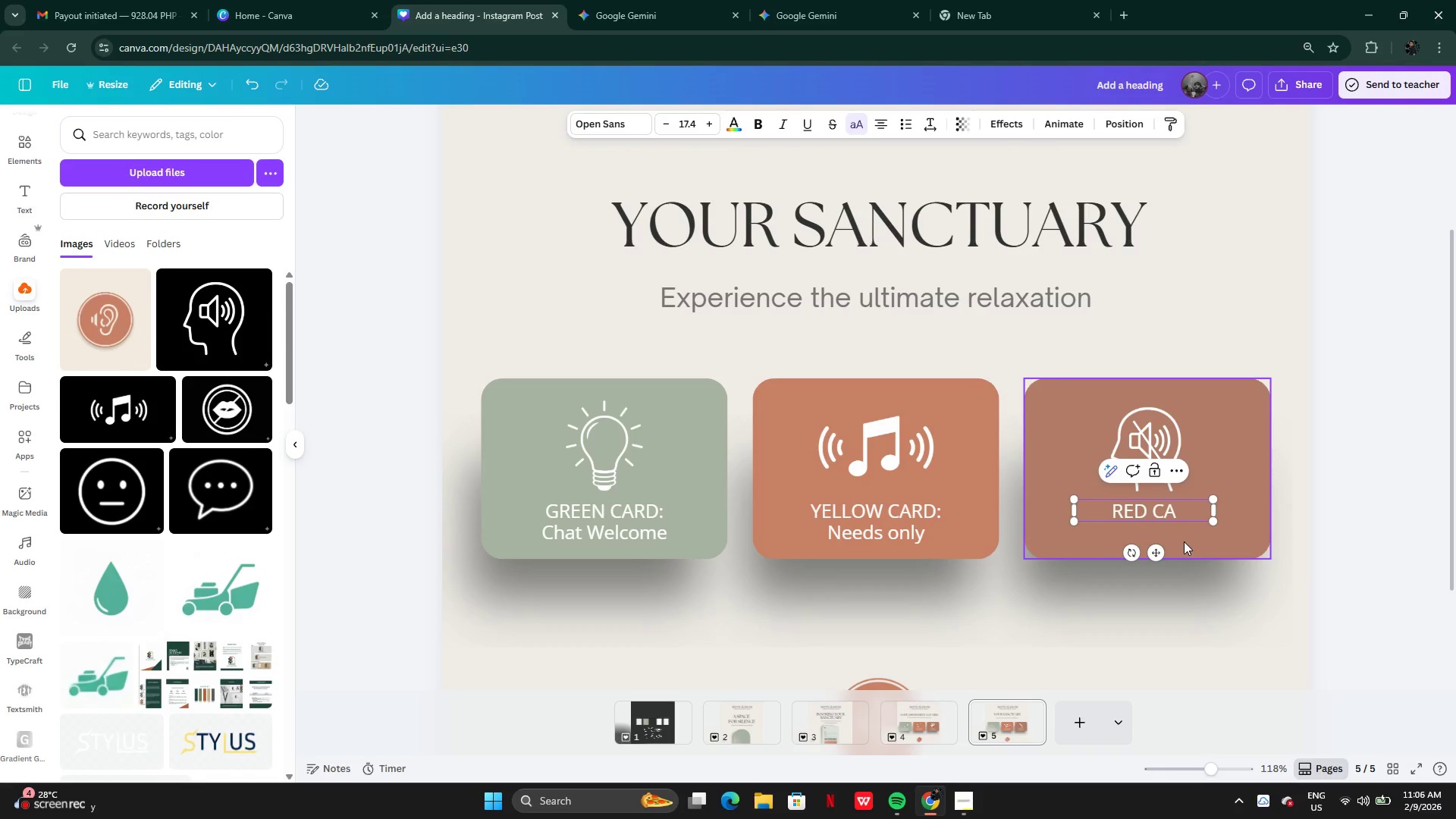 
hold_key(key=Backspace, duration=0.83)
 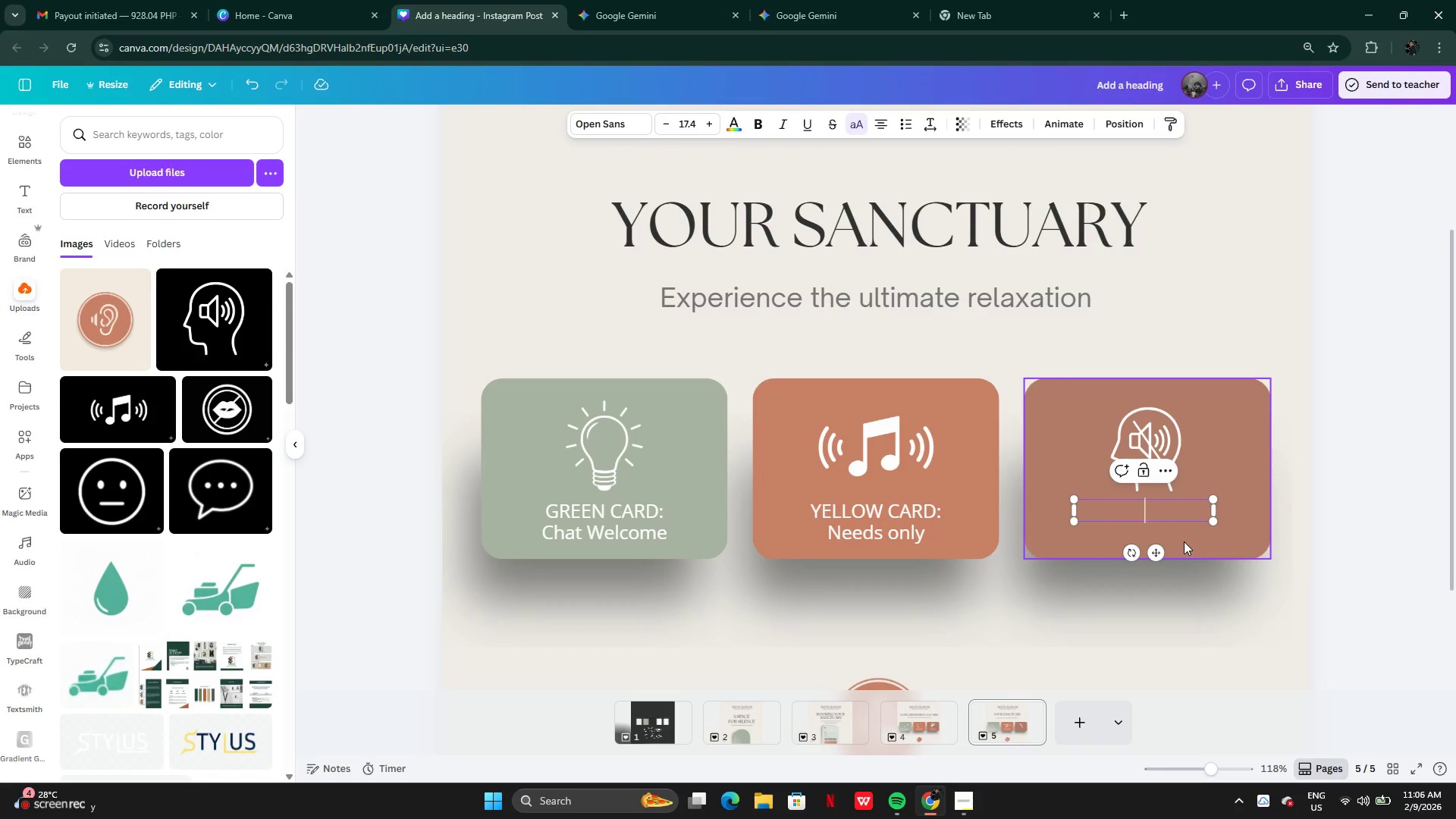 
key(CapsLock)
 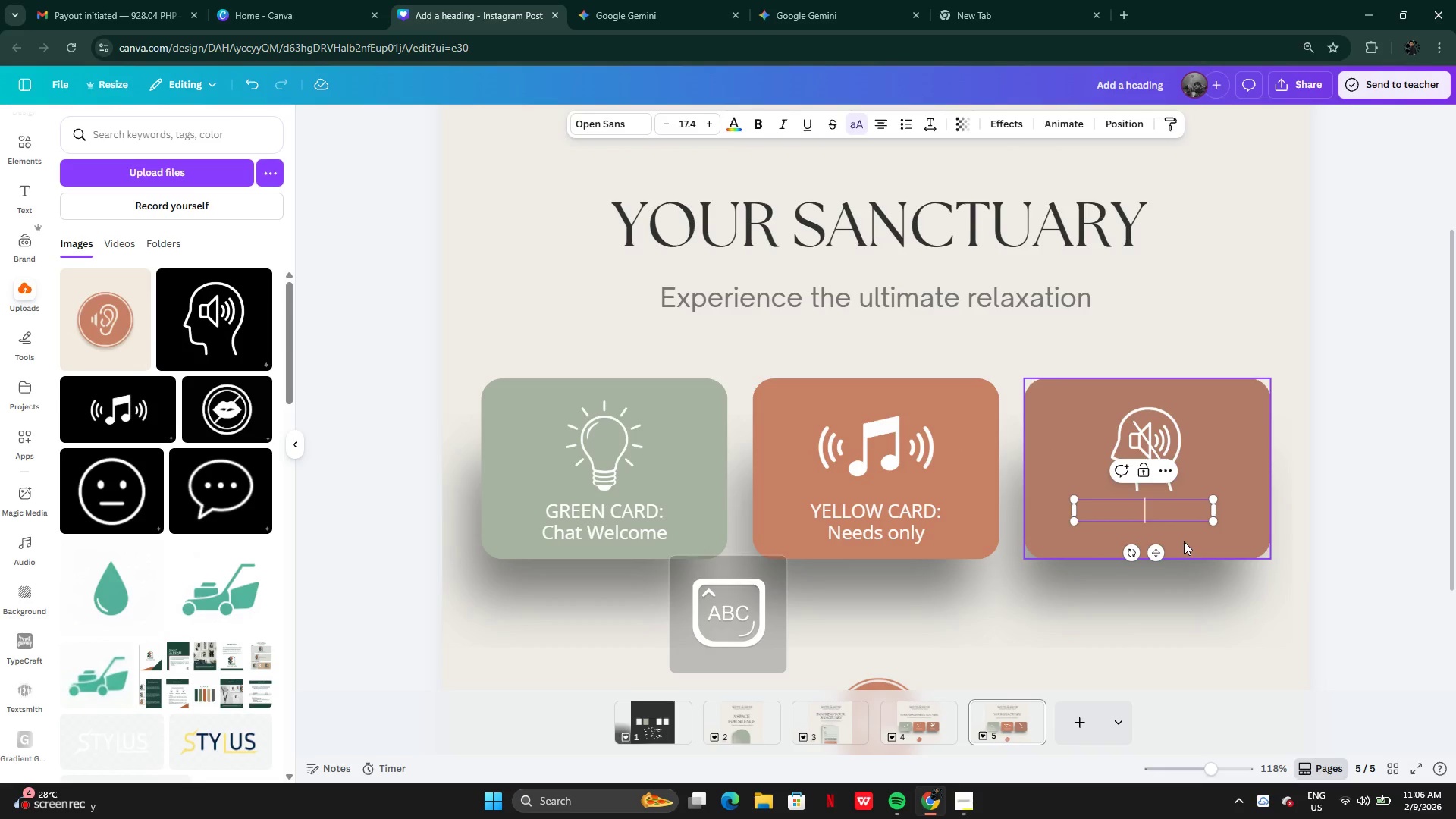 
key(M)
 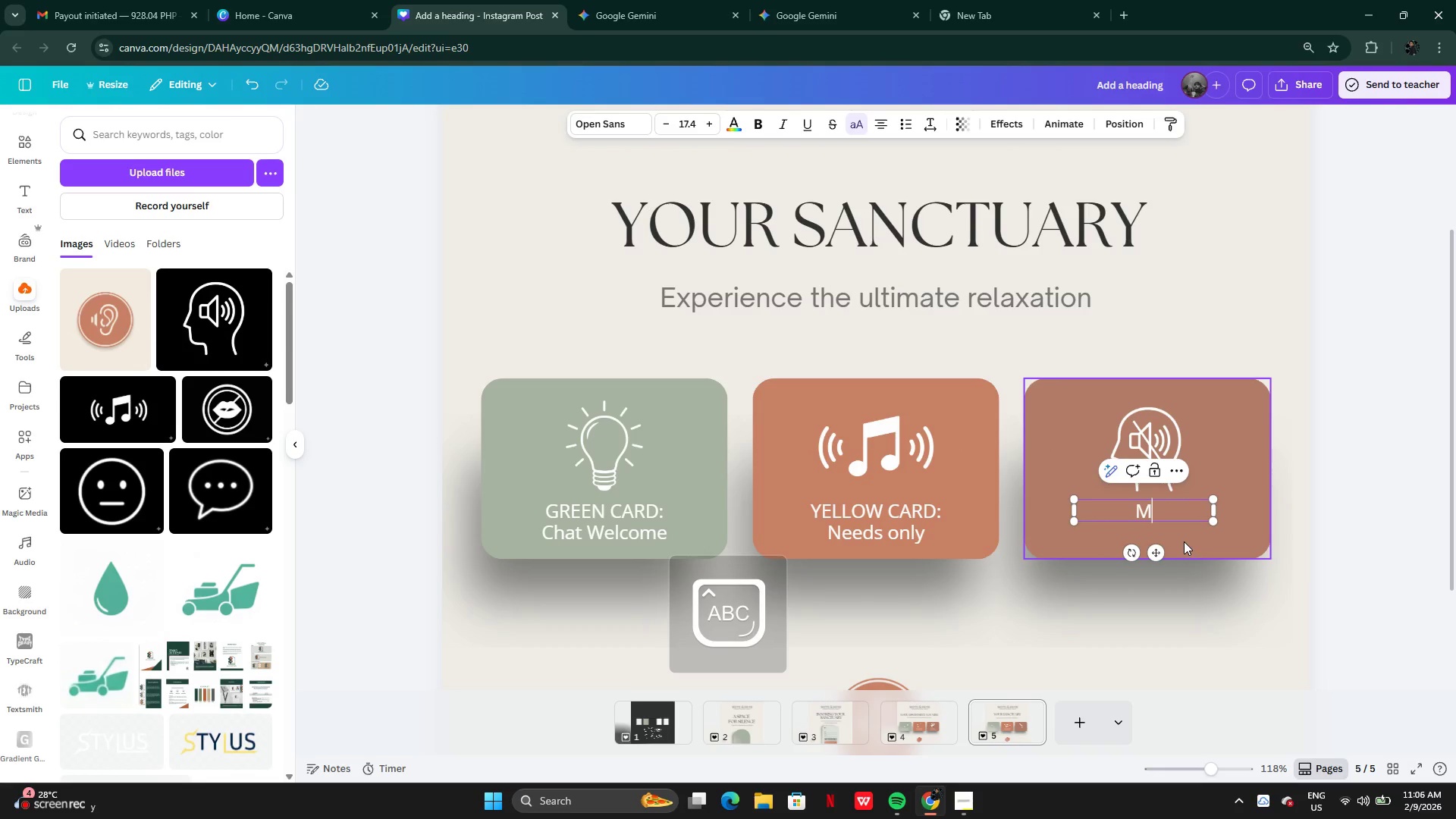 
key(CapsLock)
 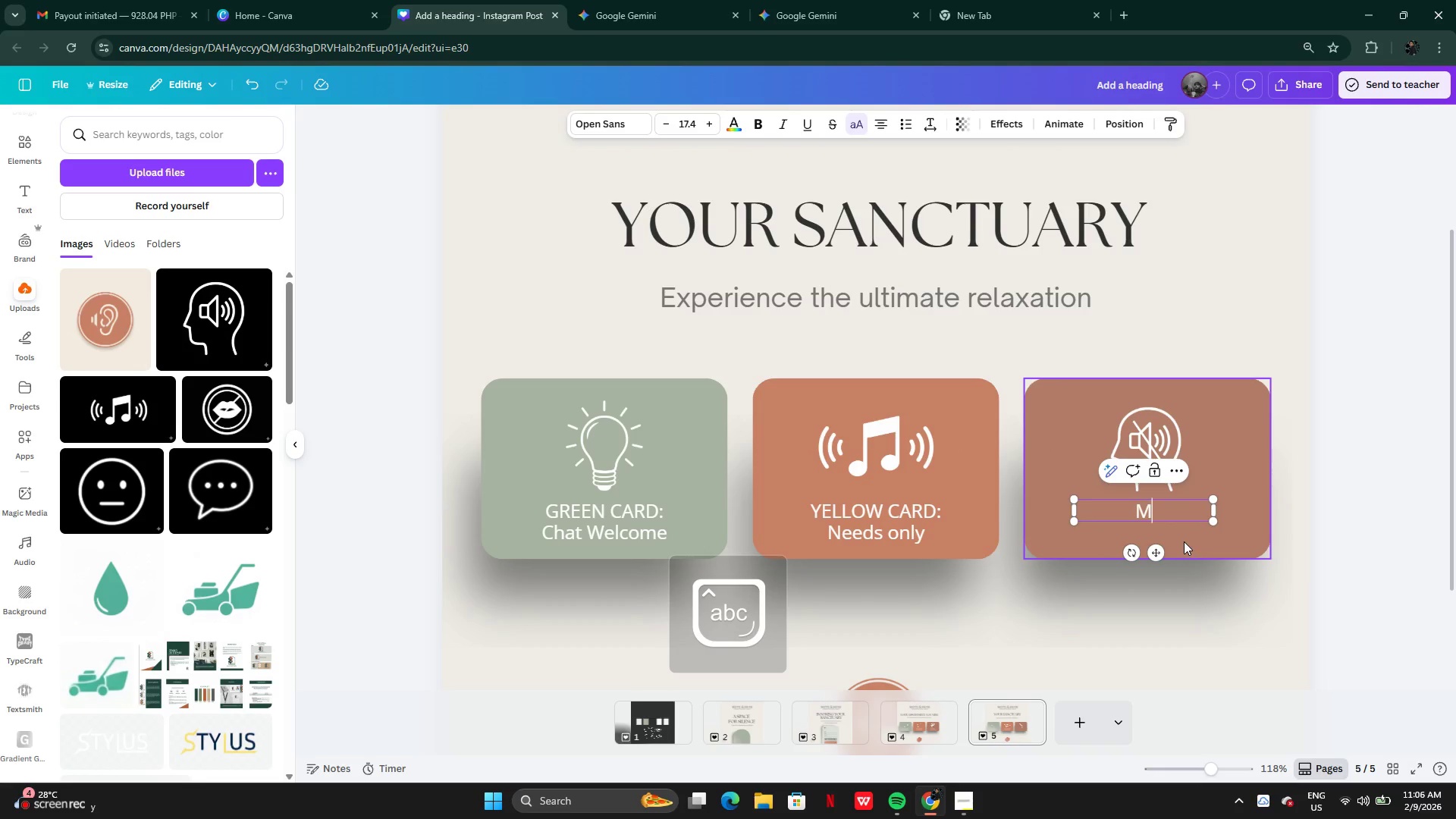 
key(P)
 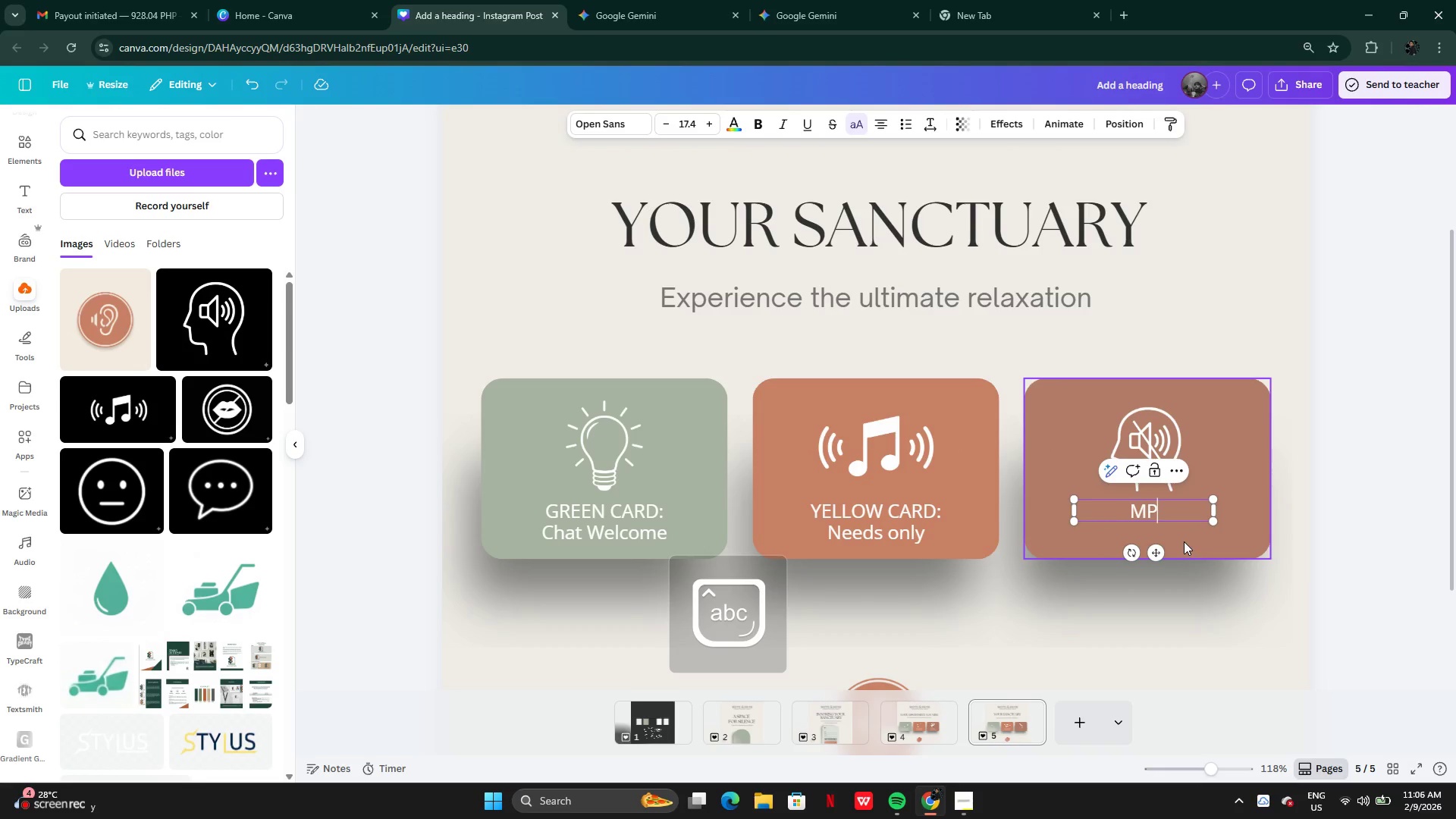 
key(Backspace)
 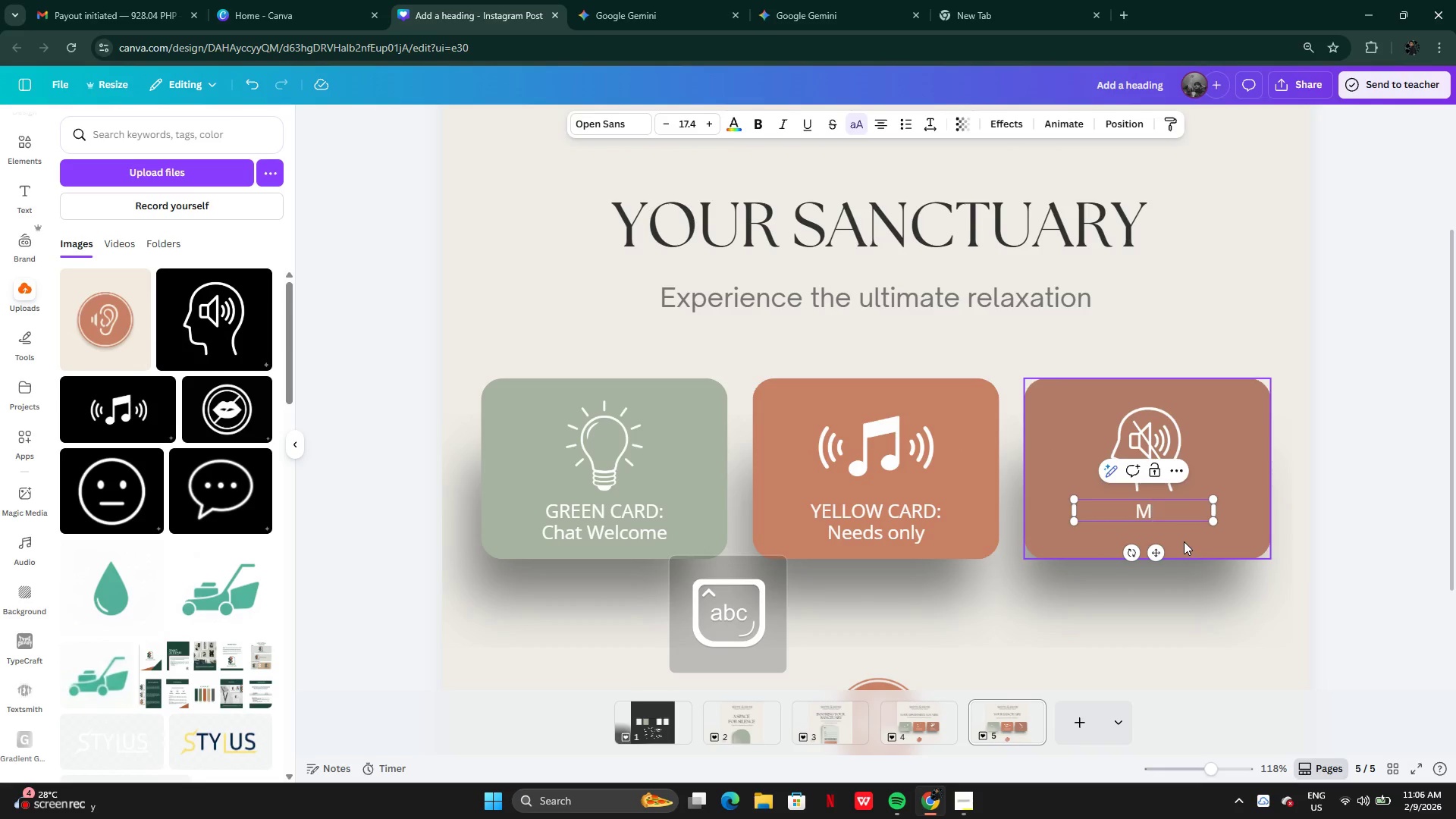 
key(Backspace)
 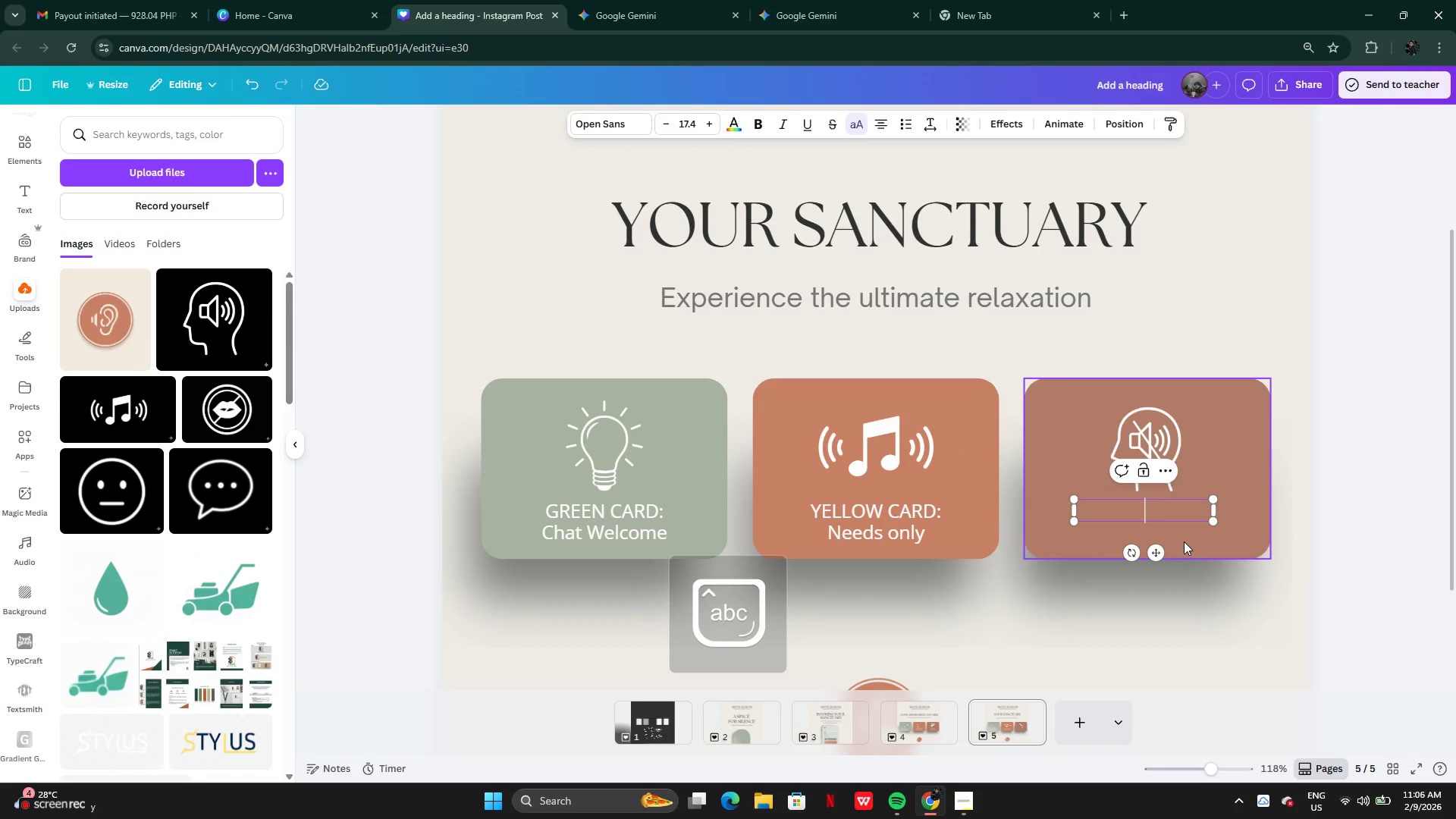 
key(CapsLock)
 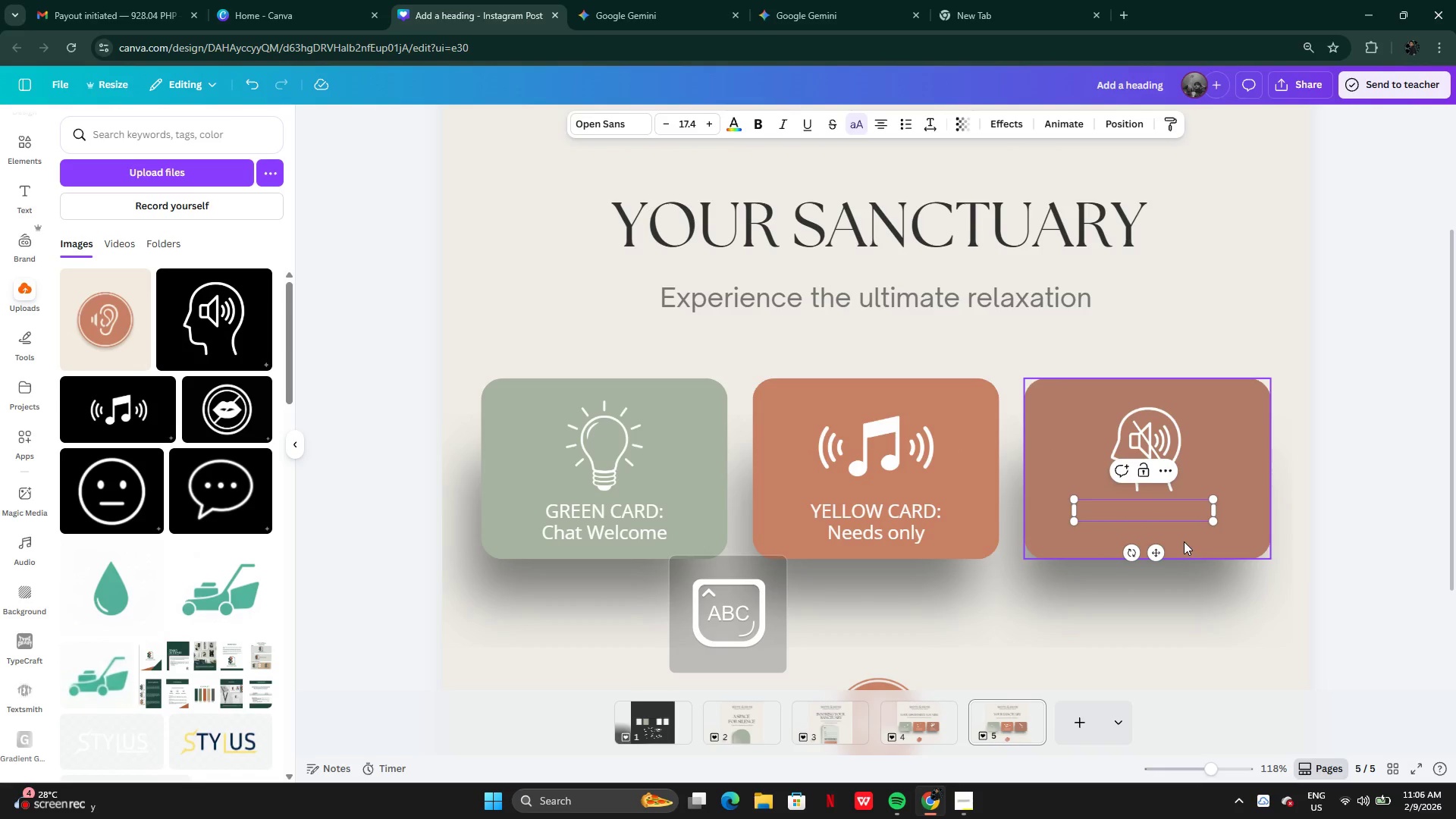 
key(N)
 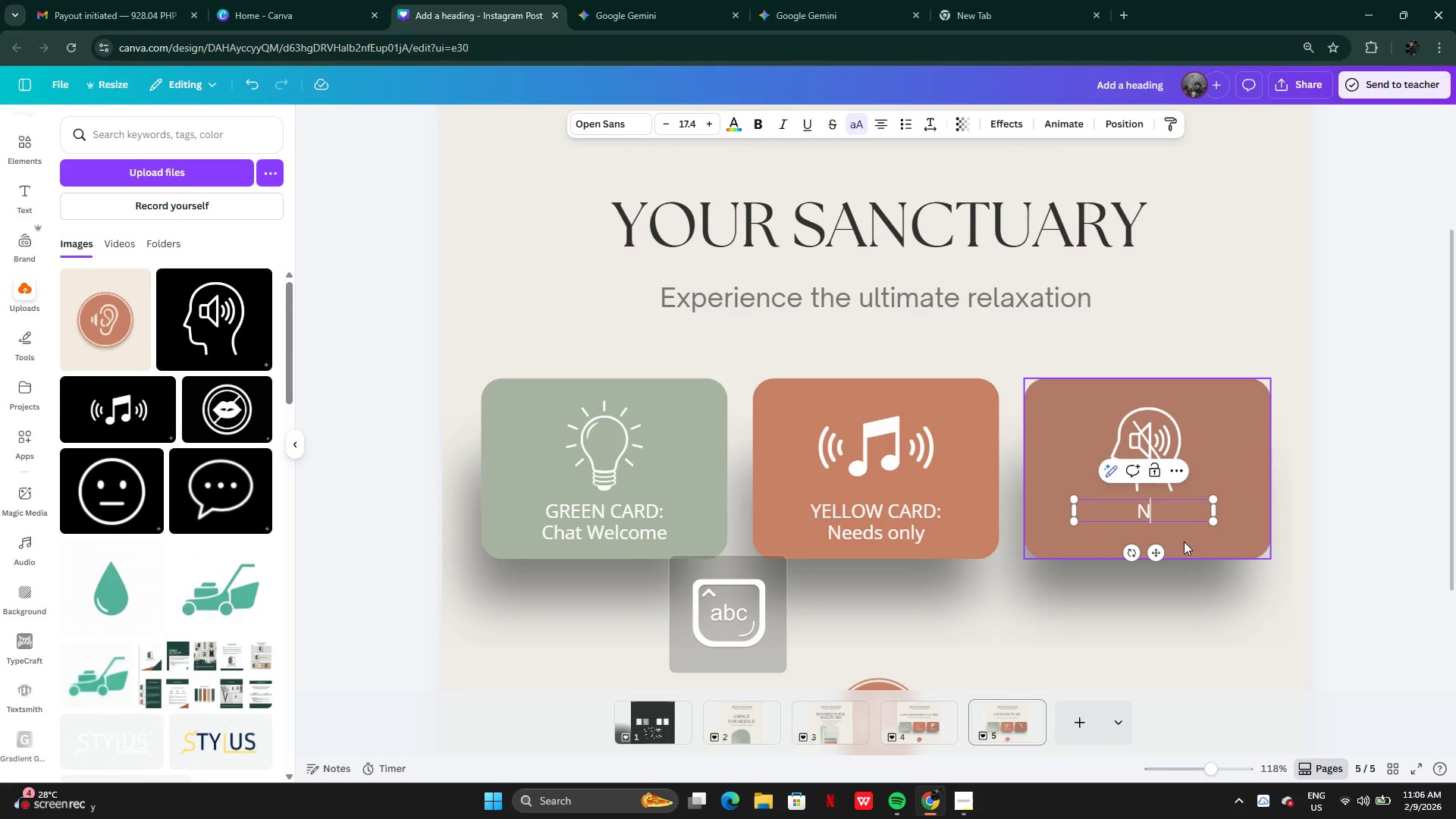 
key(CapsLock)
 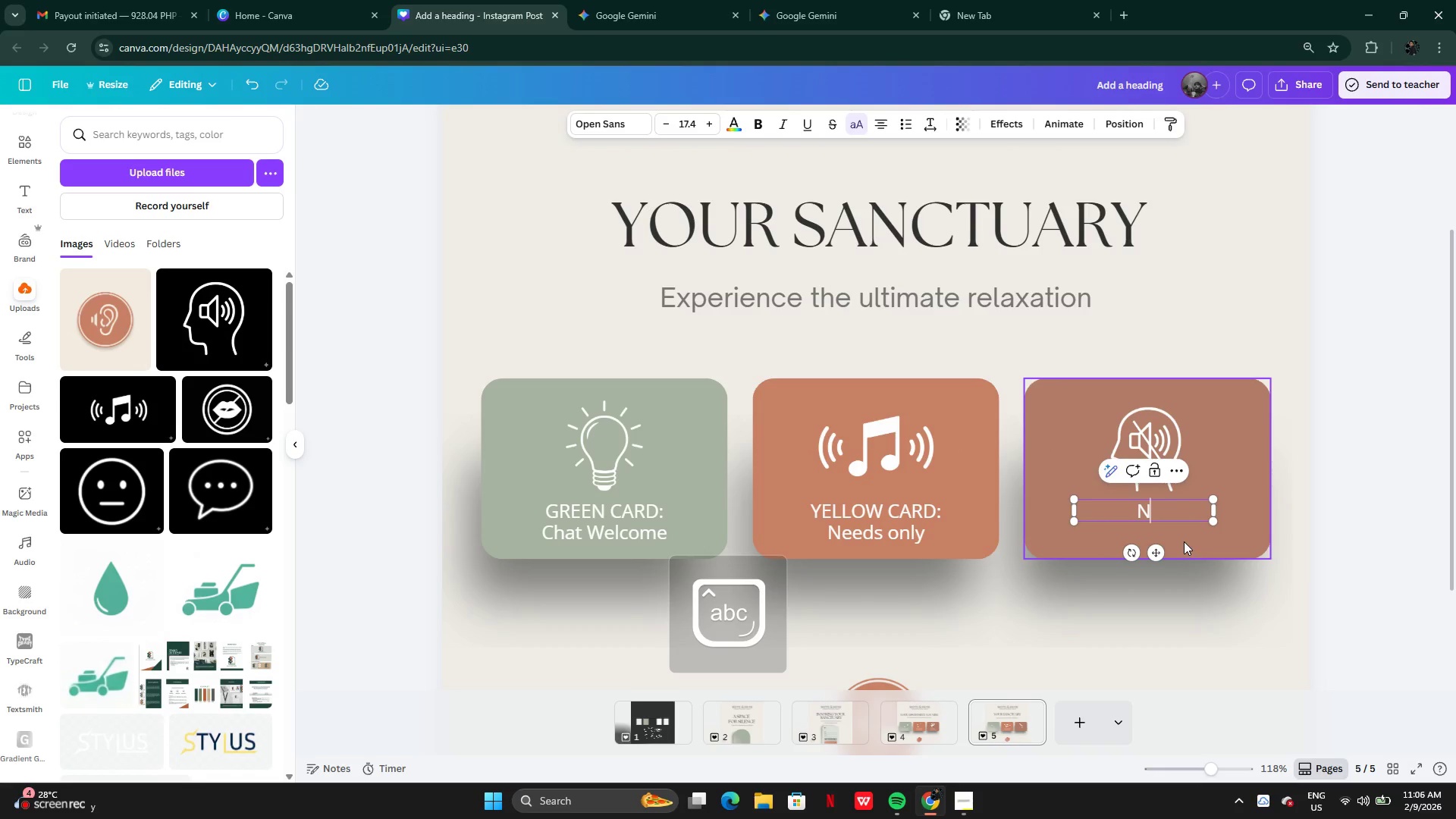 
key(O)
 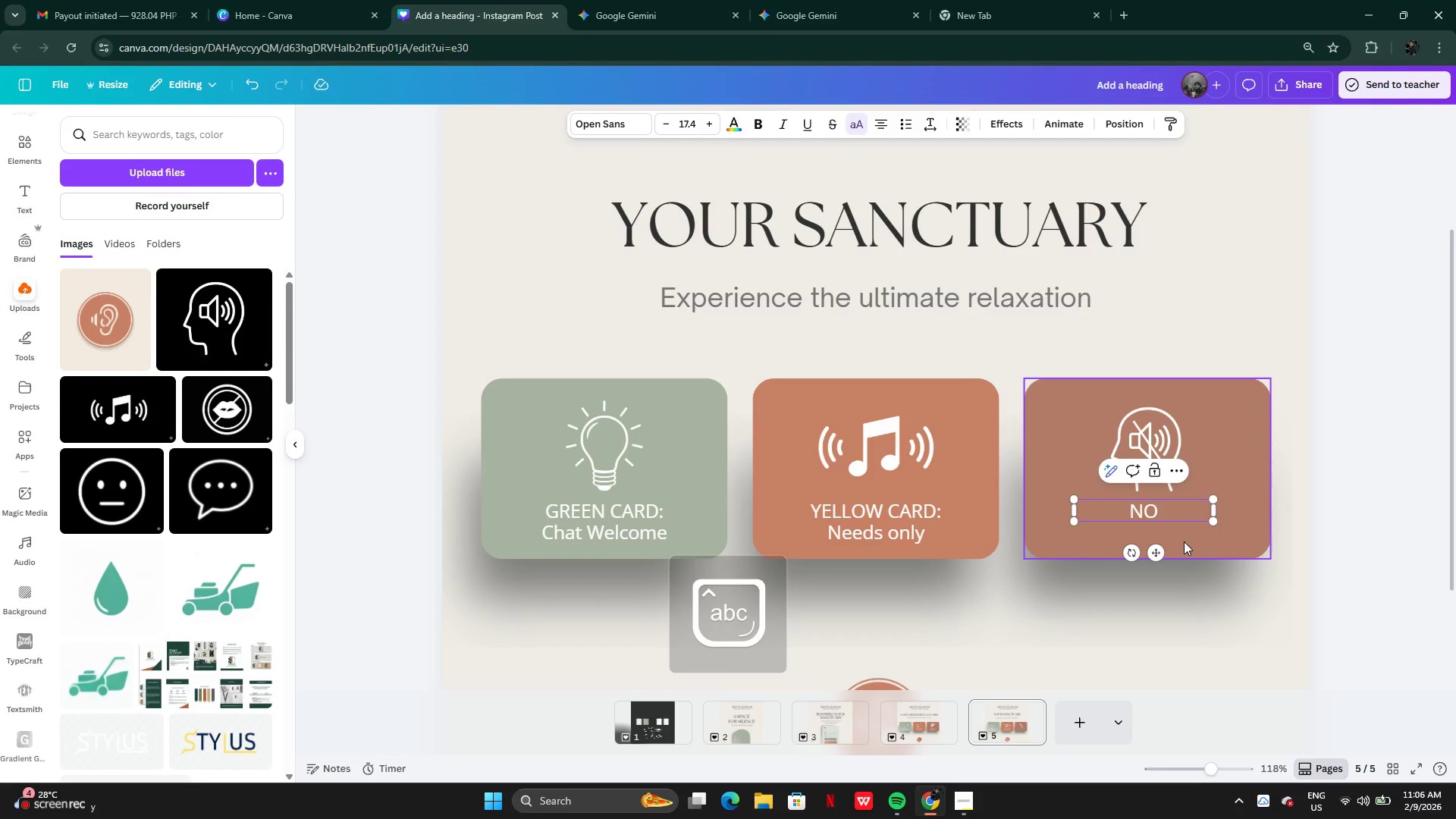 
key(Backspace)
 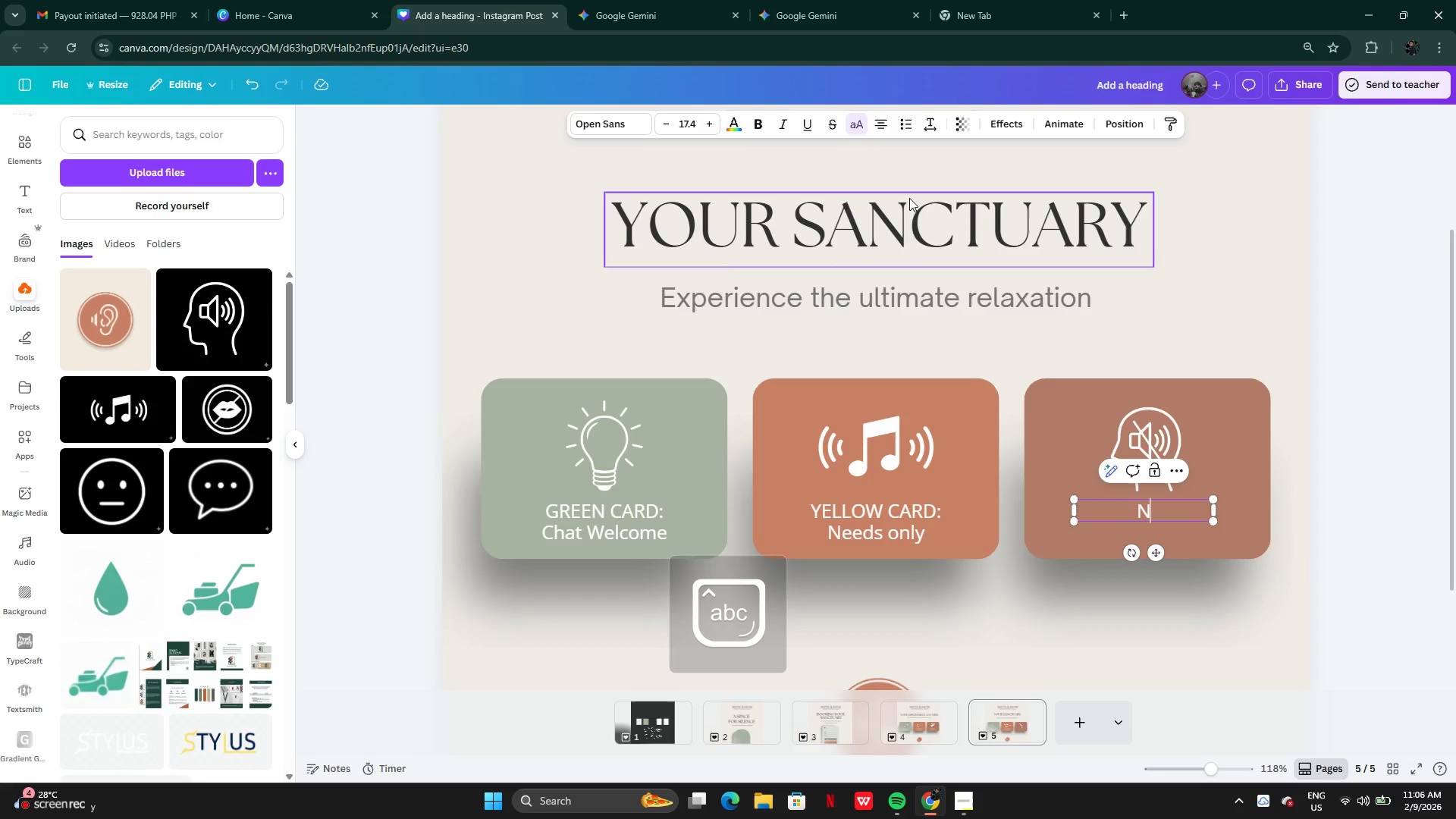 
left_click([862, 125])
 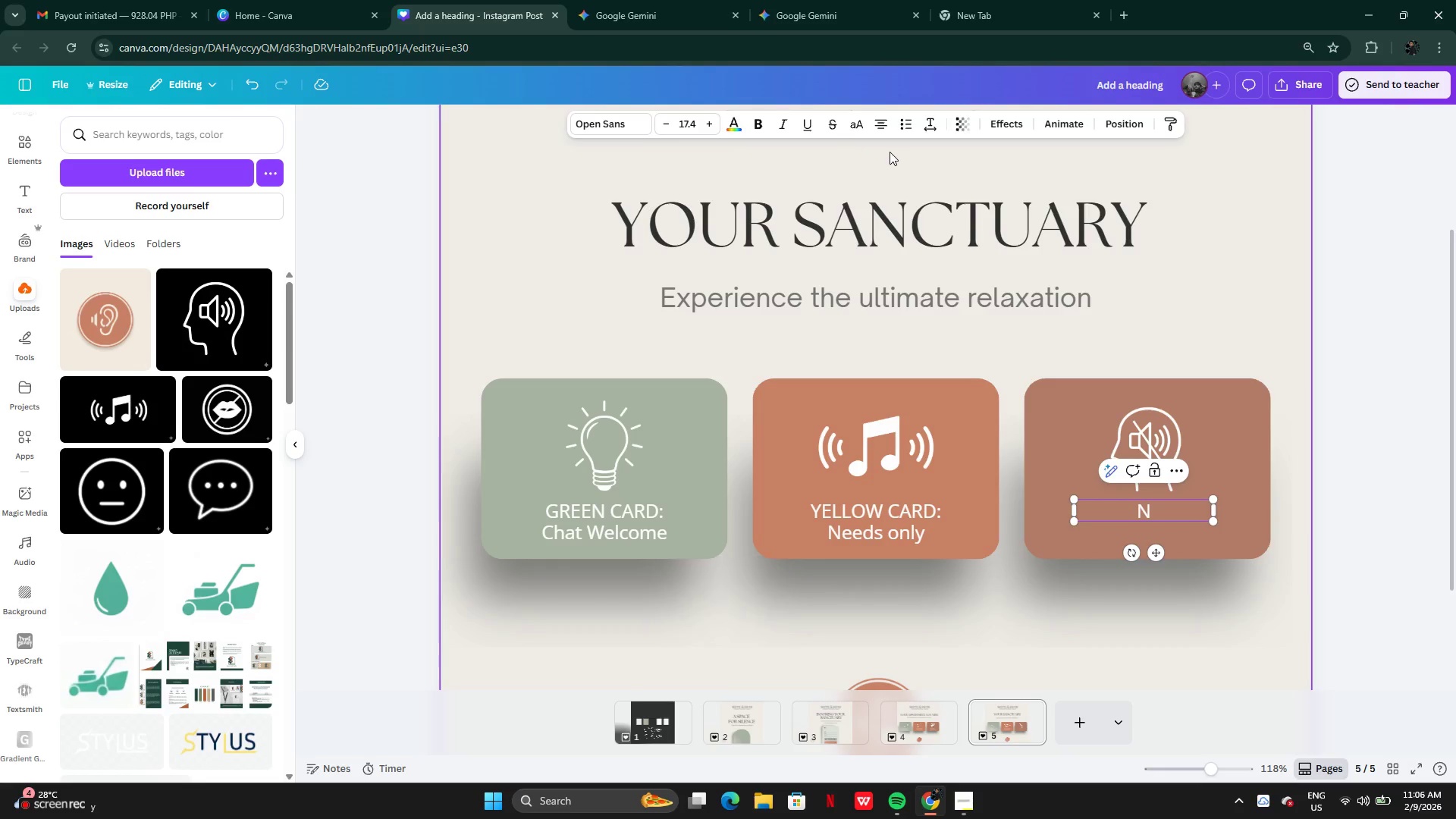 
type(o chat zone)
 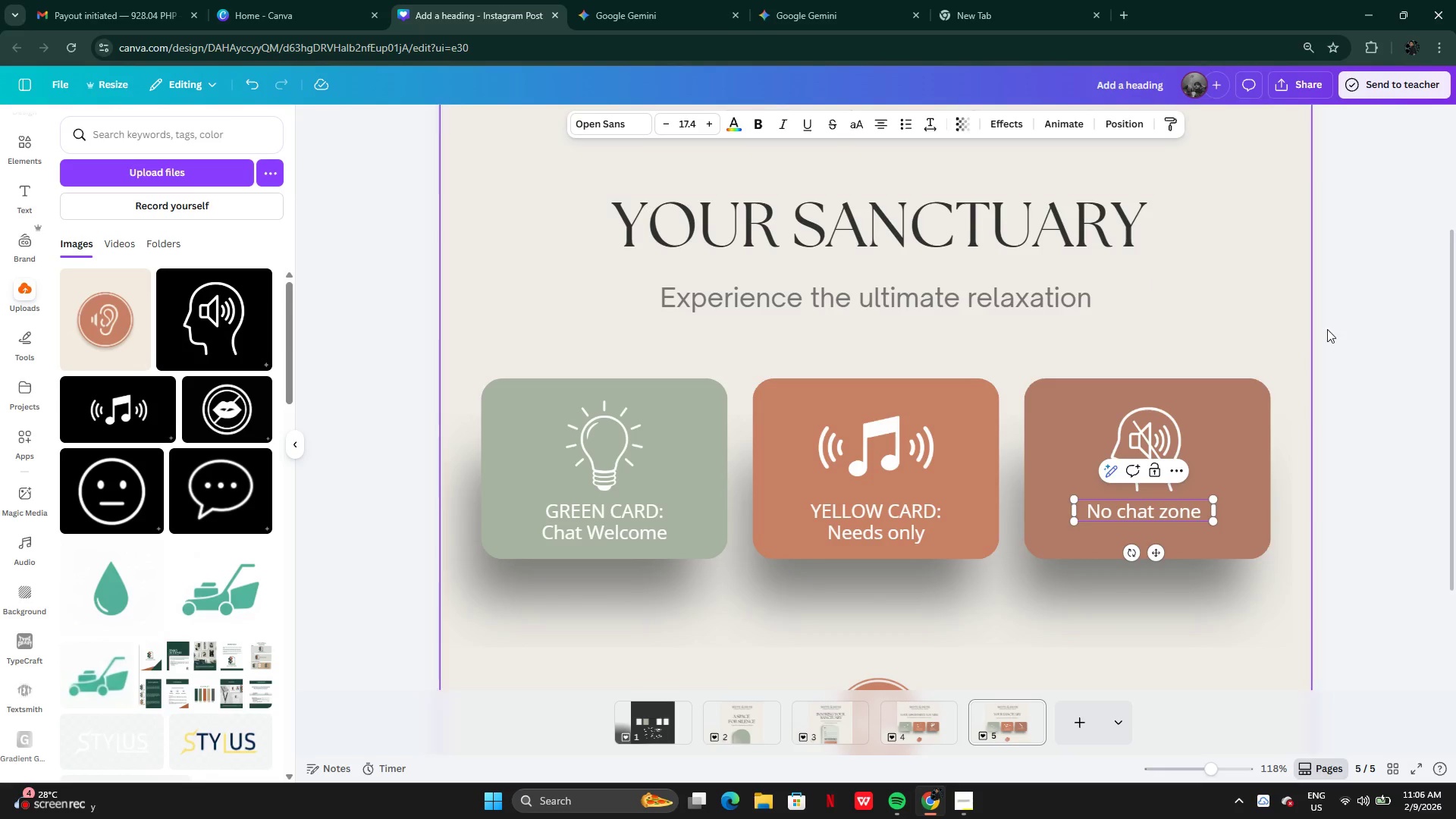 
left_click([1378, 440])
 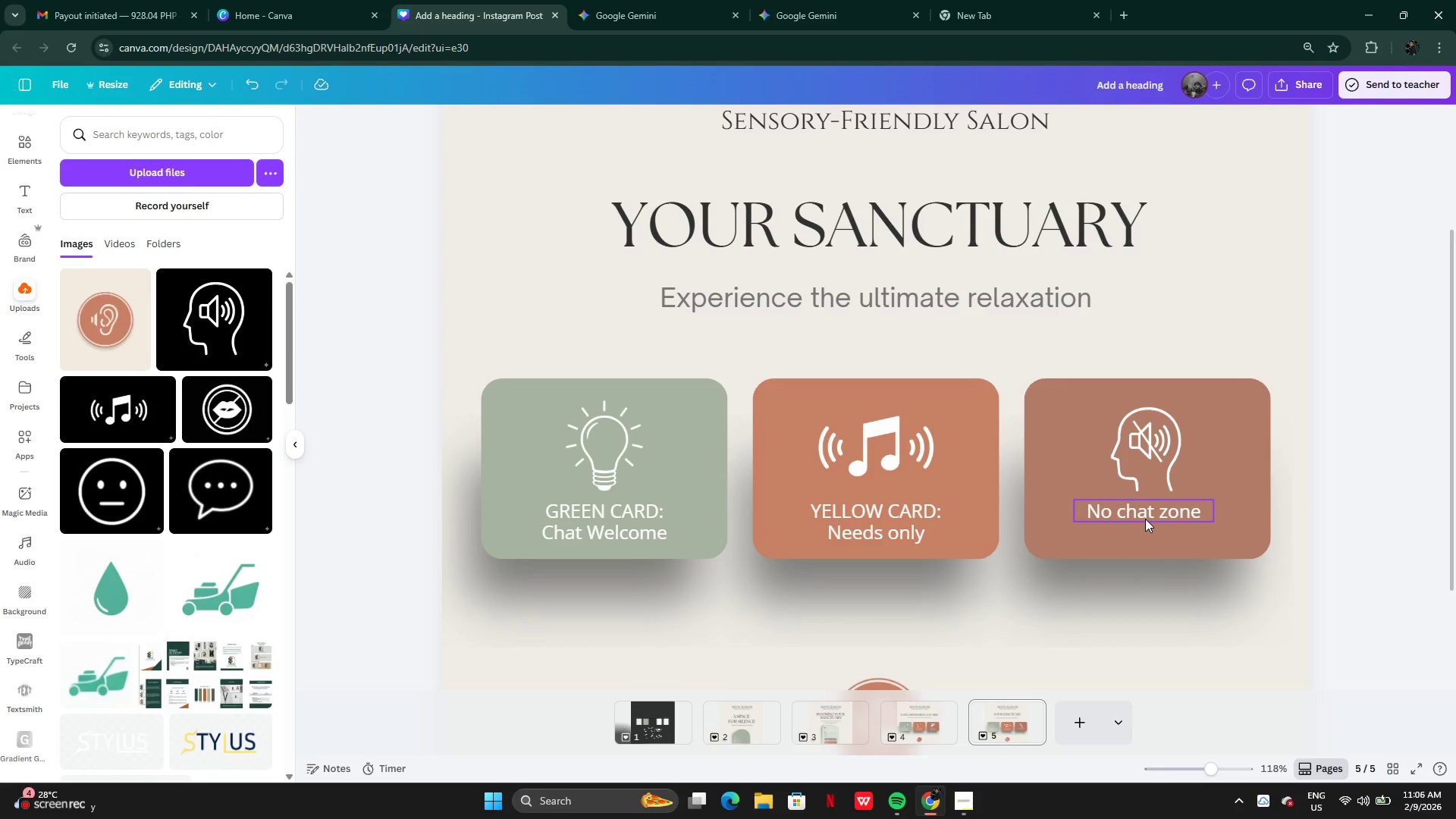 
left_click_drag(start_coordinate=[1147, 513], to_coordinate=[1150, 519])
 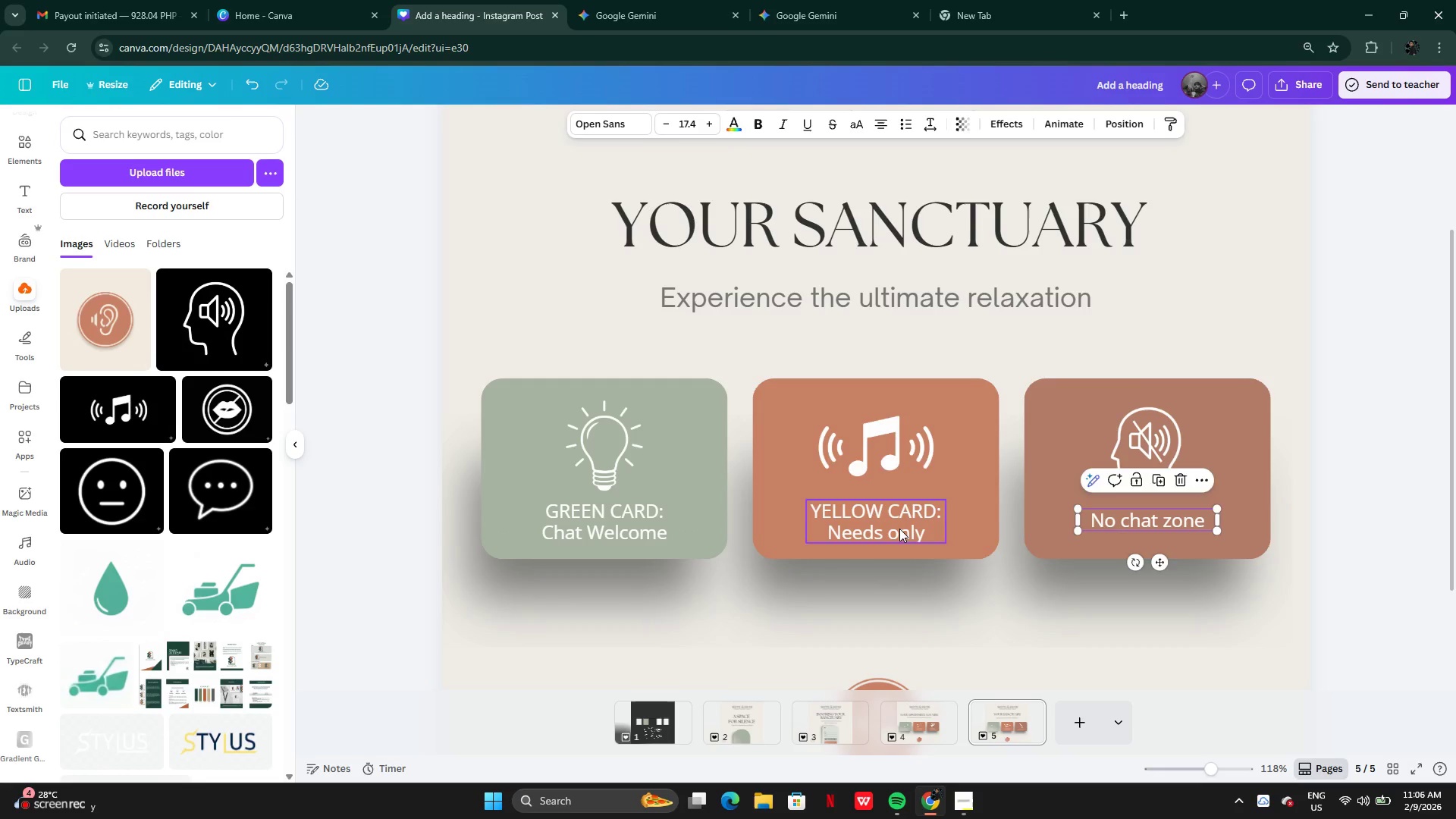 
left_click([899, 529])
 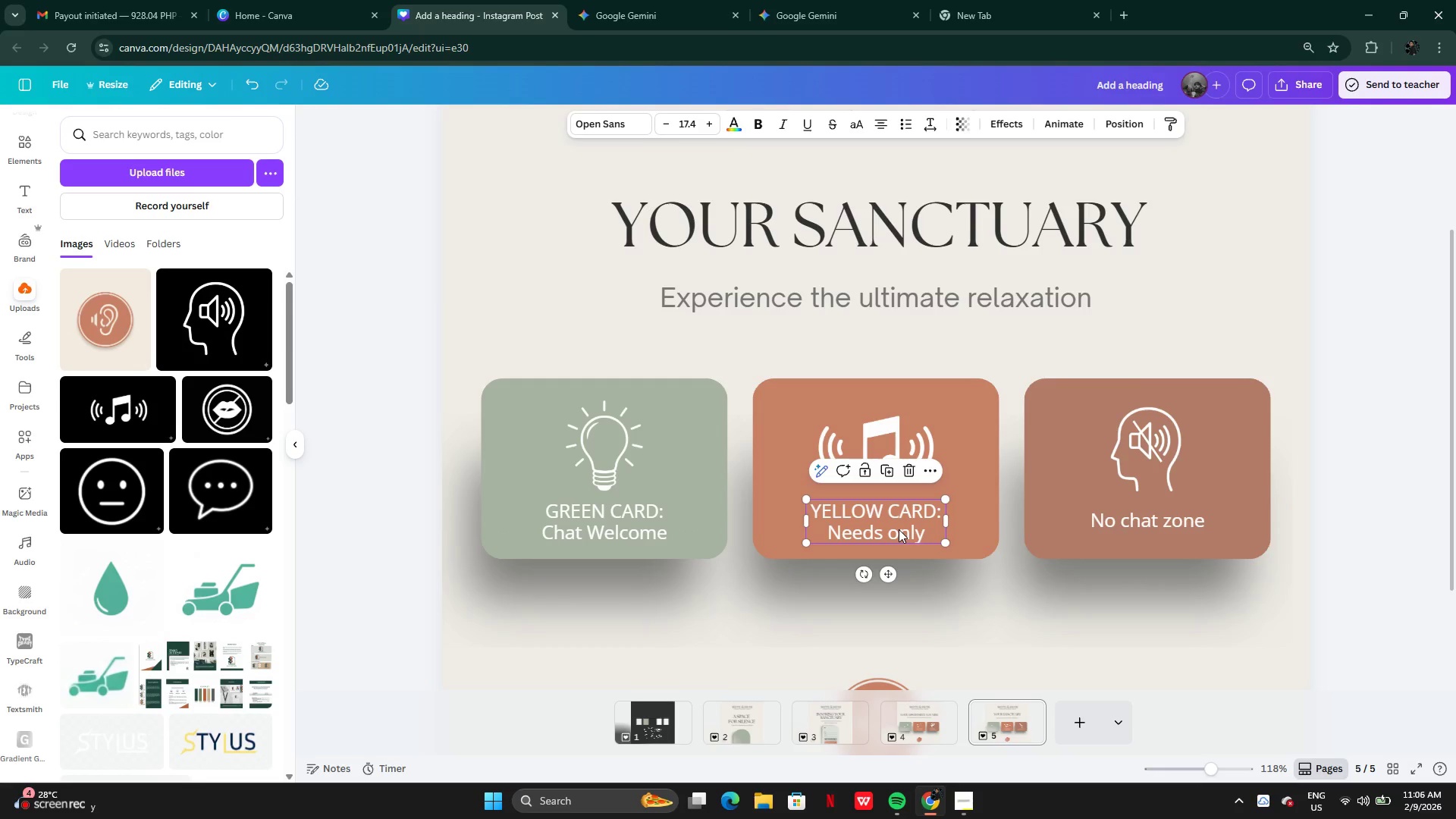 
key(Backspace)
 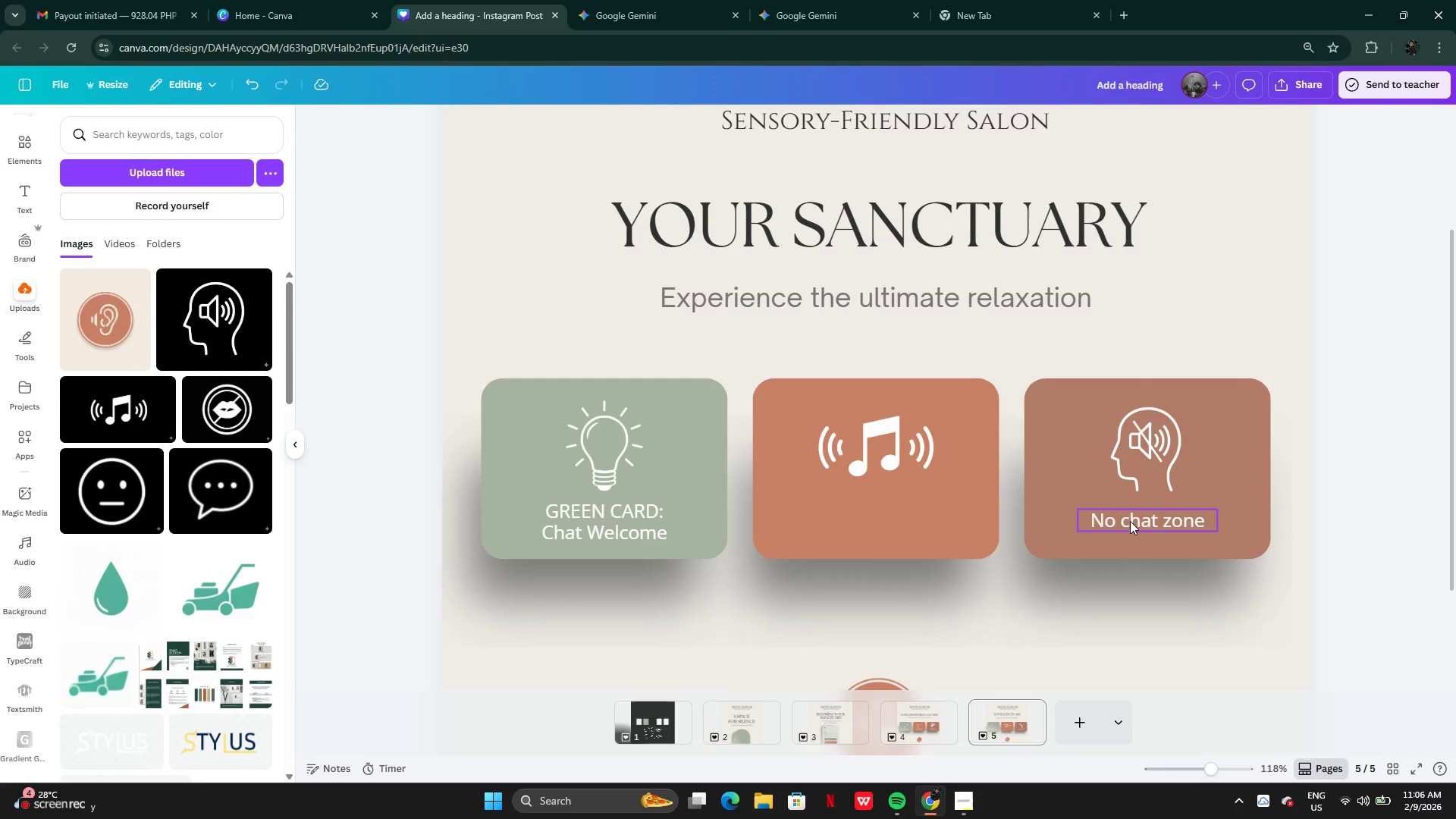 
left_click([1129, 517])
 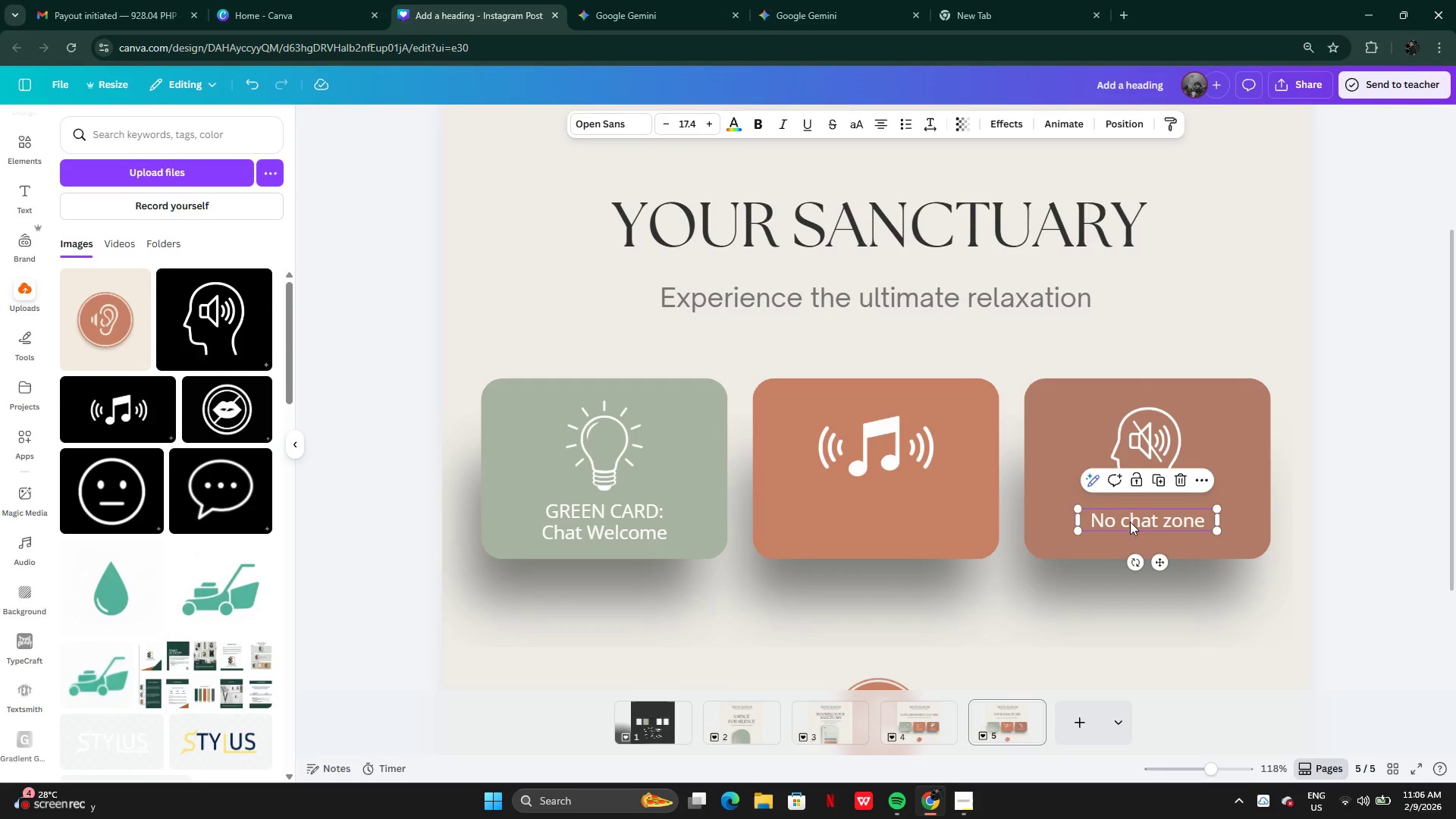 
hold_key(key=AltLeft, duration=0.38)
left_click_drag(start_coordinate=[1134, 524], to_coordinate=[1061, 522])
 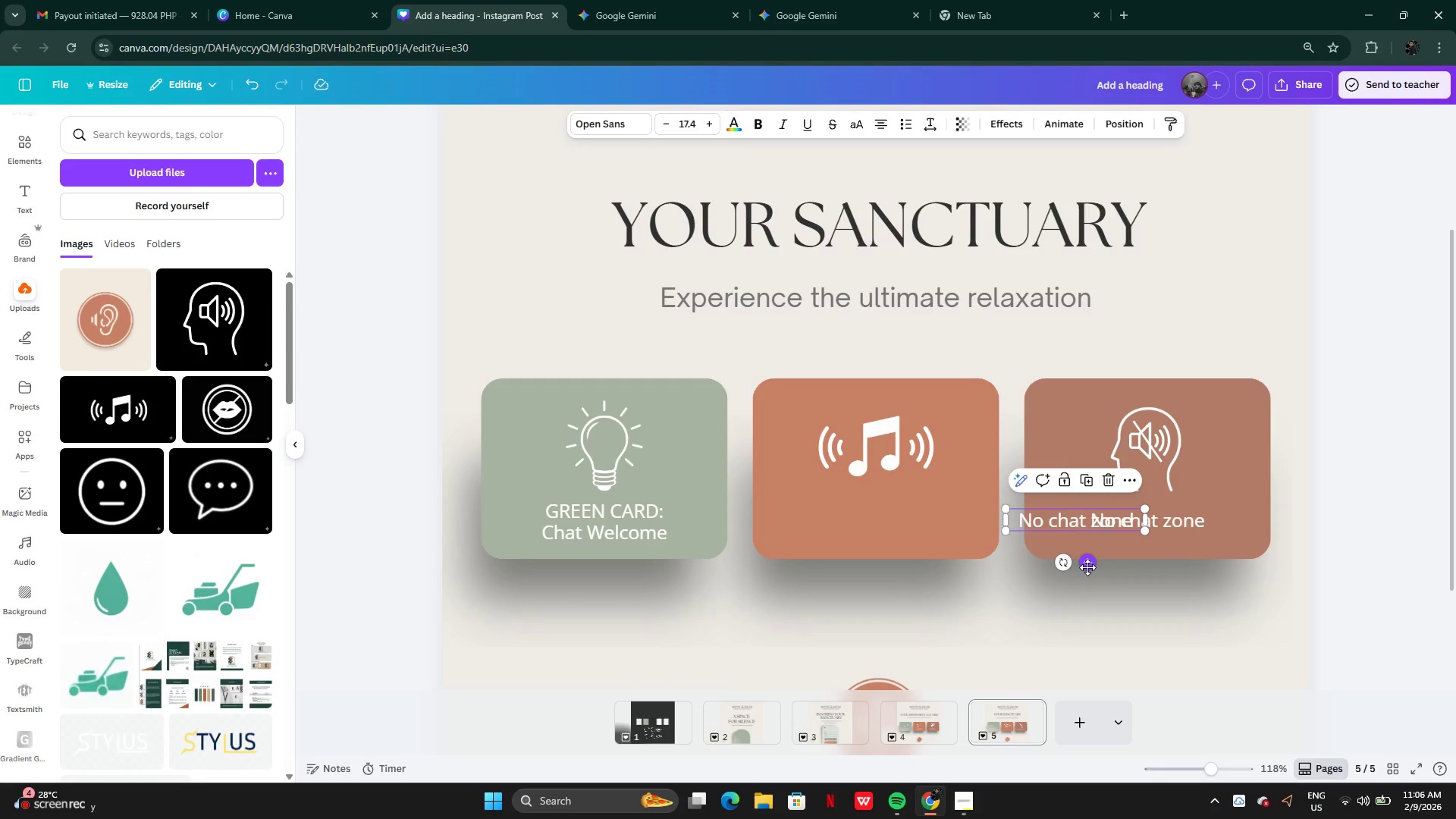 
left_click_drag(start_coordinate=[1087, 567], to_coordinate=[888, 565])
 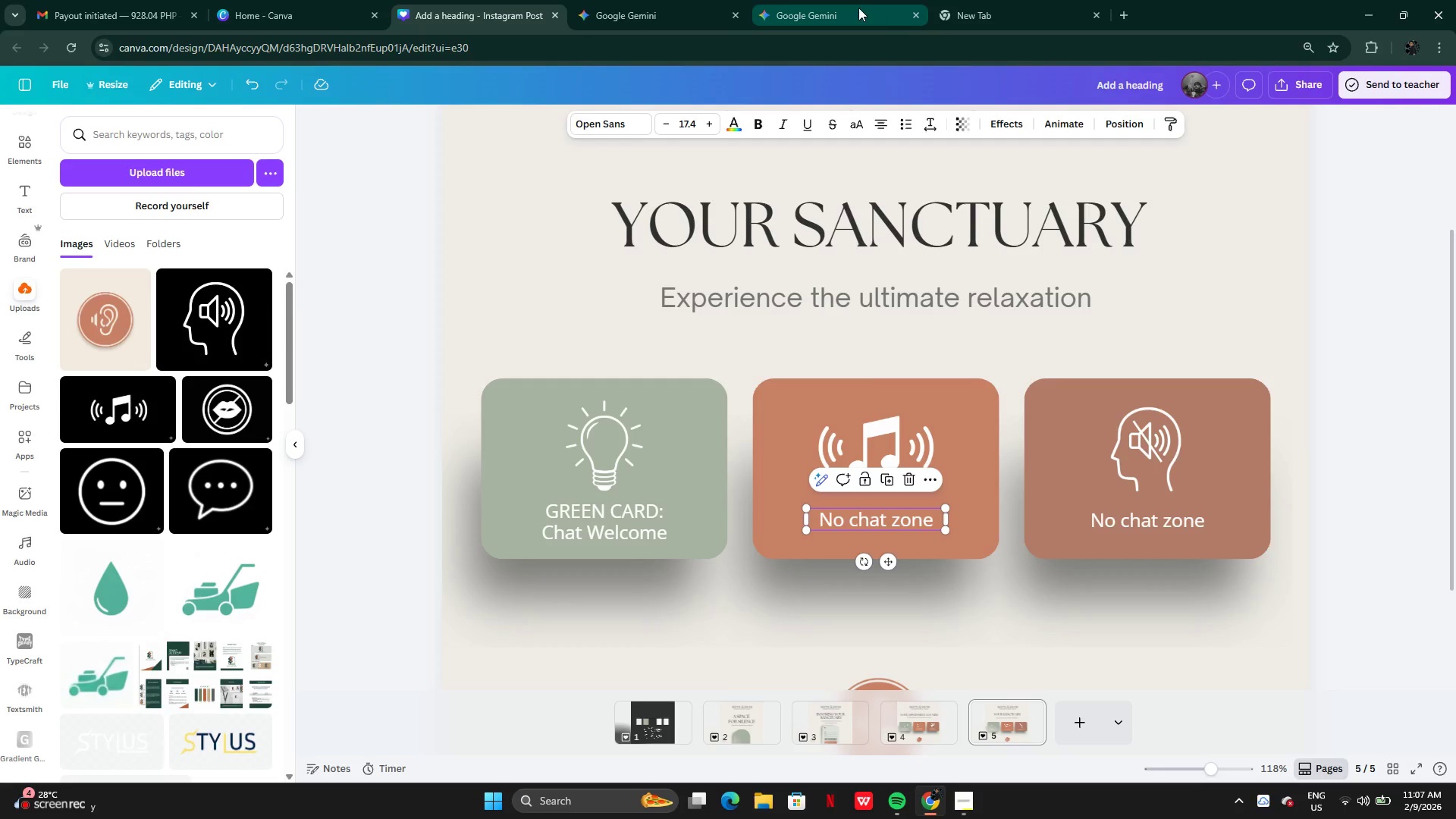 
left_click([858, 8])
 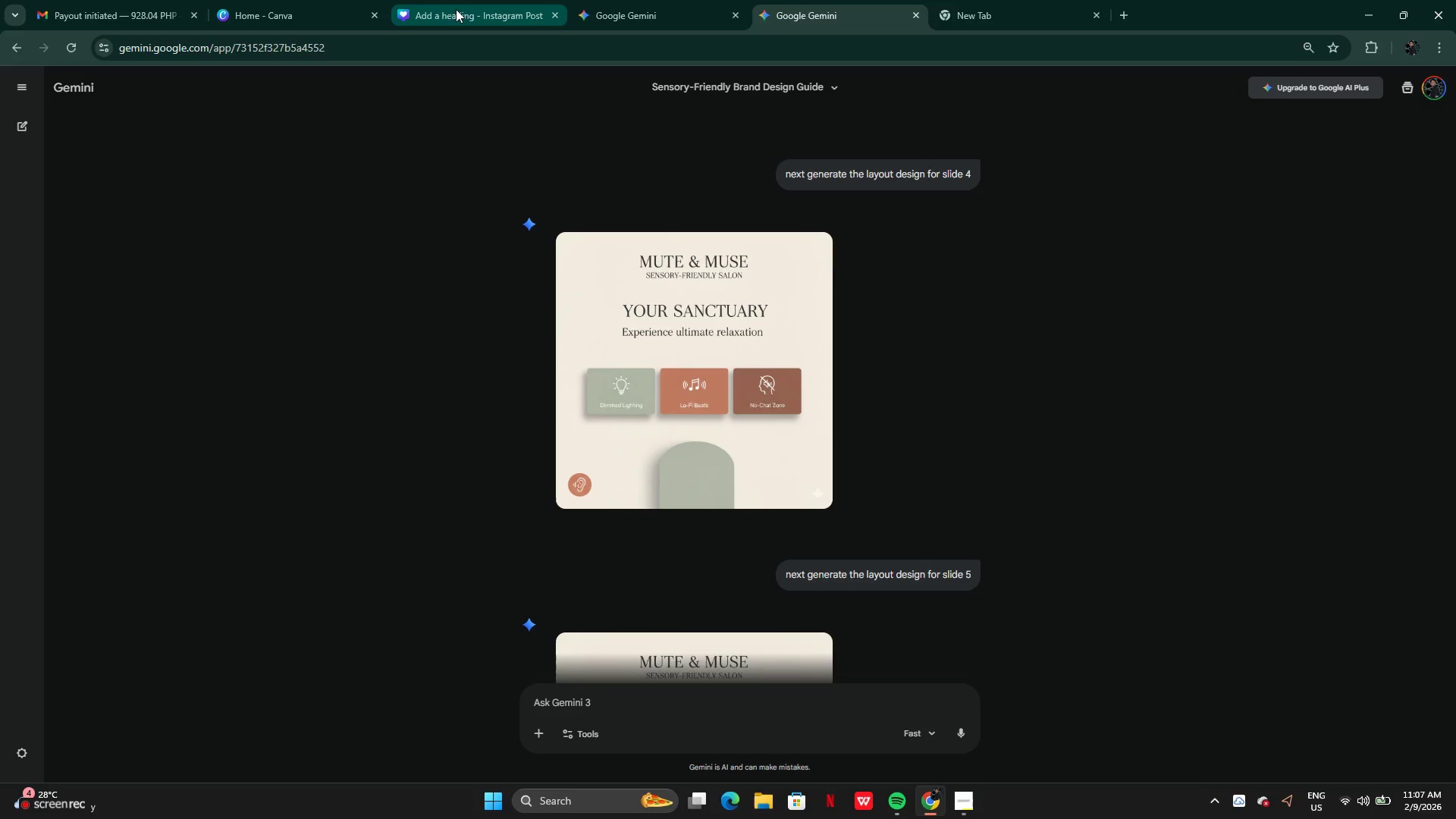 
wait(7.52)
 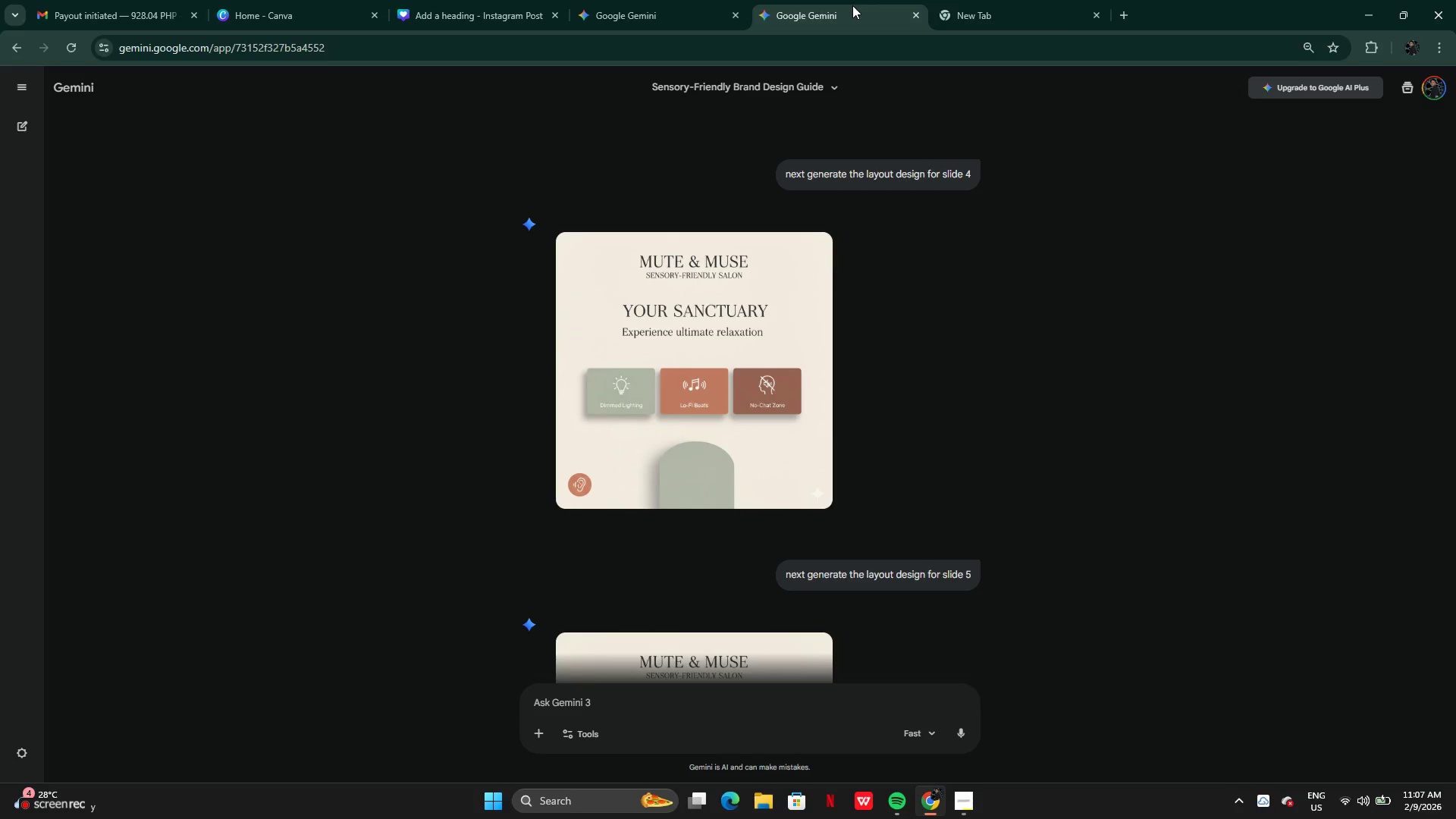 
left_click([476, 4])
 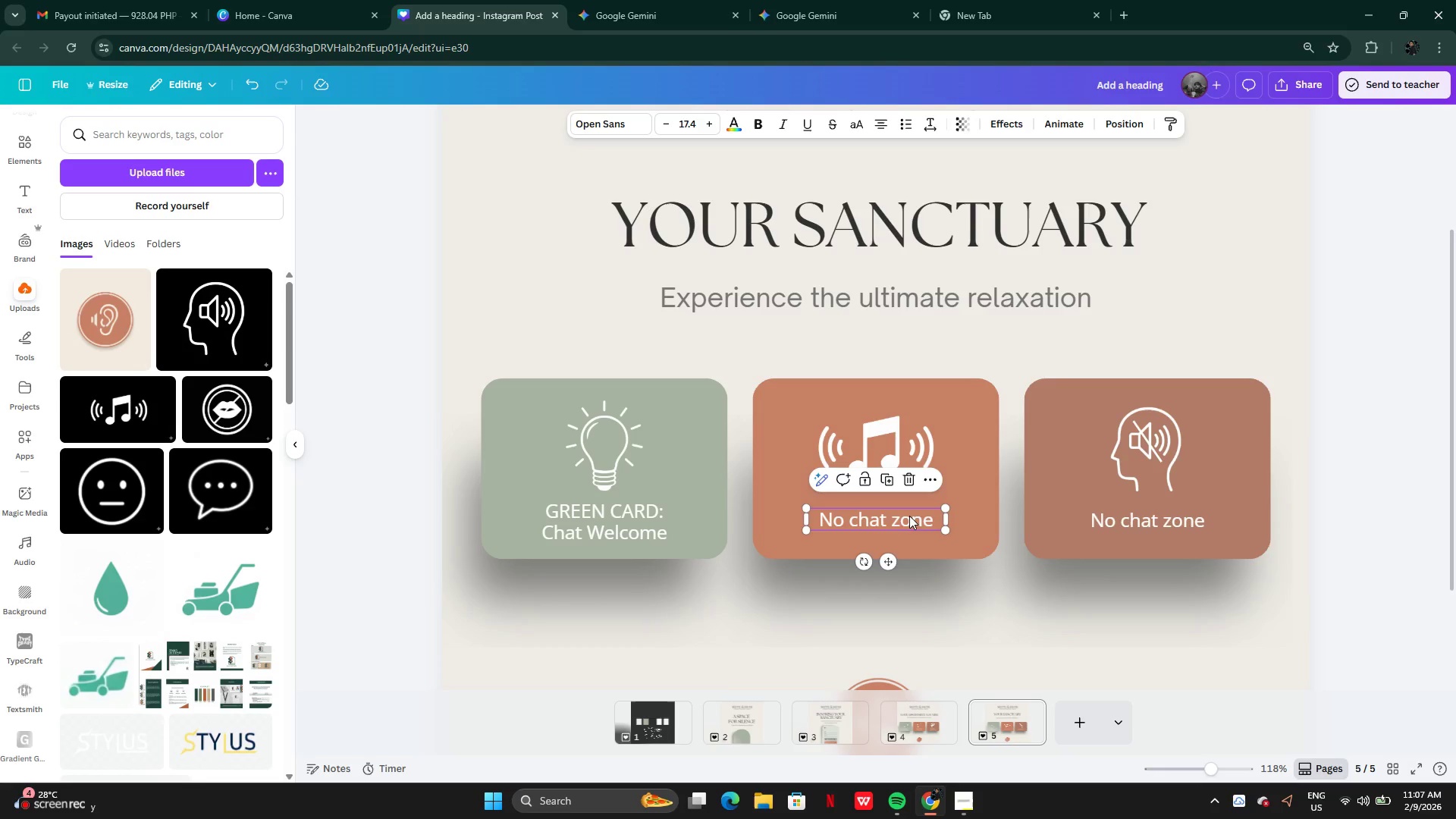 
double_click([910, 516])
 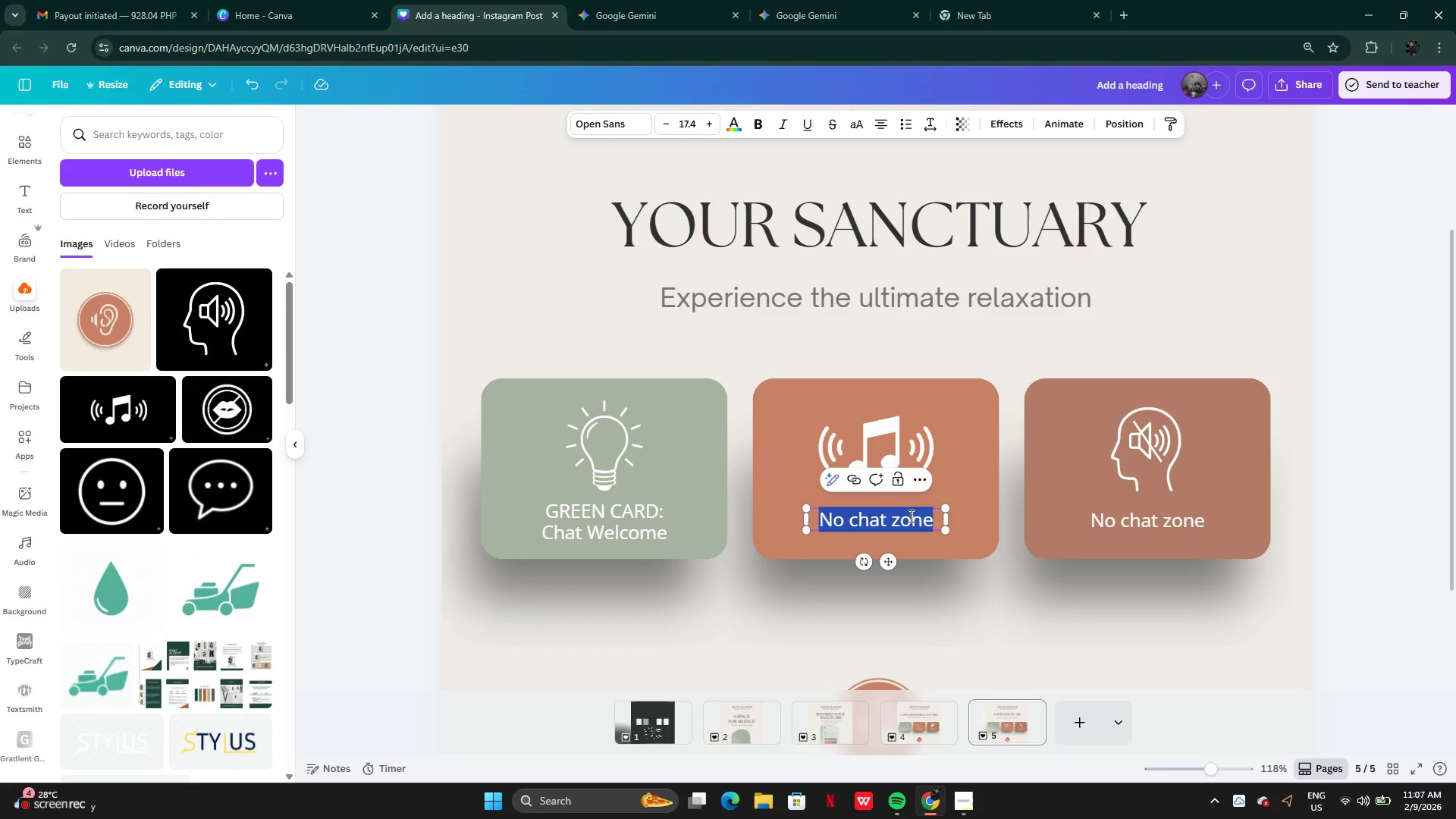 
type(Lo-fi)
key(Backspace)
key(Backspace)
key(Backspace)
type(Fi )
key(Backspace)
key(Backspace)
key(Backspace)
type( - Fi Beats)
 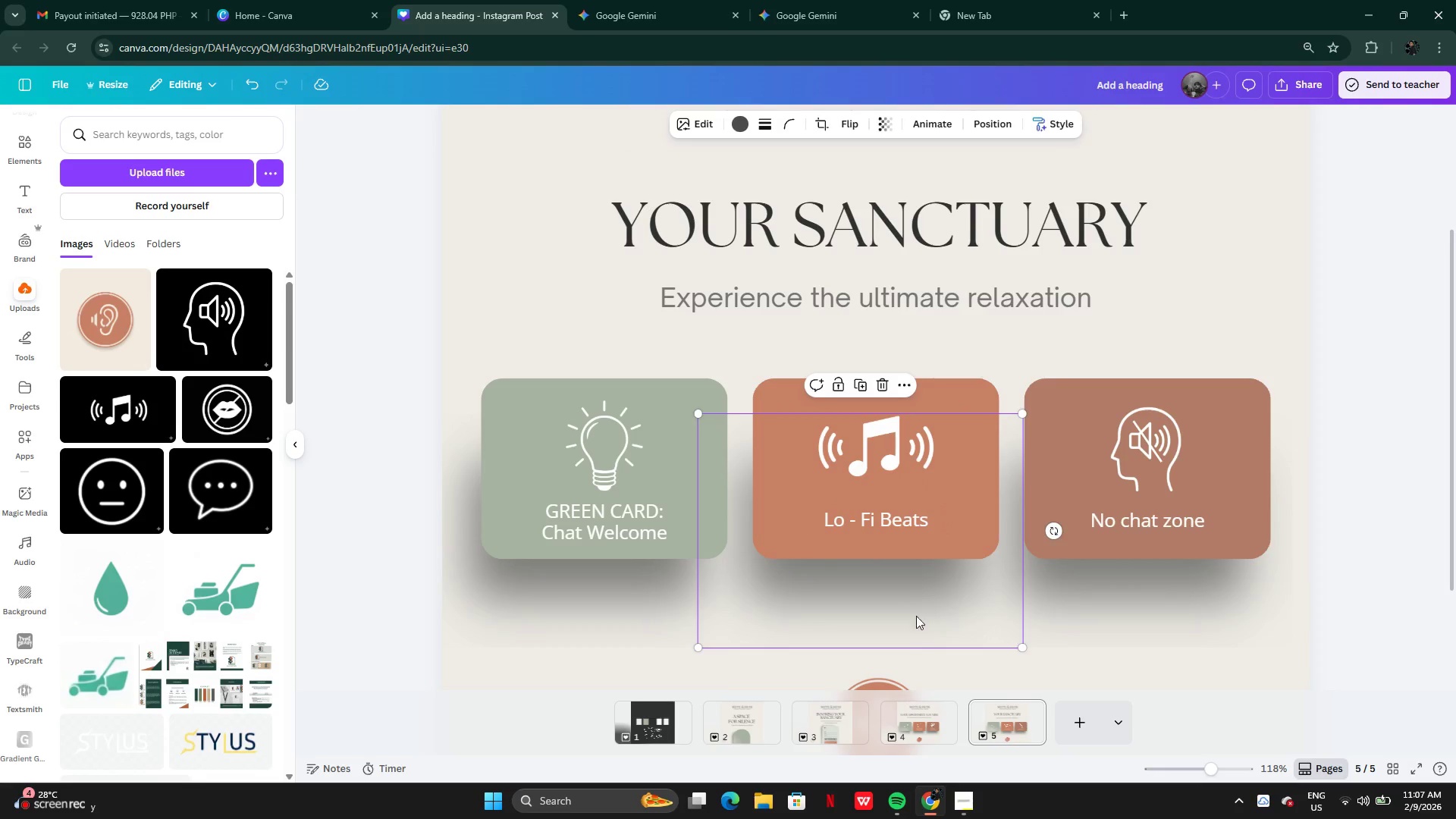 
left_click([629, 529])
 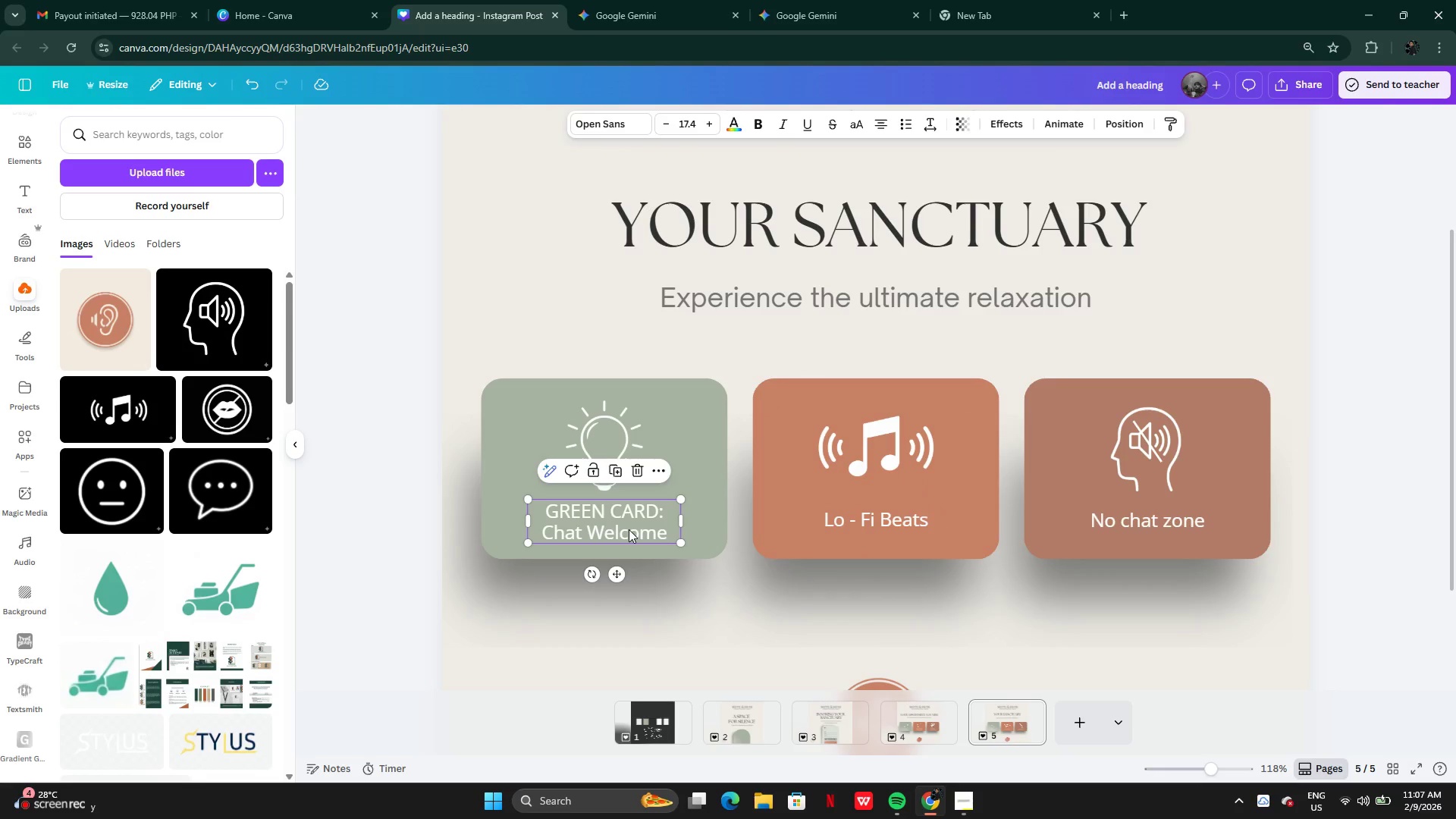 
key(Backspace)
 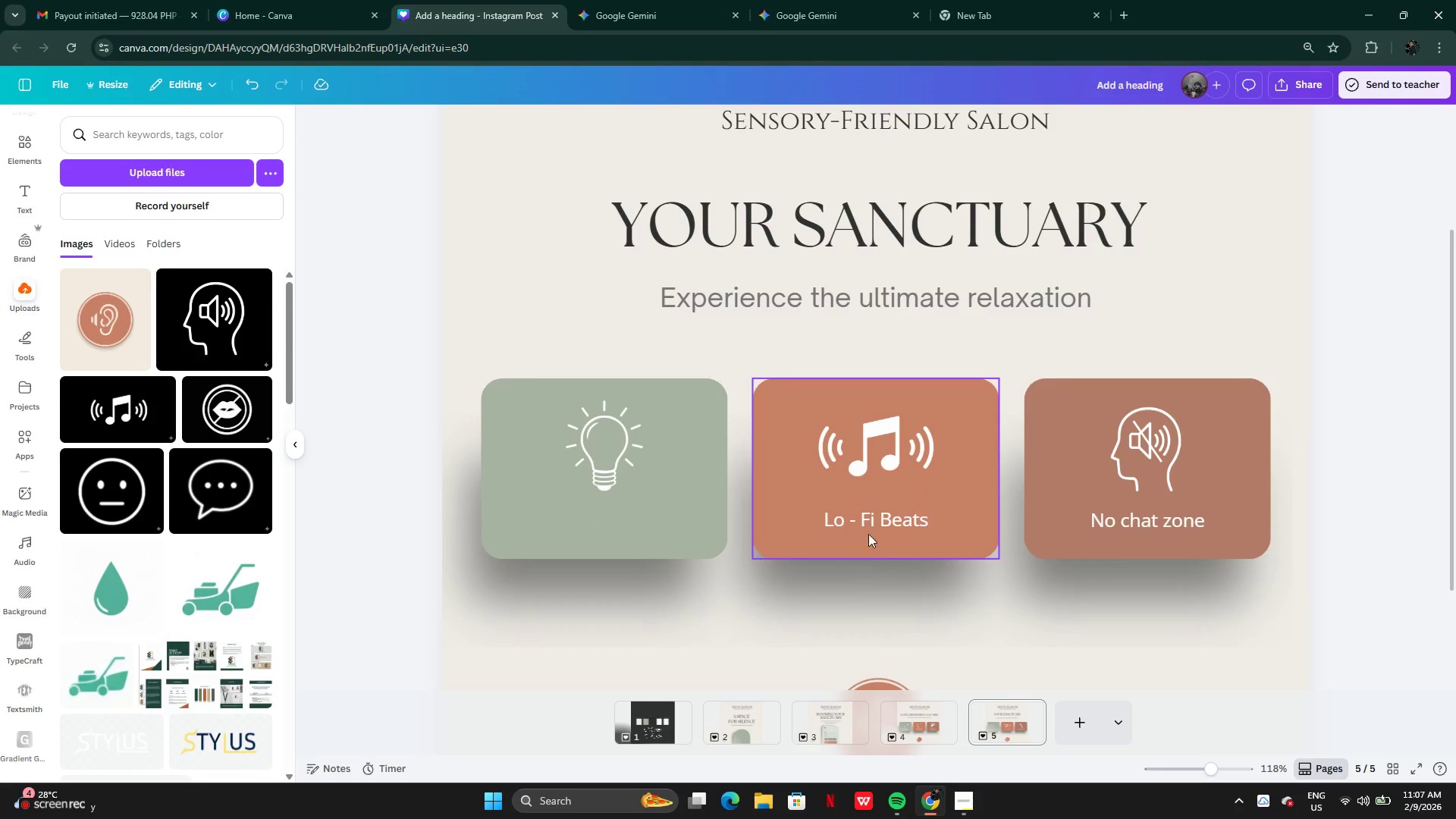 
left_click([862, 523])
 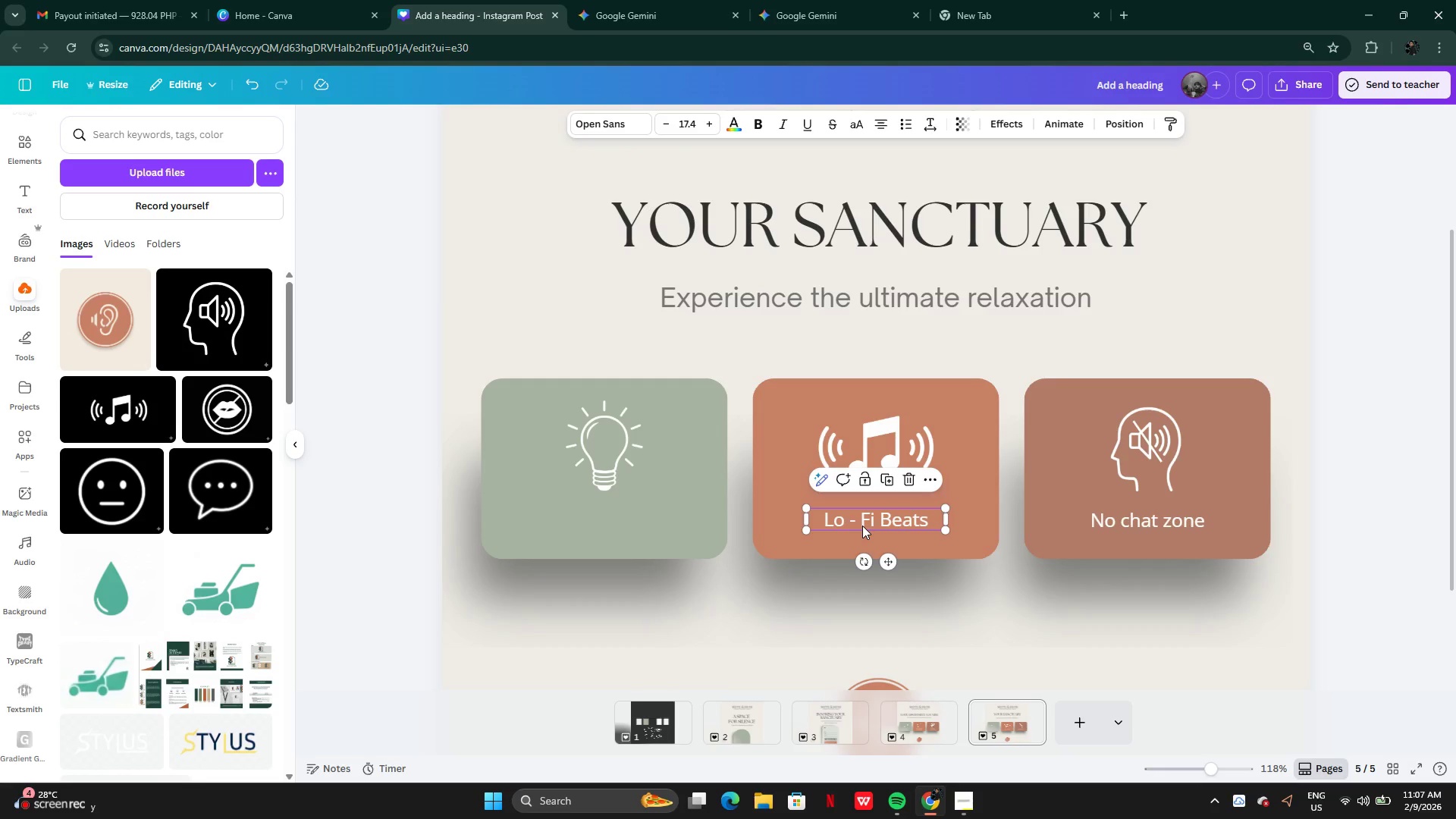 
hold_key(key=AltLeft, duration=0.64)
left_click_drag(start_coordinate=[877, 524], to_coordinate=[868, 524])
 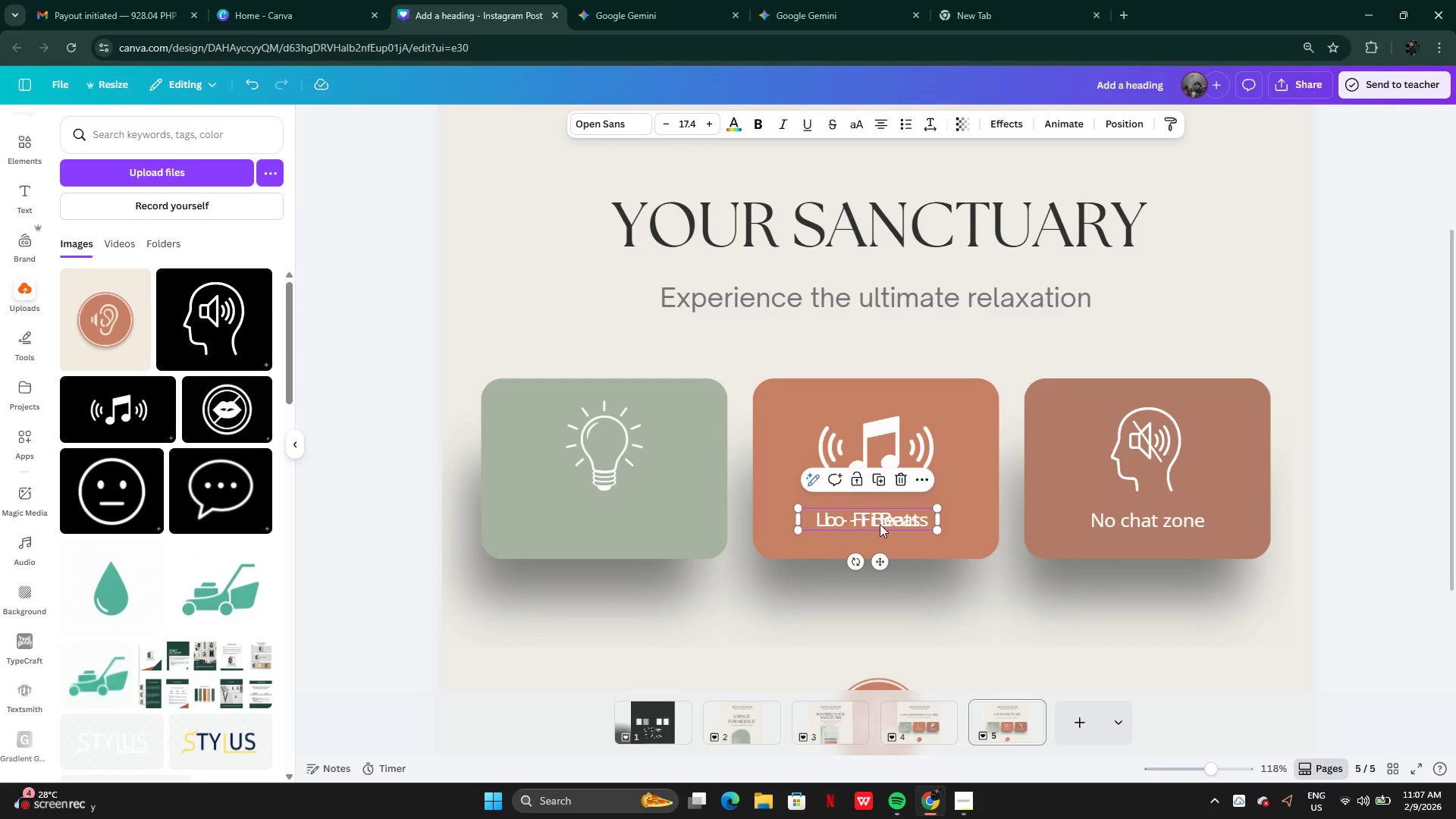 
left_click_drag(start_coordinate=[880, 525], to_coordinate=[615, 528])
 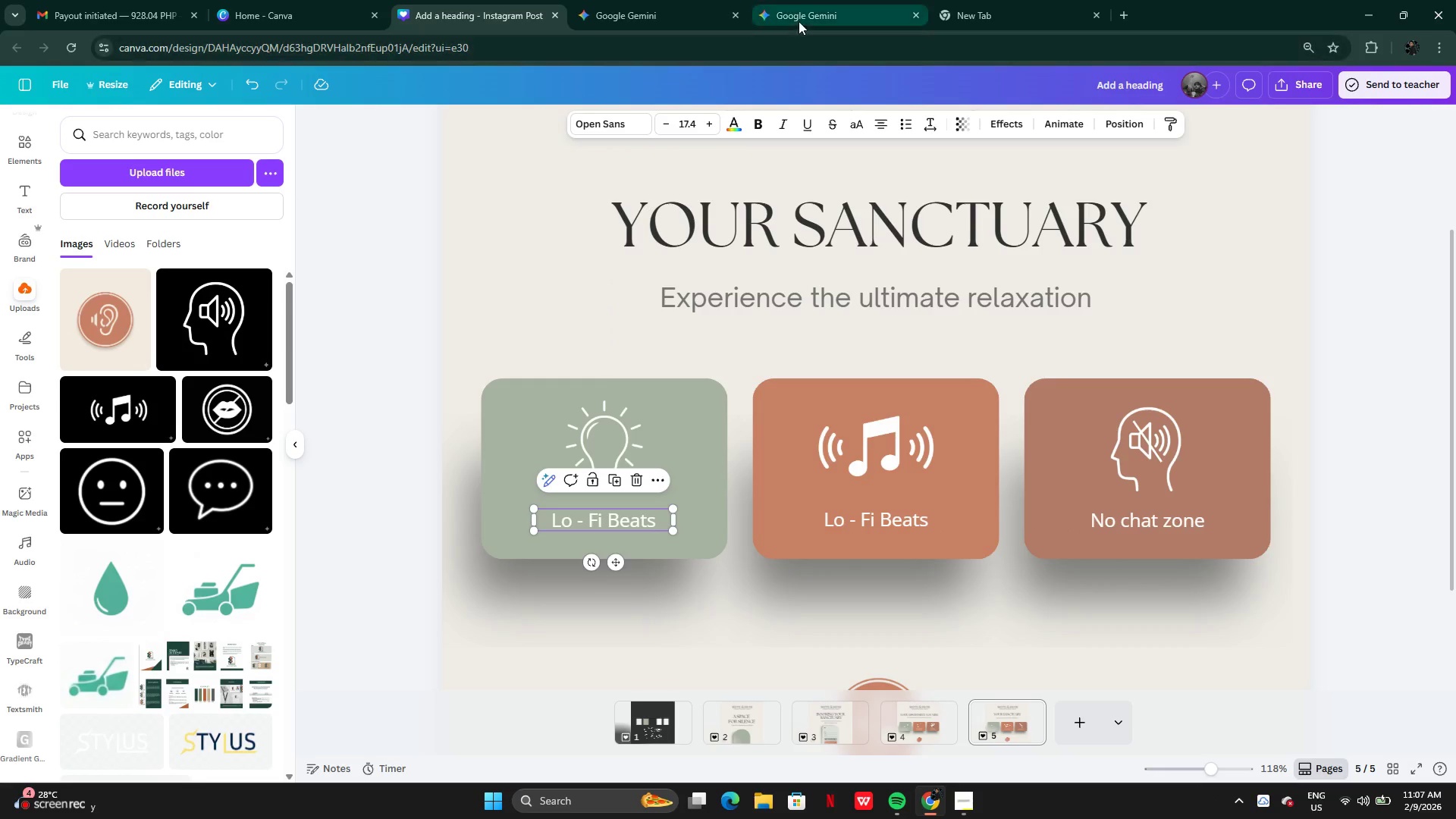 
left_click([794, 14])
 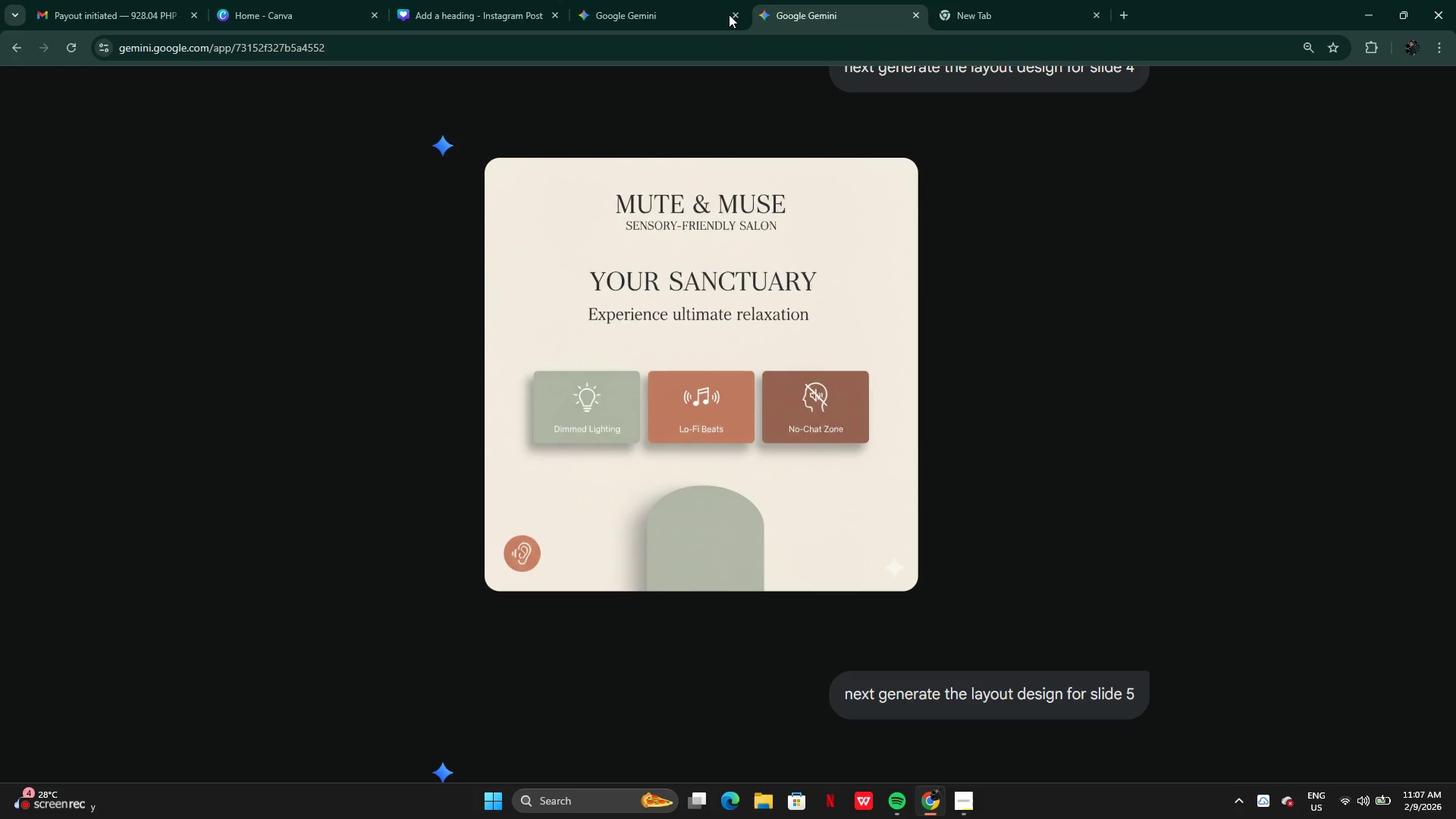 
left_click([660, 17])
 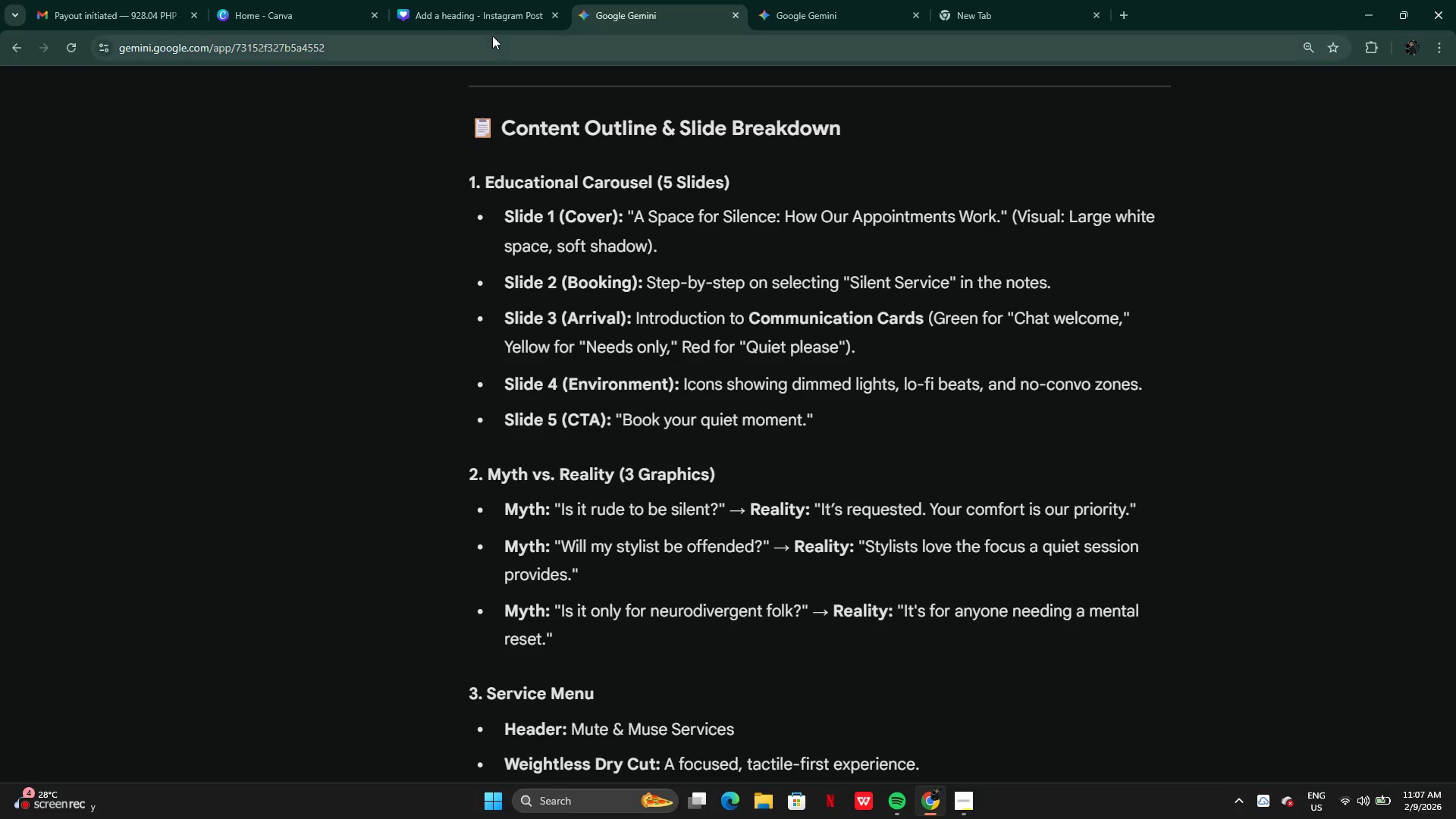 
left_click([491, 24])
 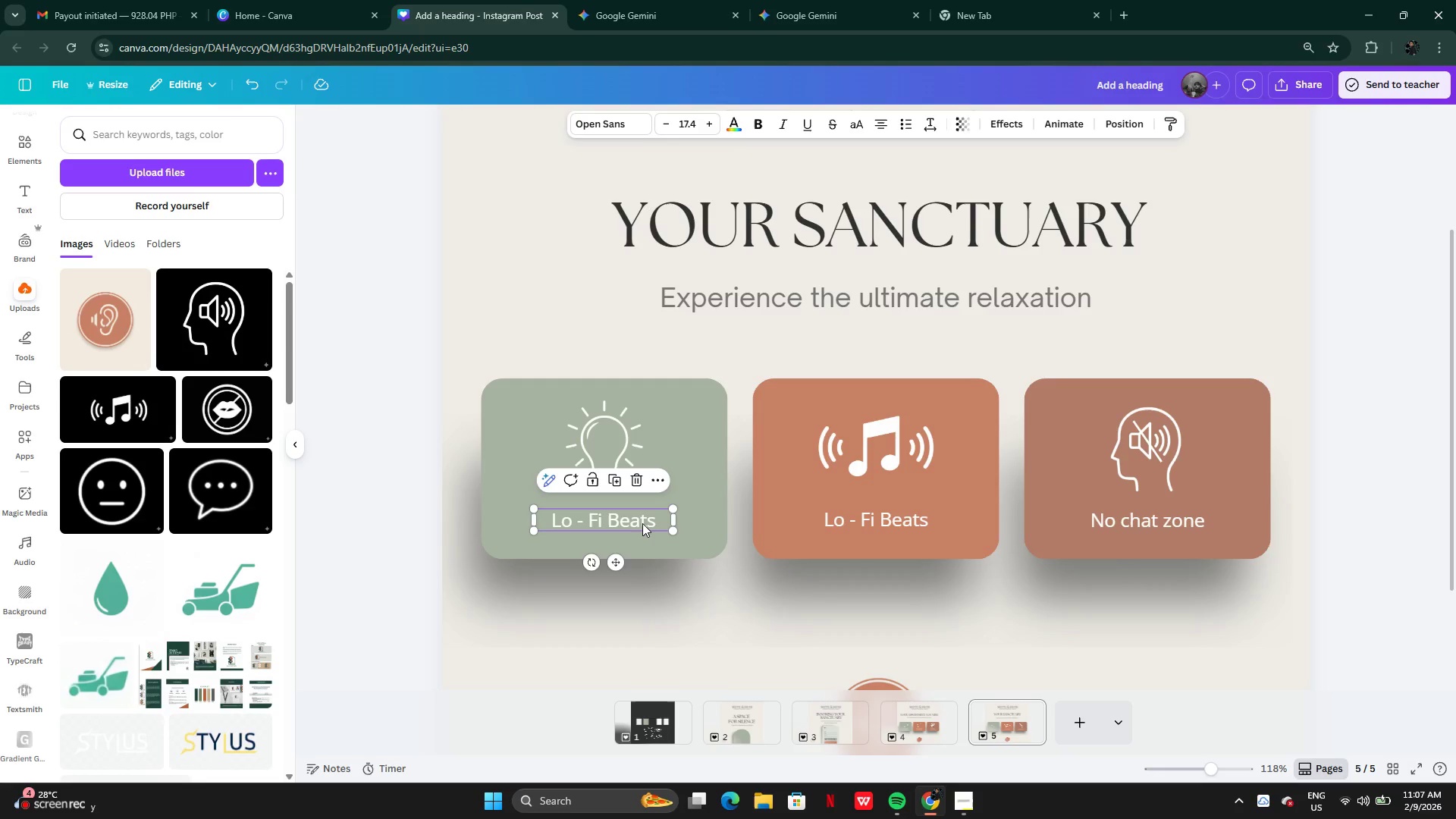 
double_click([642, 523])
 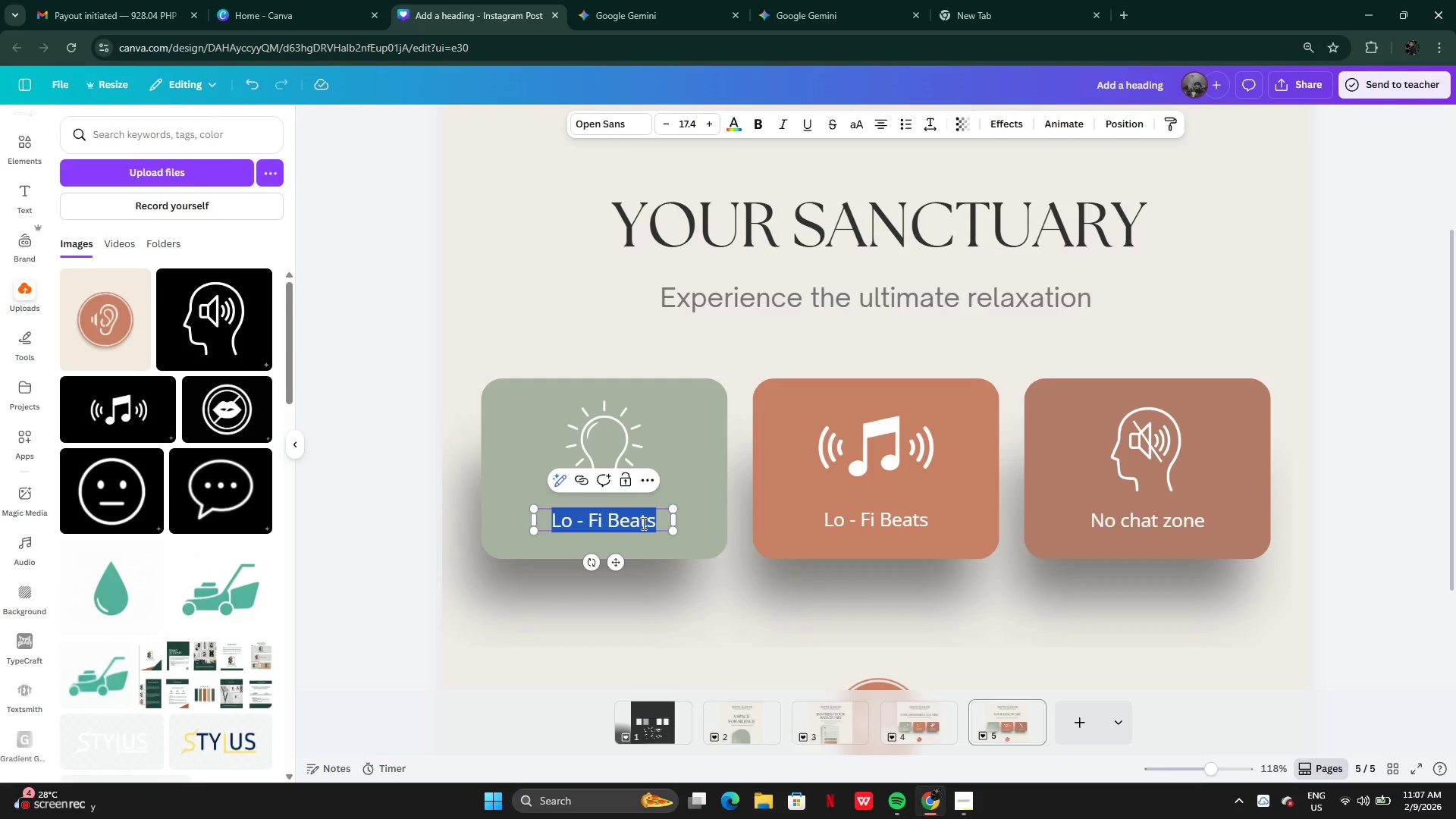 
type(Dimmed lighting)
 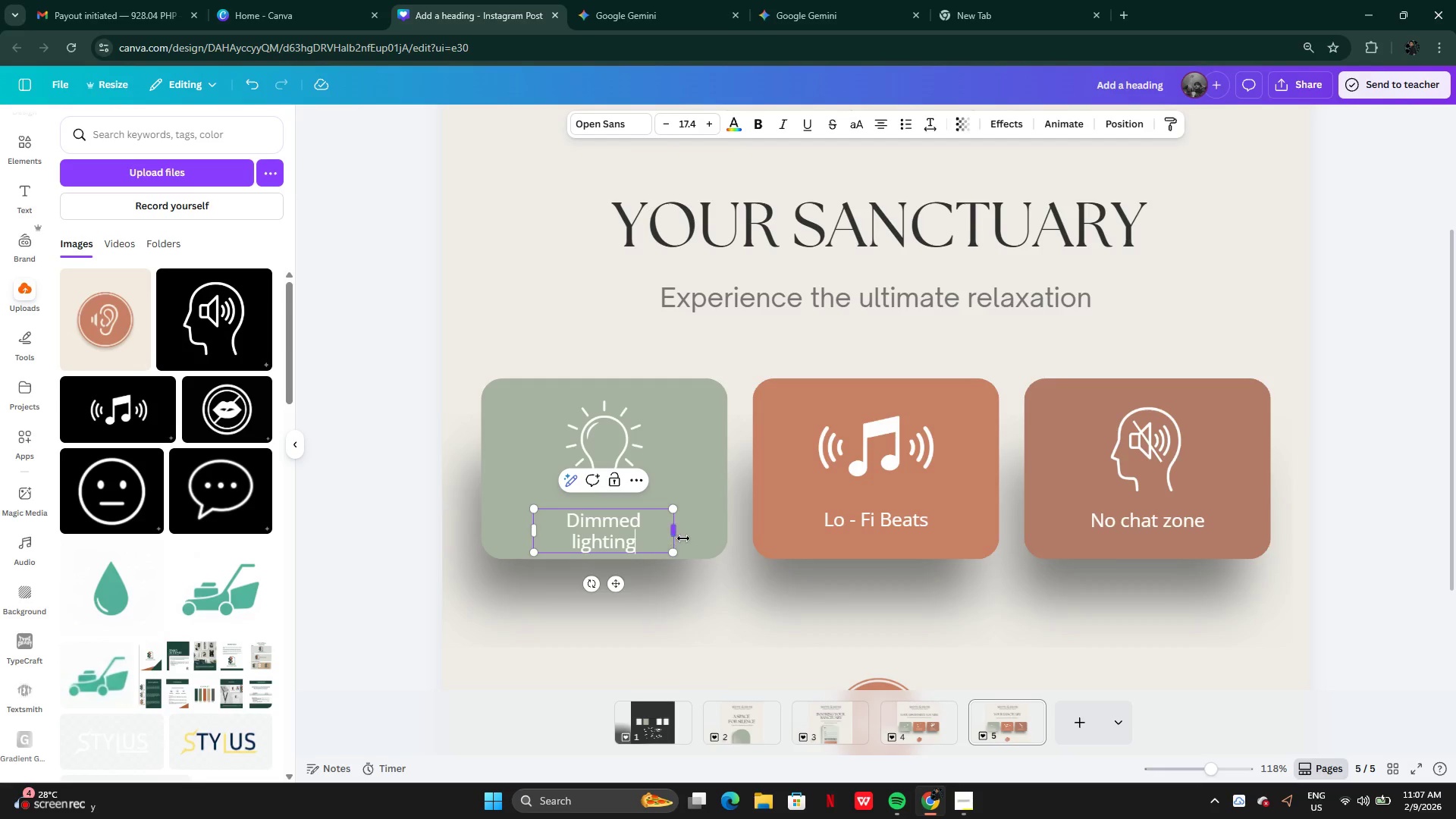 
left_click_drag(start_coordinate=[680, 537], to_coordinate=[695, 534])
 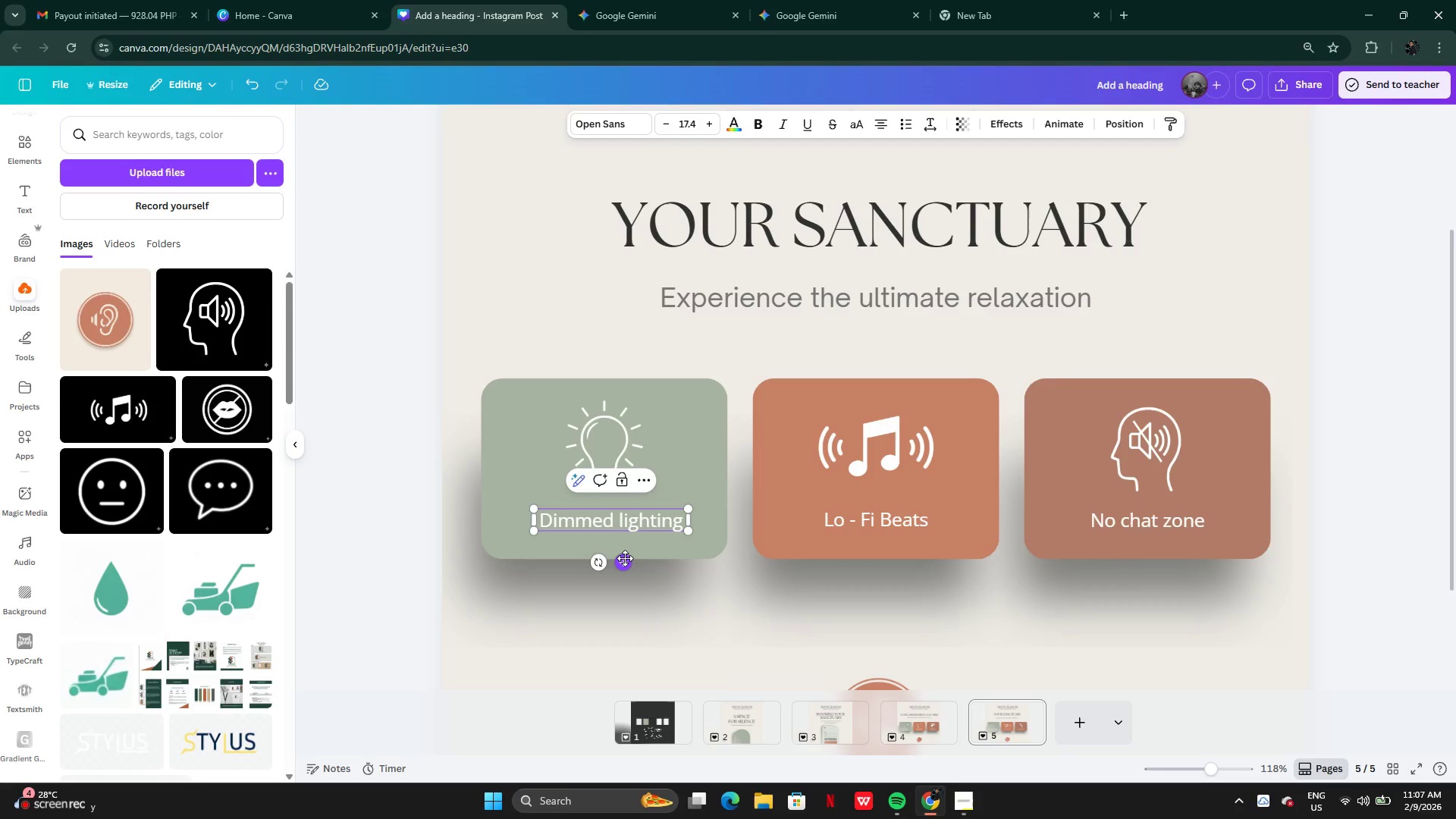 
left_click_drag(start_coordinate=[625, 562], to_coordinate=[616, 563])
 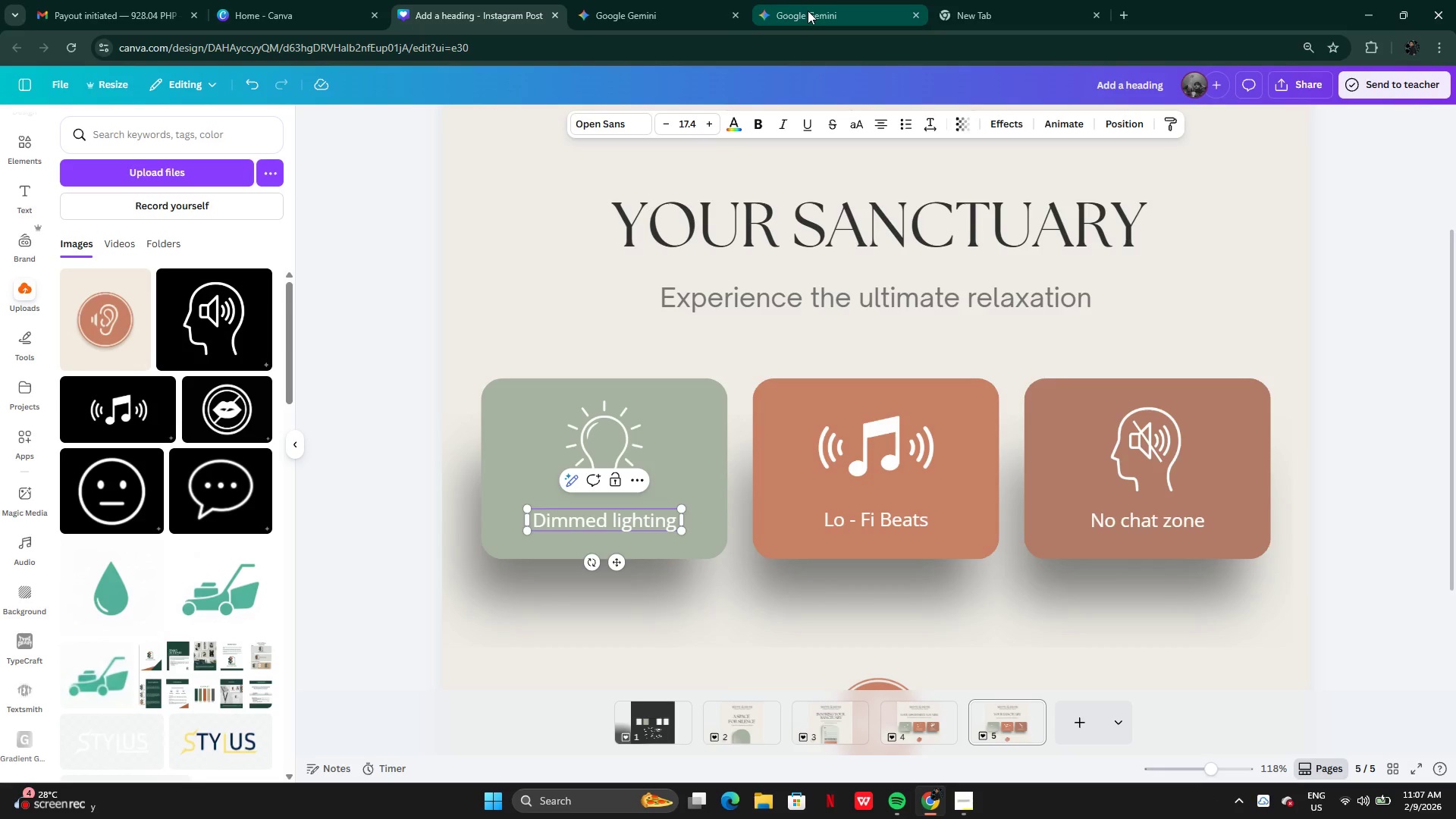 
left_click([808, 11])
 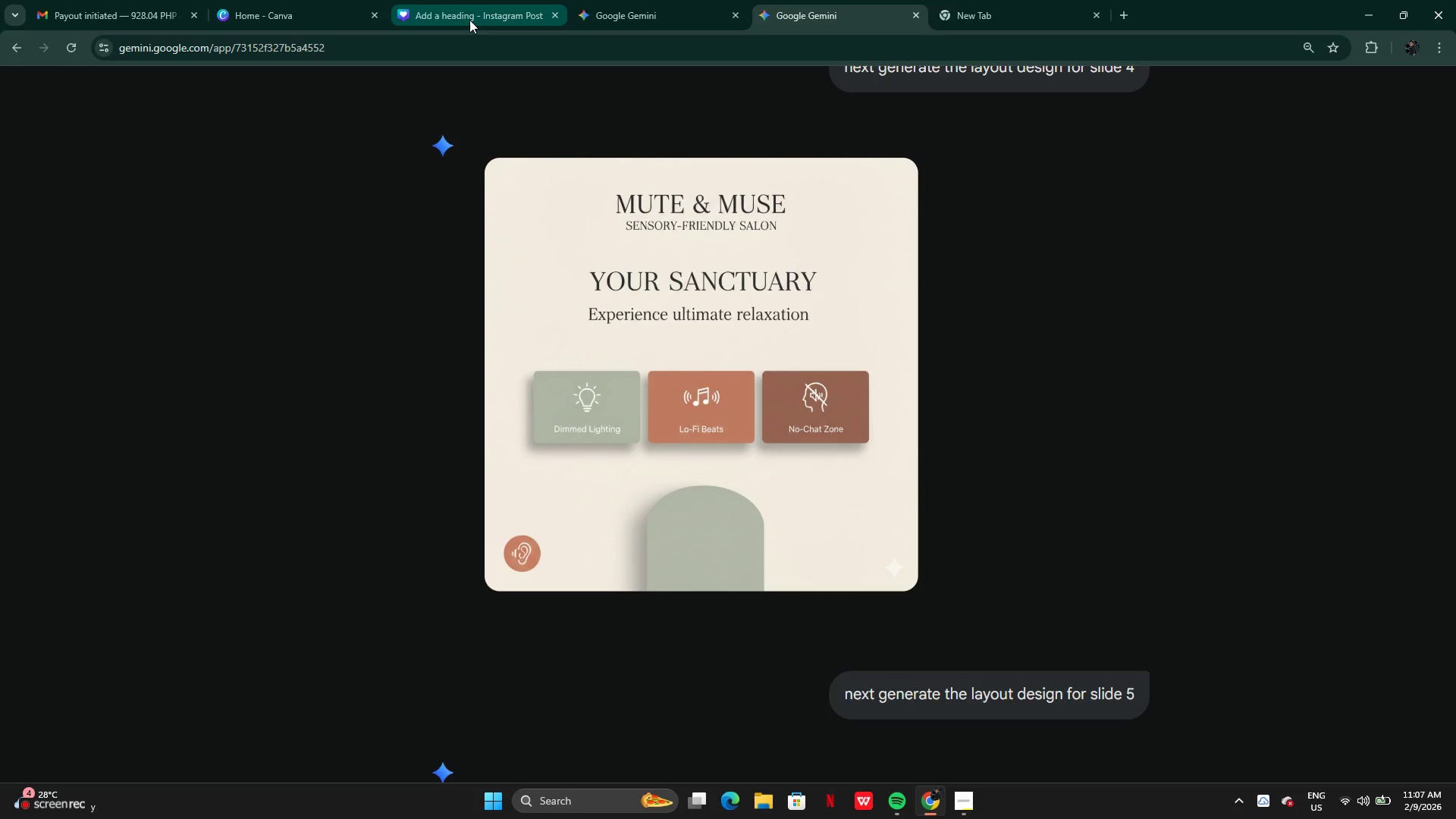 
left_click([462, 9])
 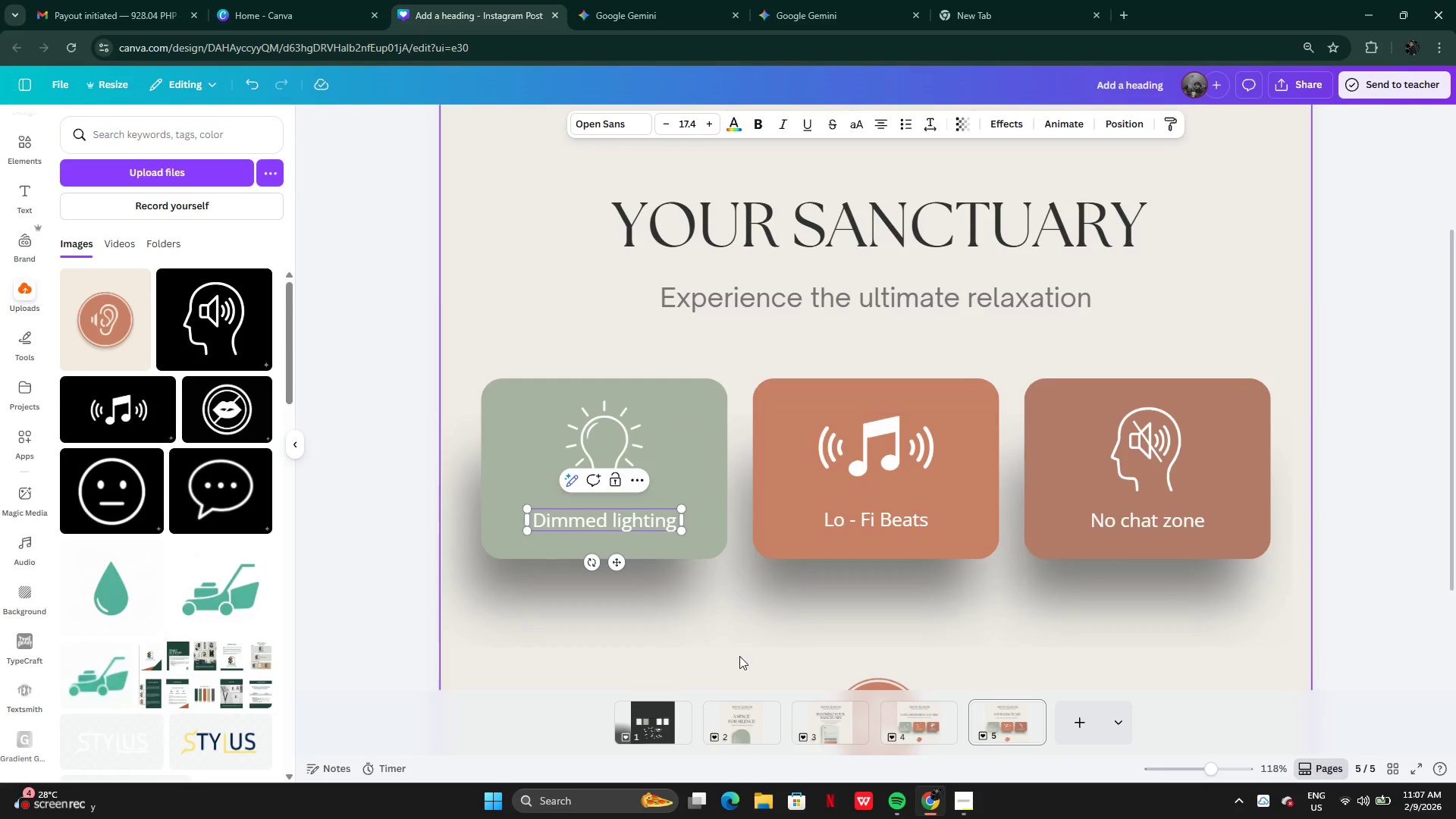 
left_click([769, 651])
 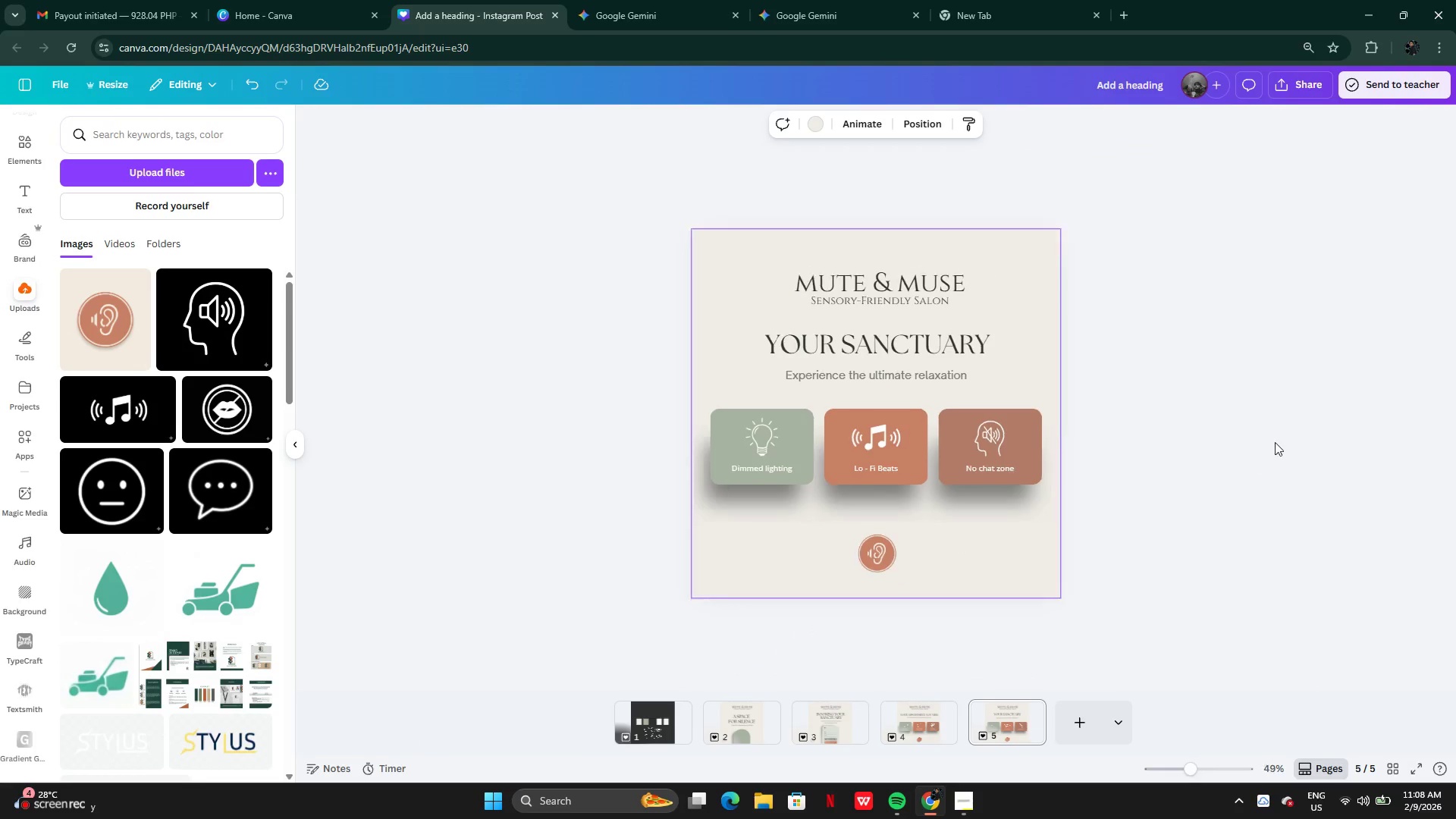 
left_click([1257, 455])
 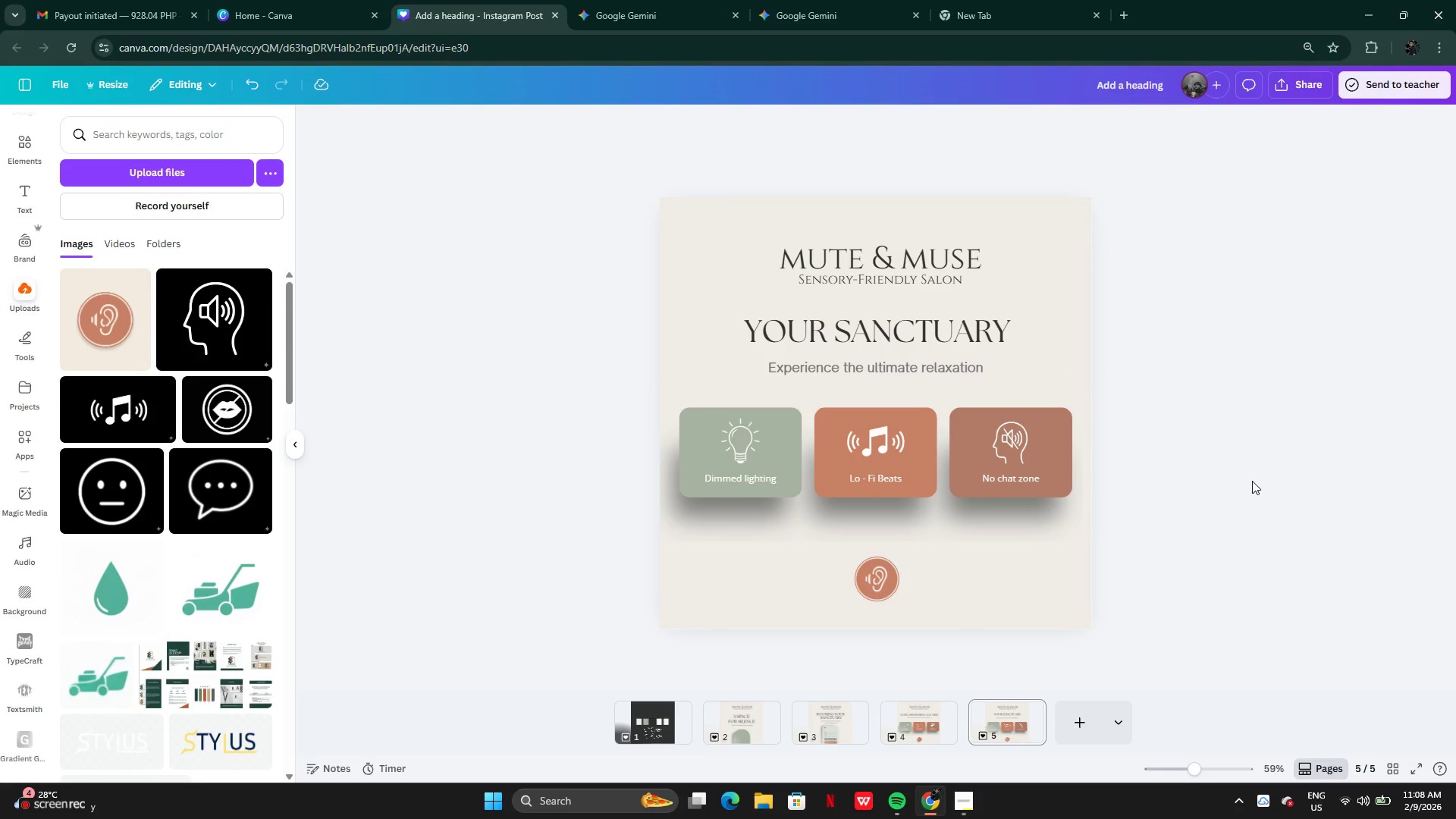 
wait(13.98)
 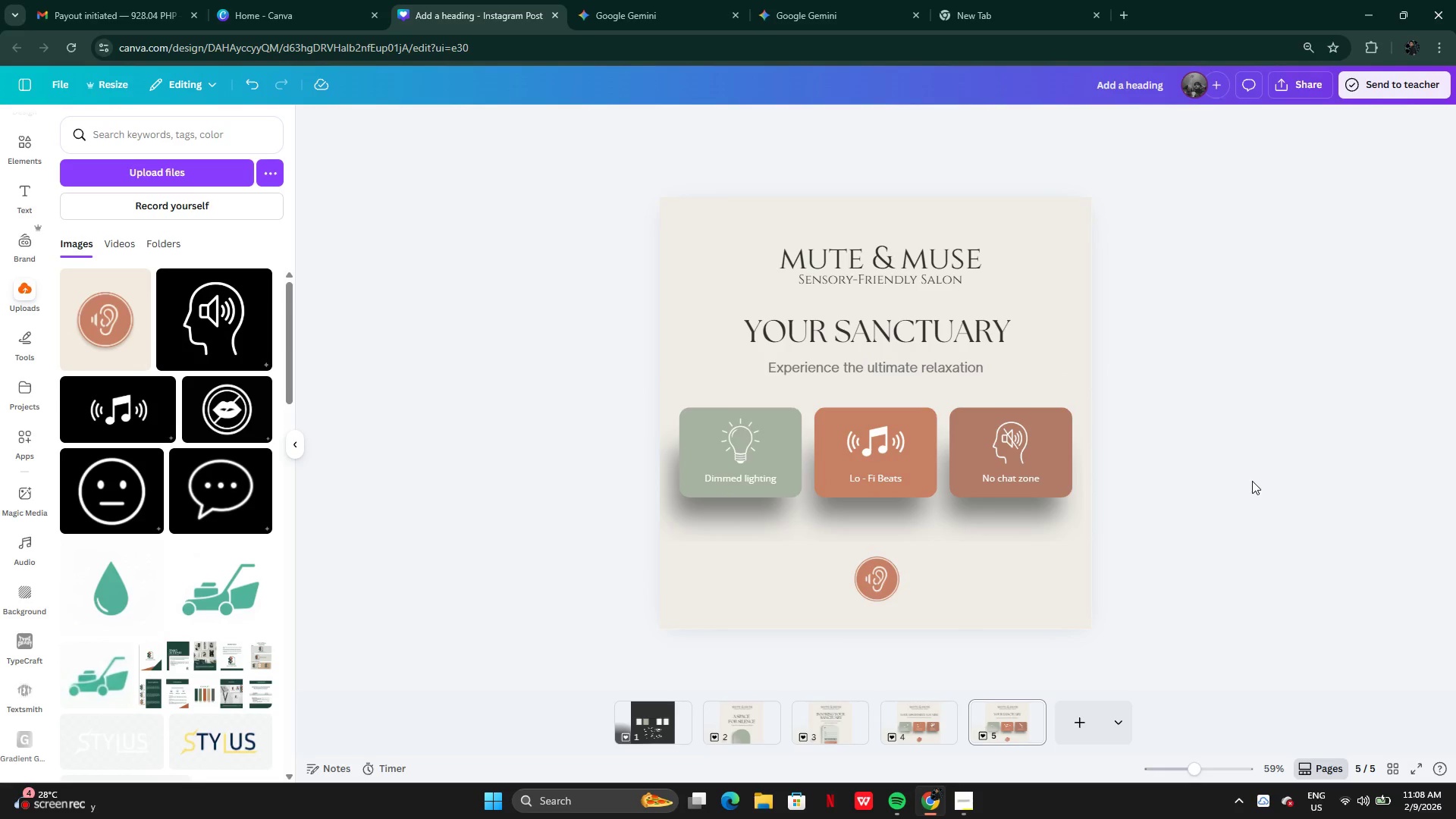 
left_click([817, 2])
 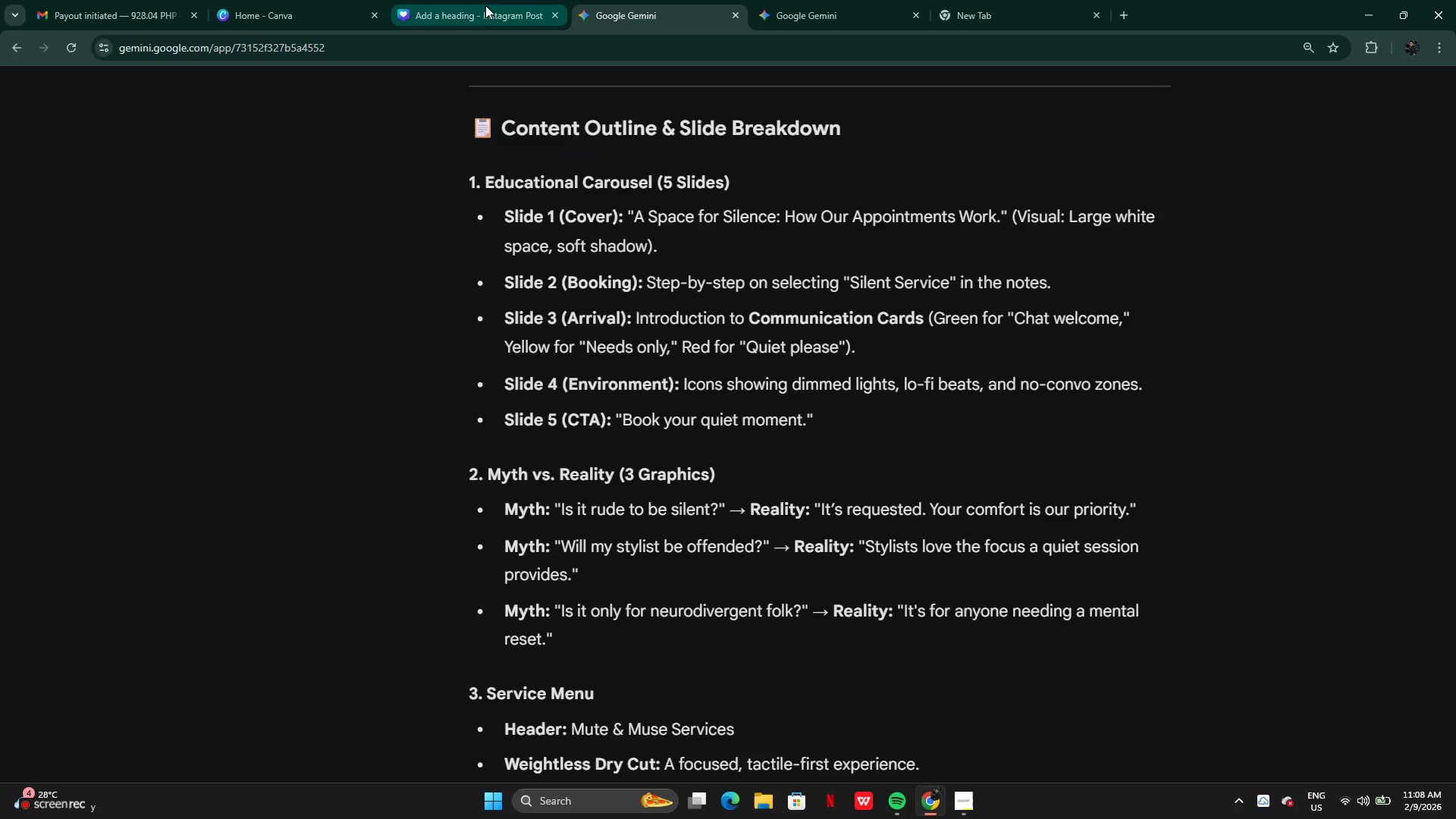 
wait(8.03)
 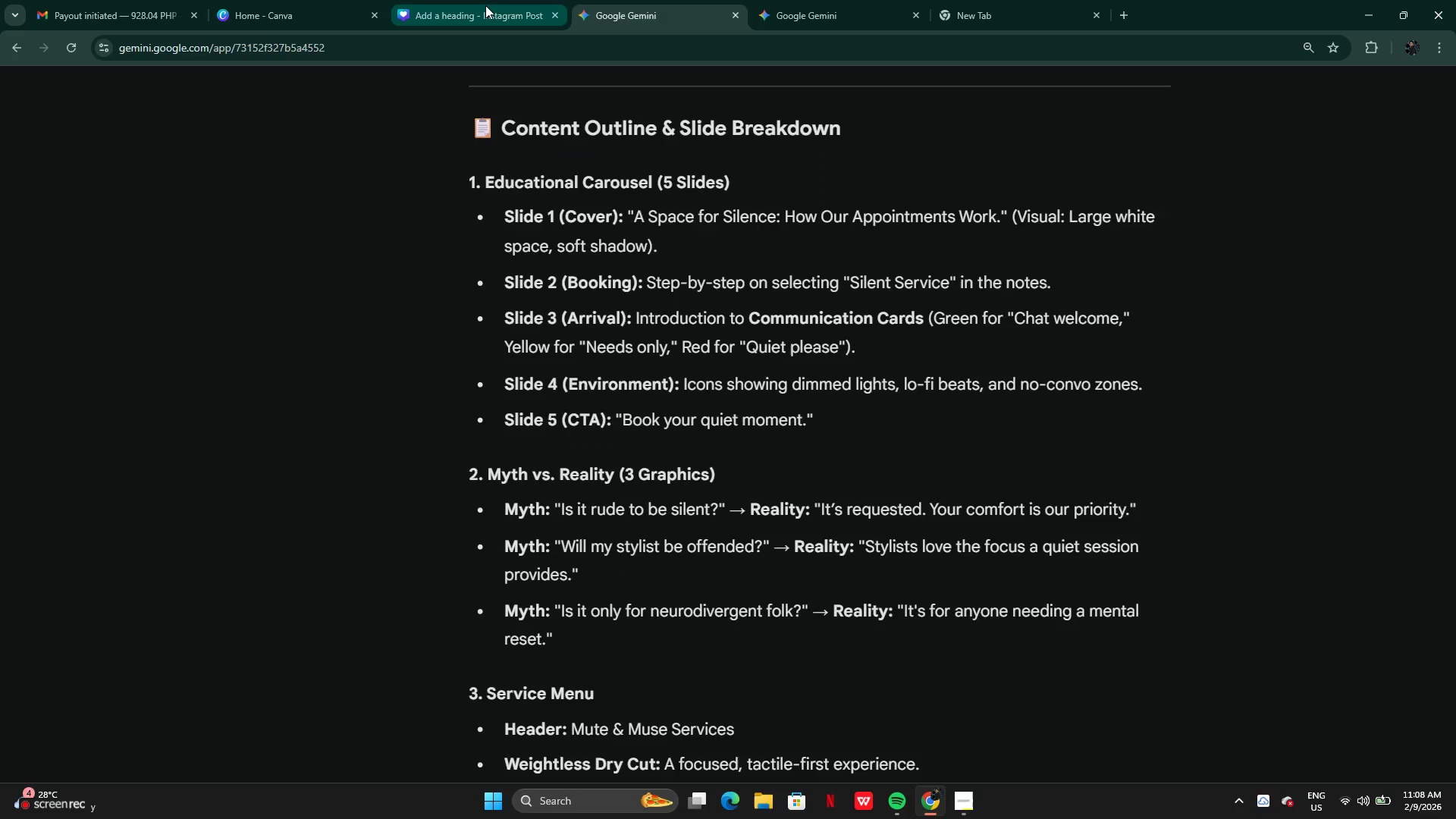 
left_click([858, 726])
 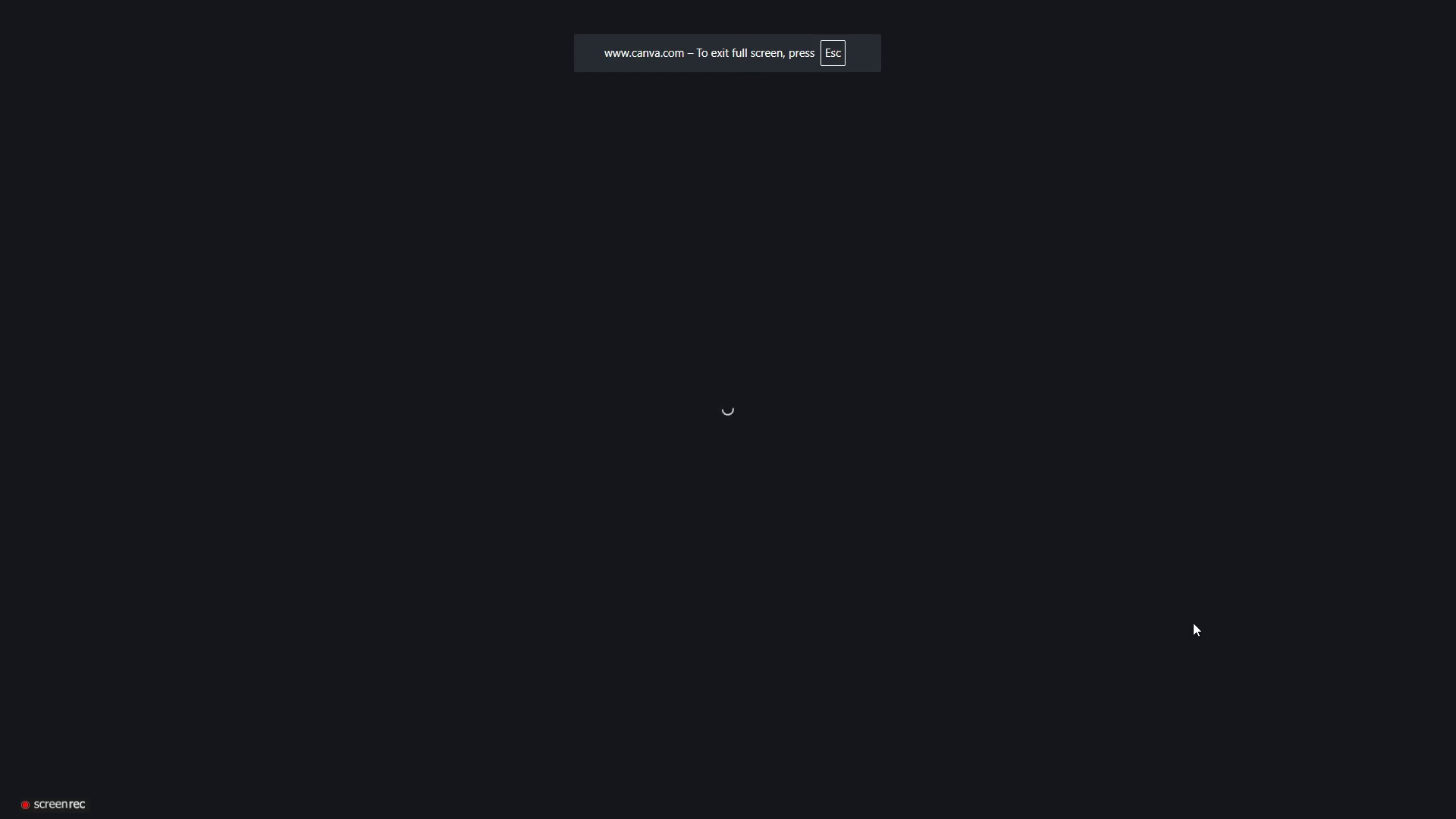 
key(ArrowRight)
 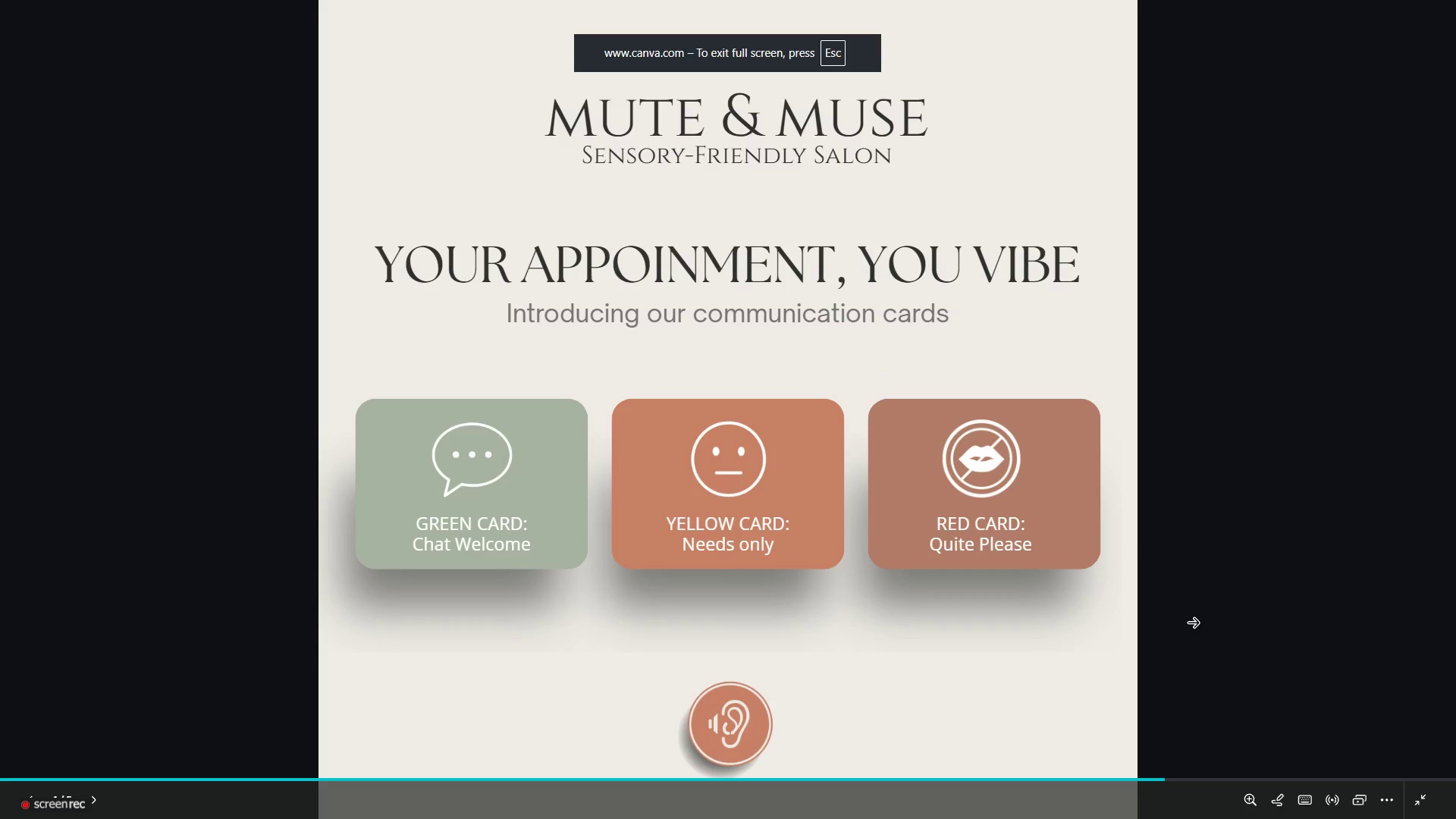 
key(ArrowRight)
 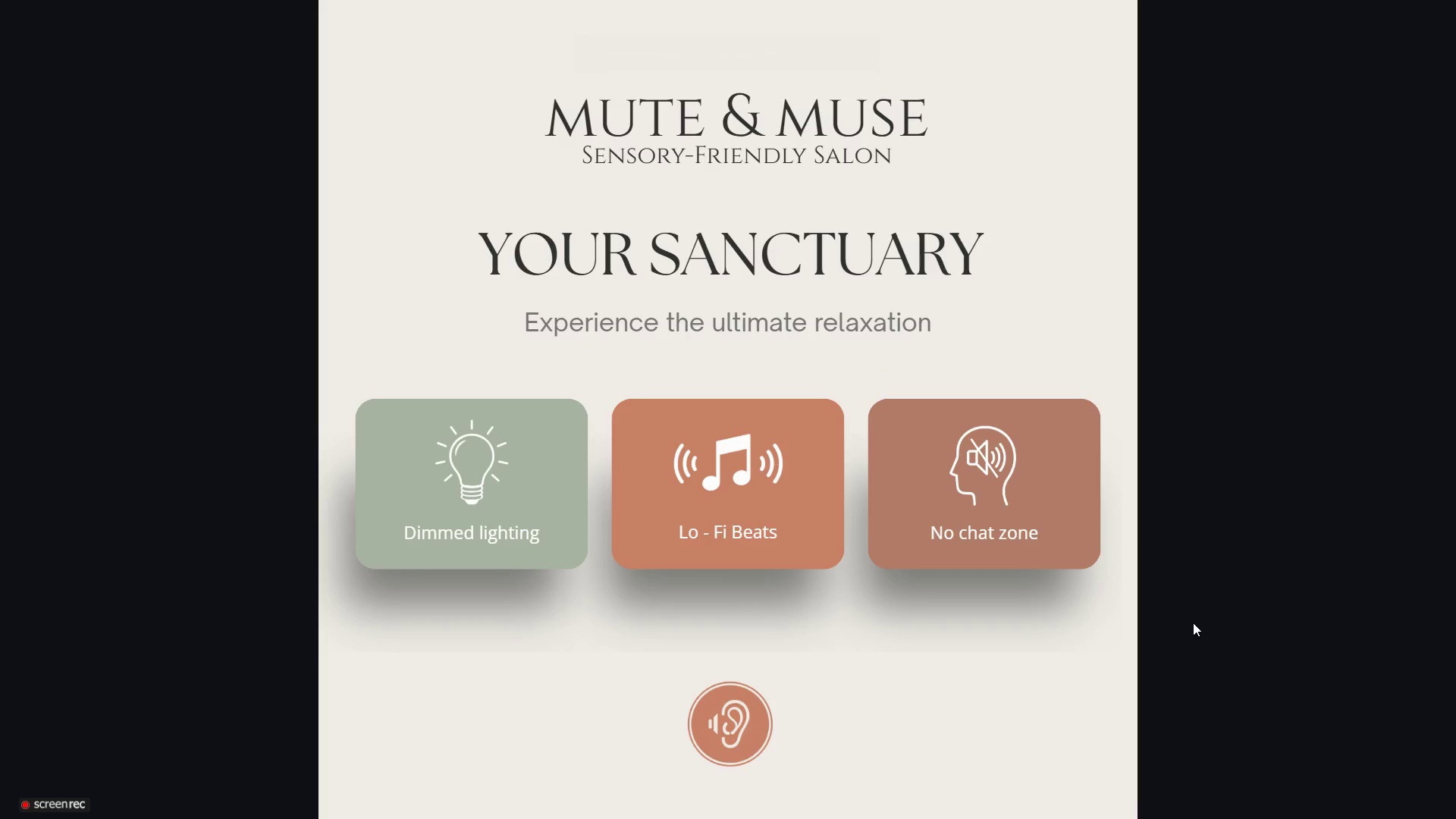 
key(ArrowLeft)
 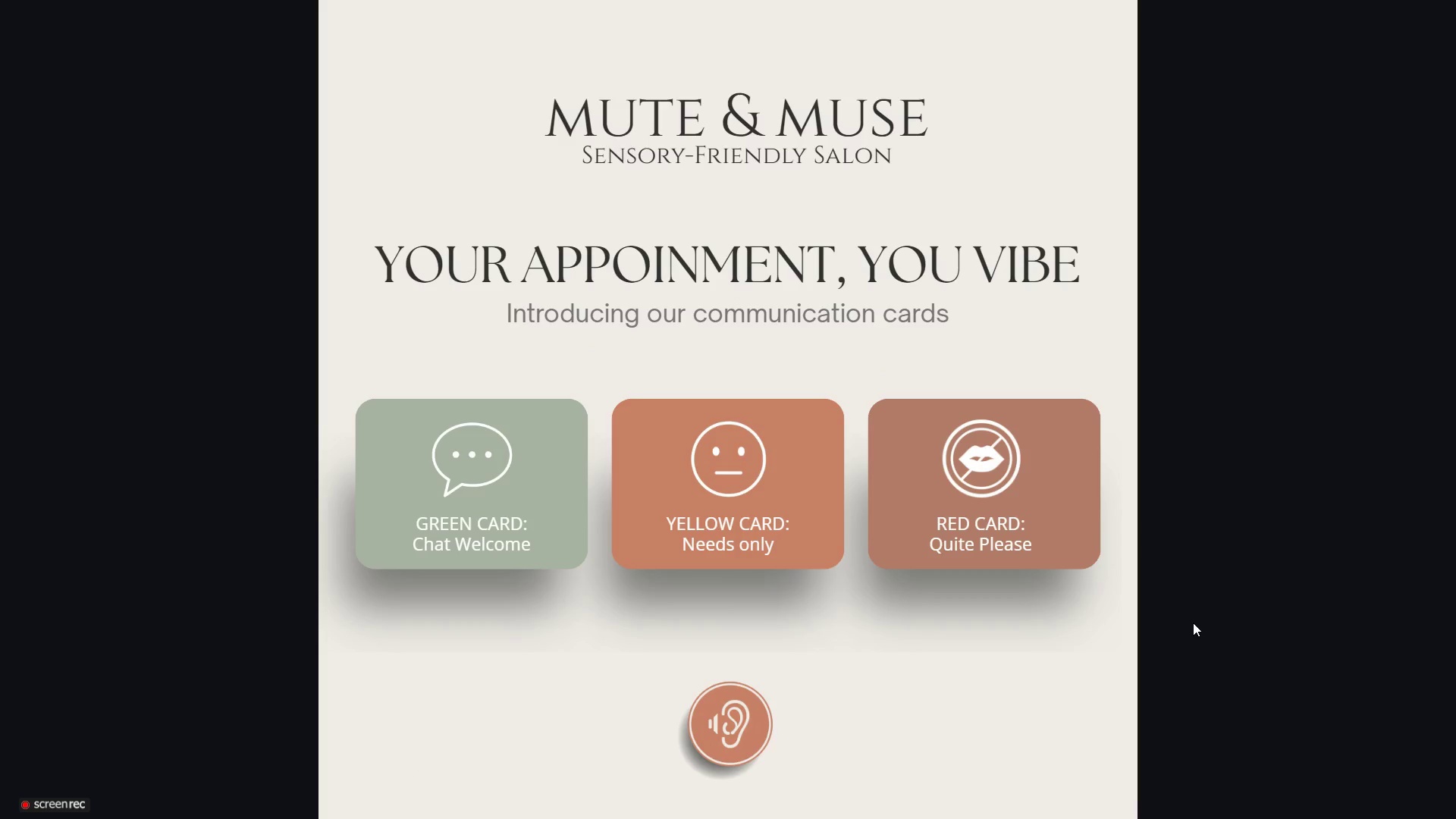 
key(ArrowRight)
 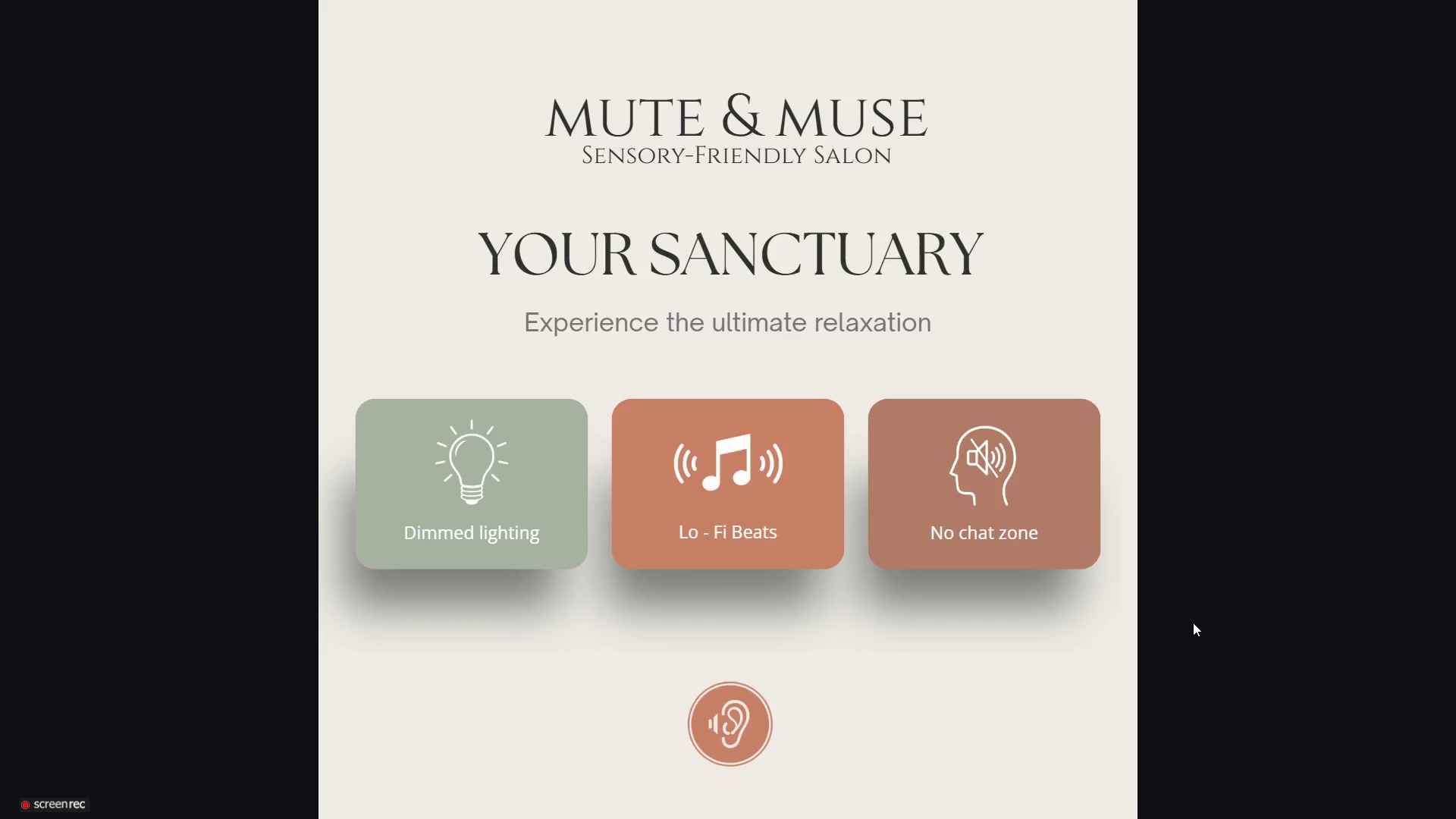 
key(ArrowLeft)
 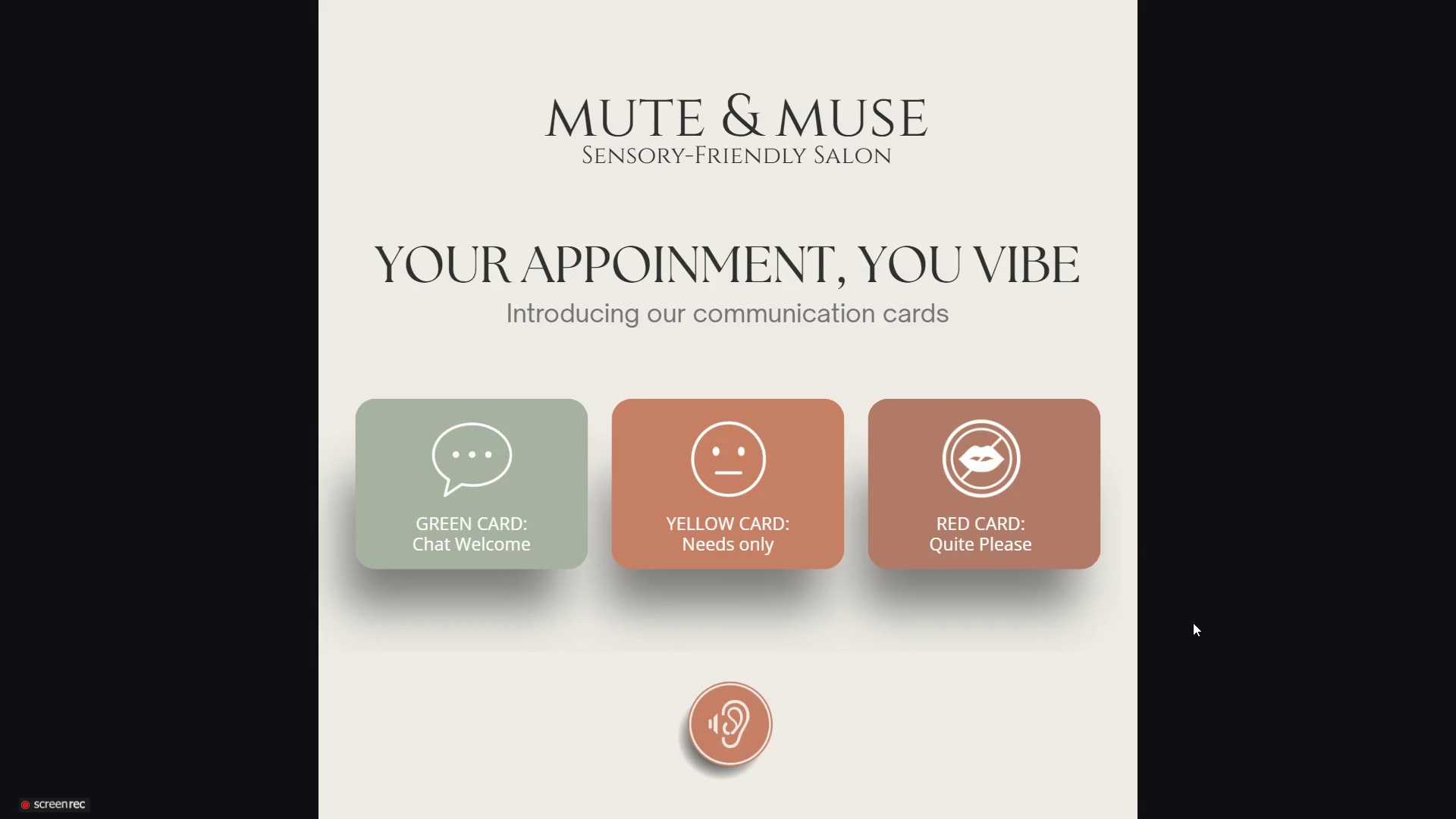 
key(ArrowRight)
 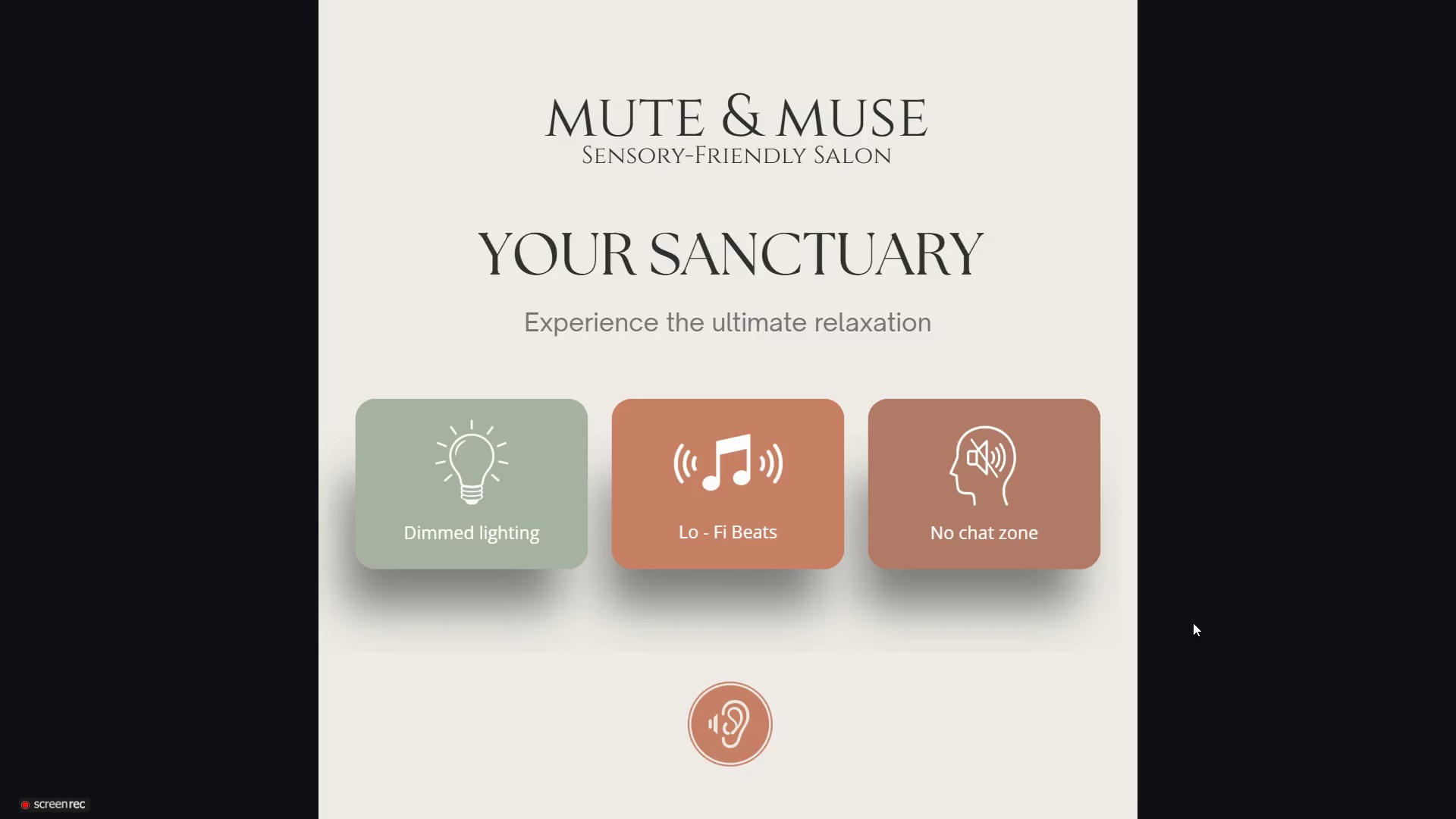 
key(ArrowLeft)
 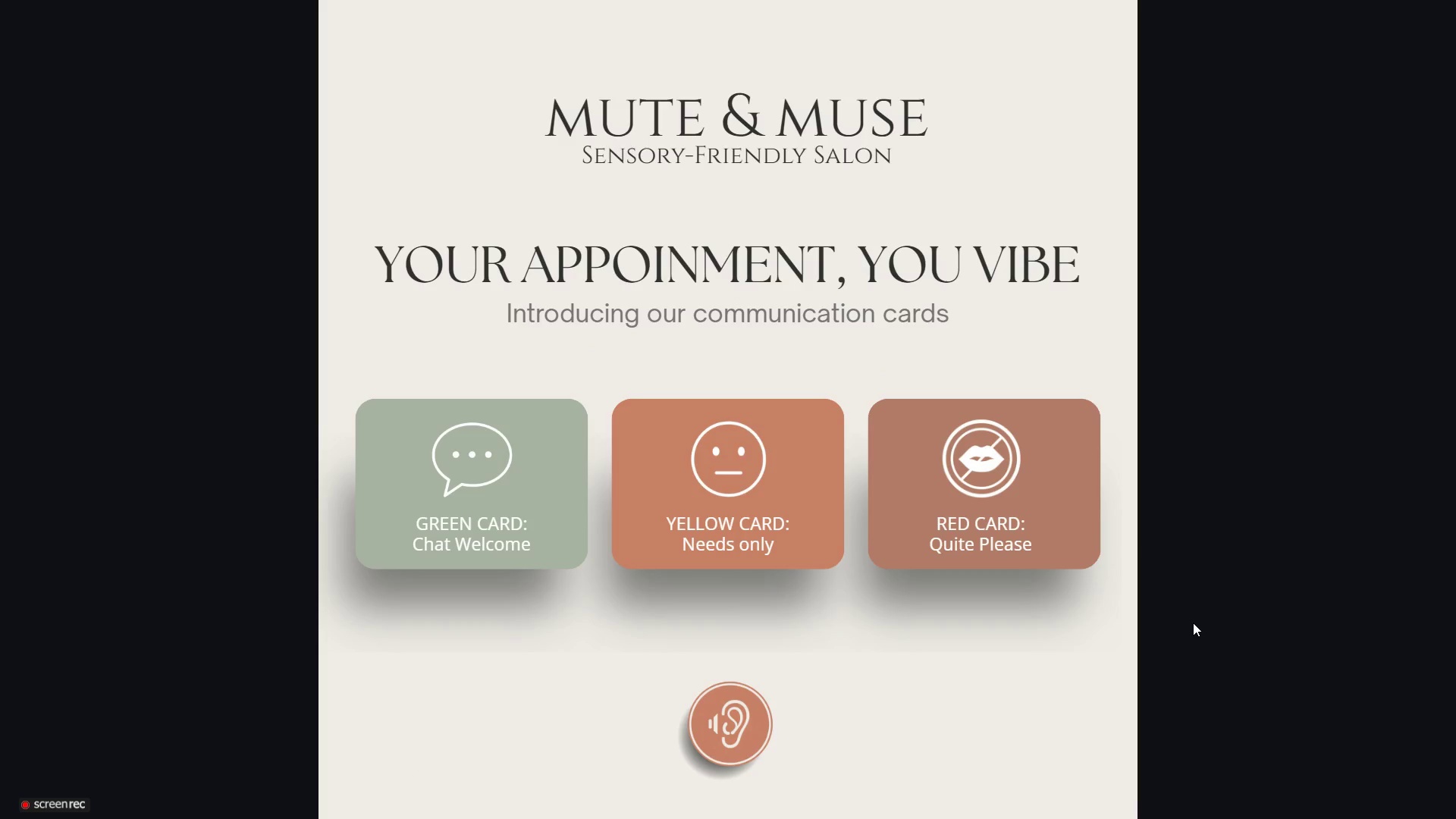 
key(ArrowRight)
 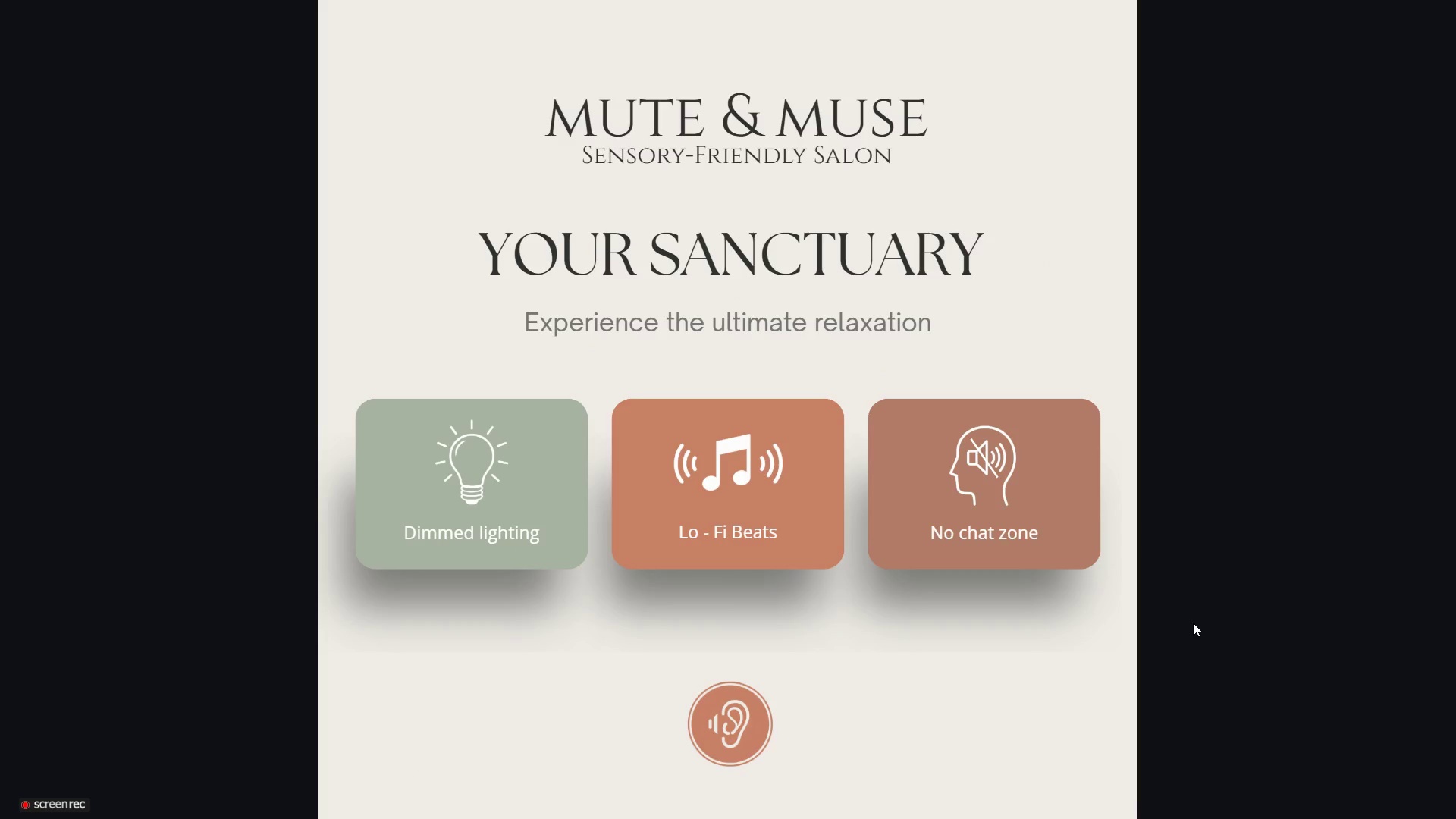 
key(ArrowLeft)
 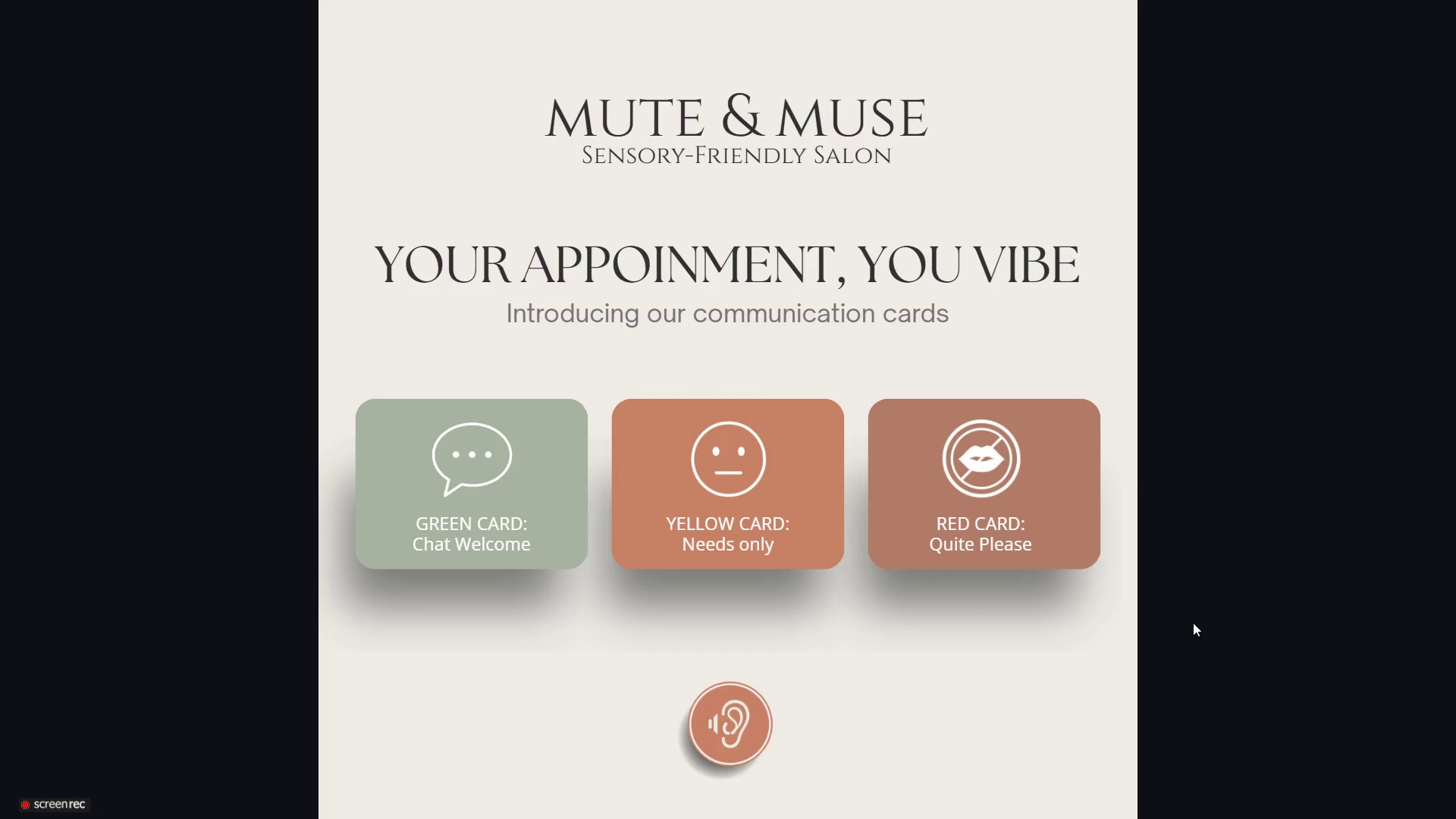 
key(ArrowRight)
 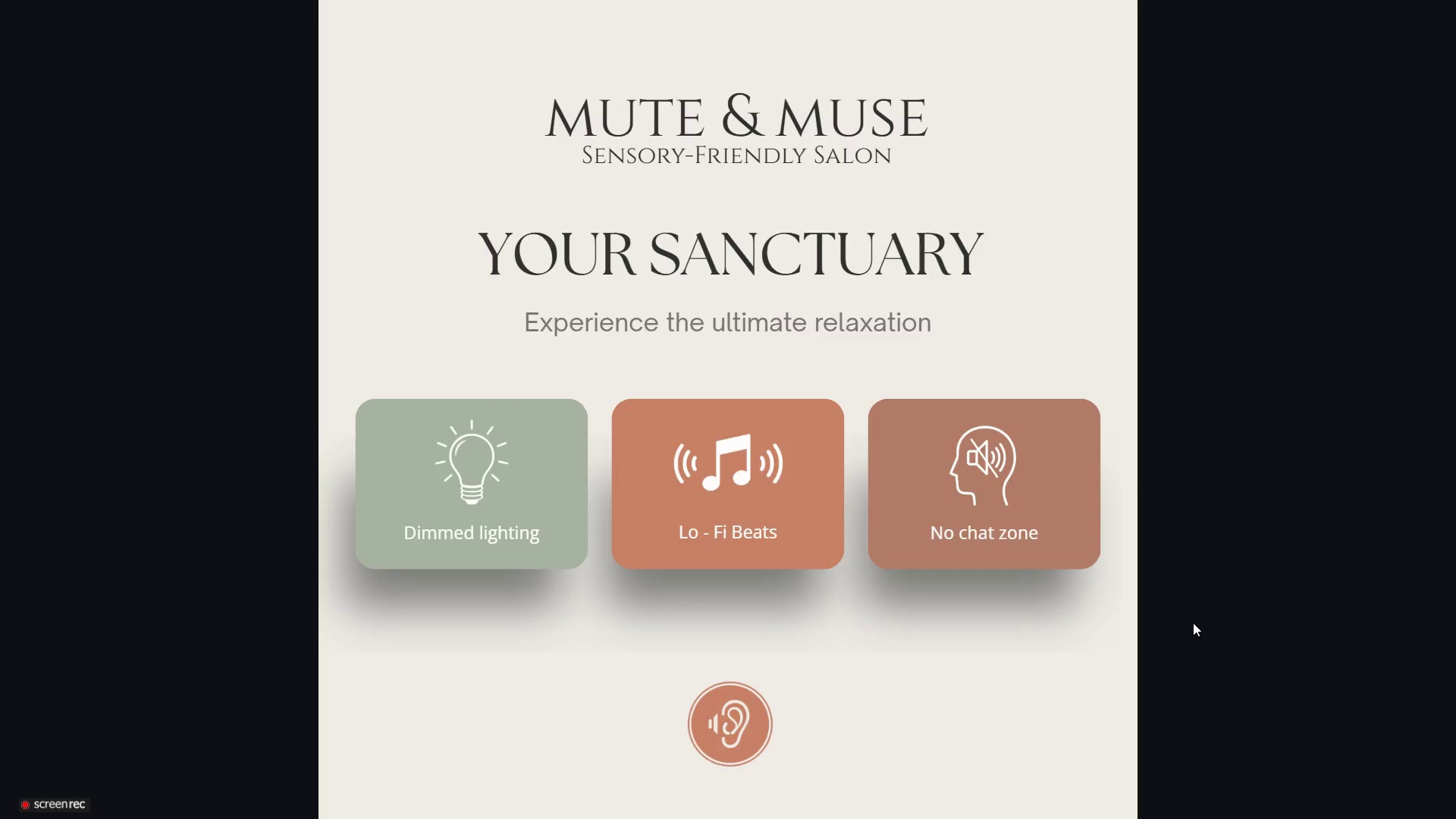 
key(ArrowLeft)
 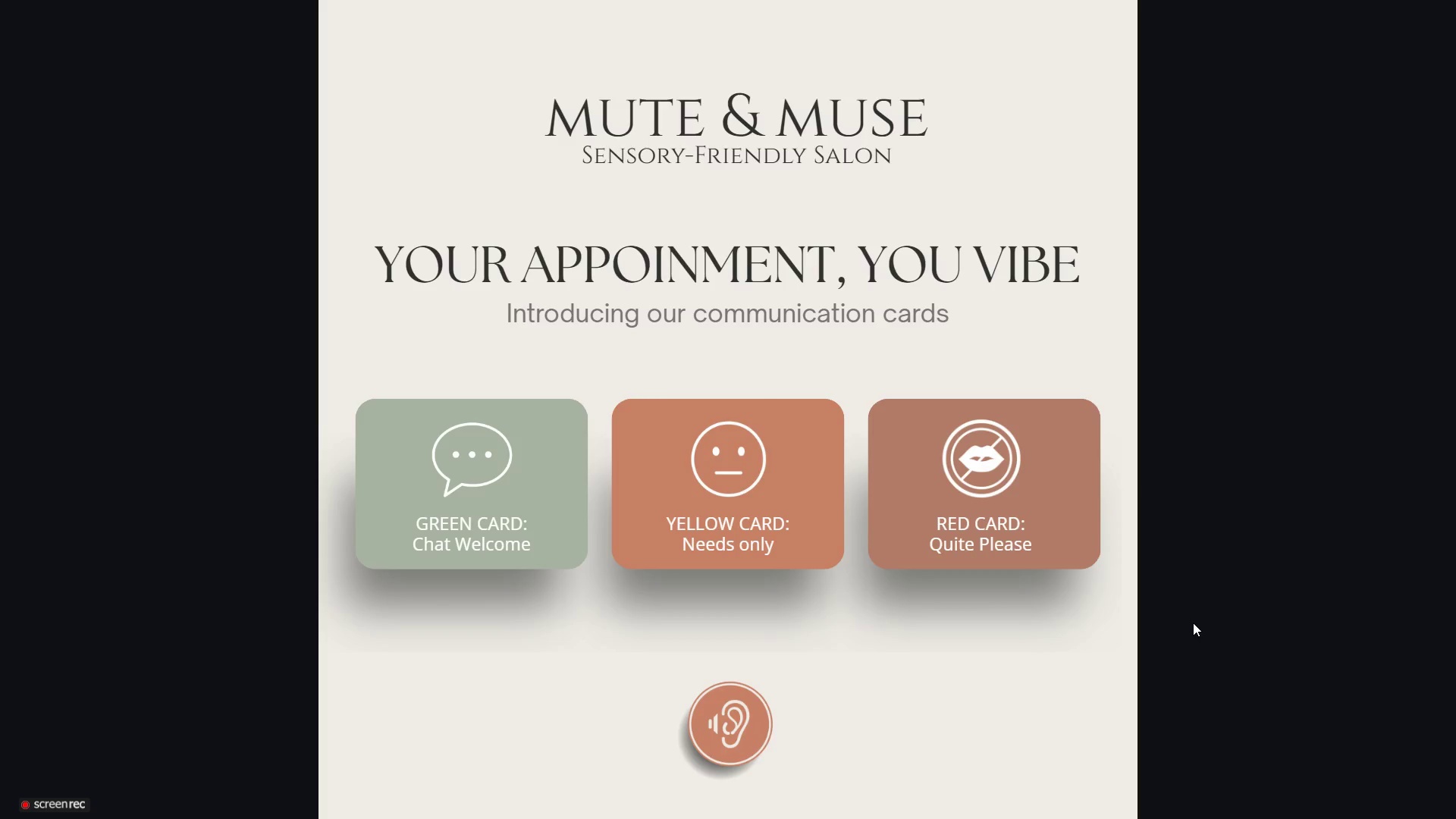 
key(ArrowLeft)
 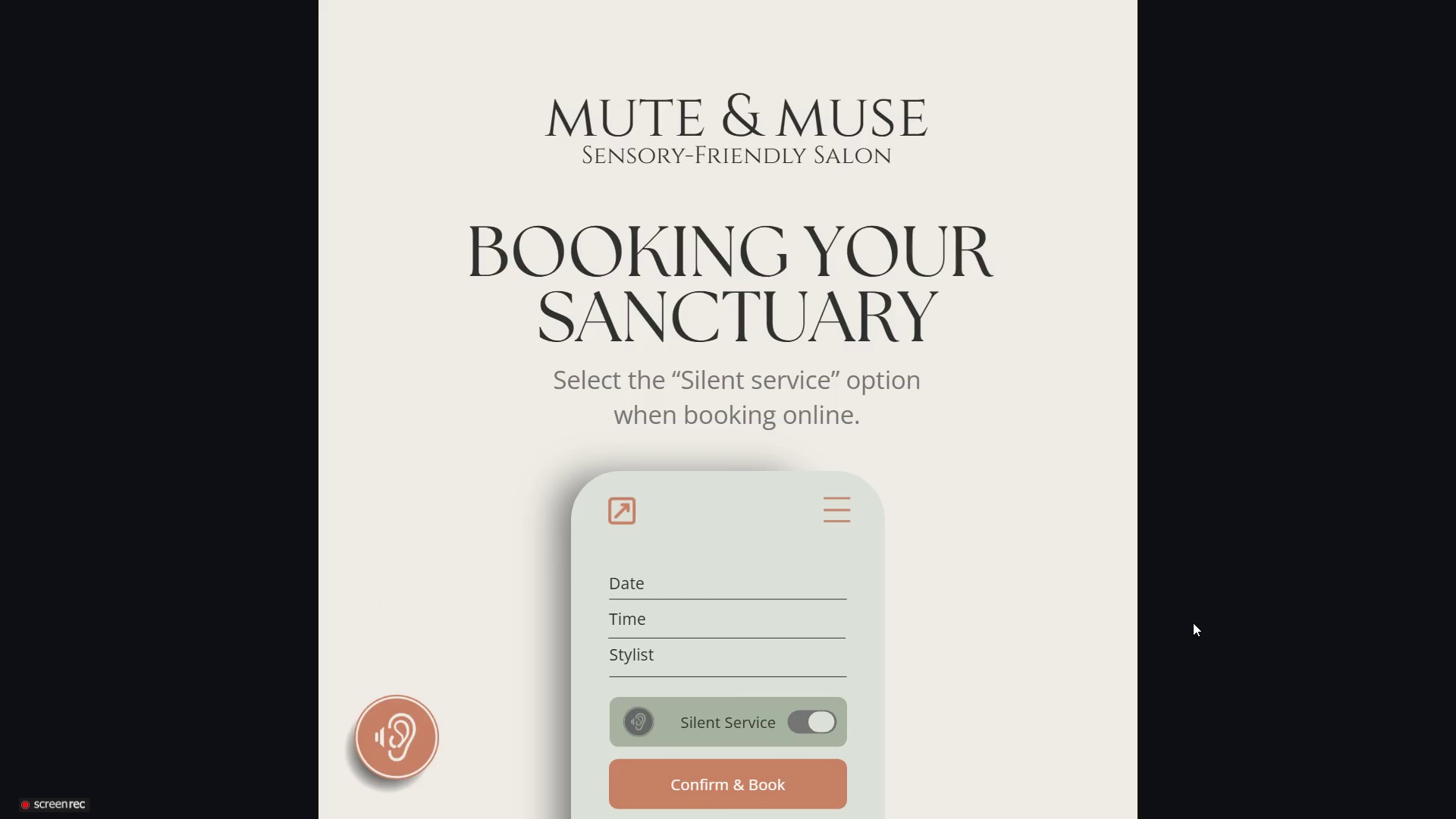 
key(ArrowLeft)
 